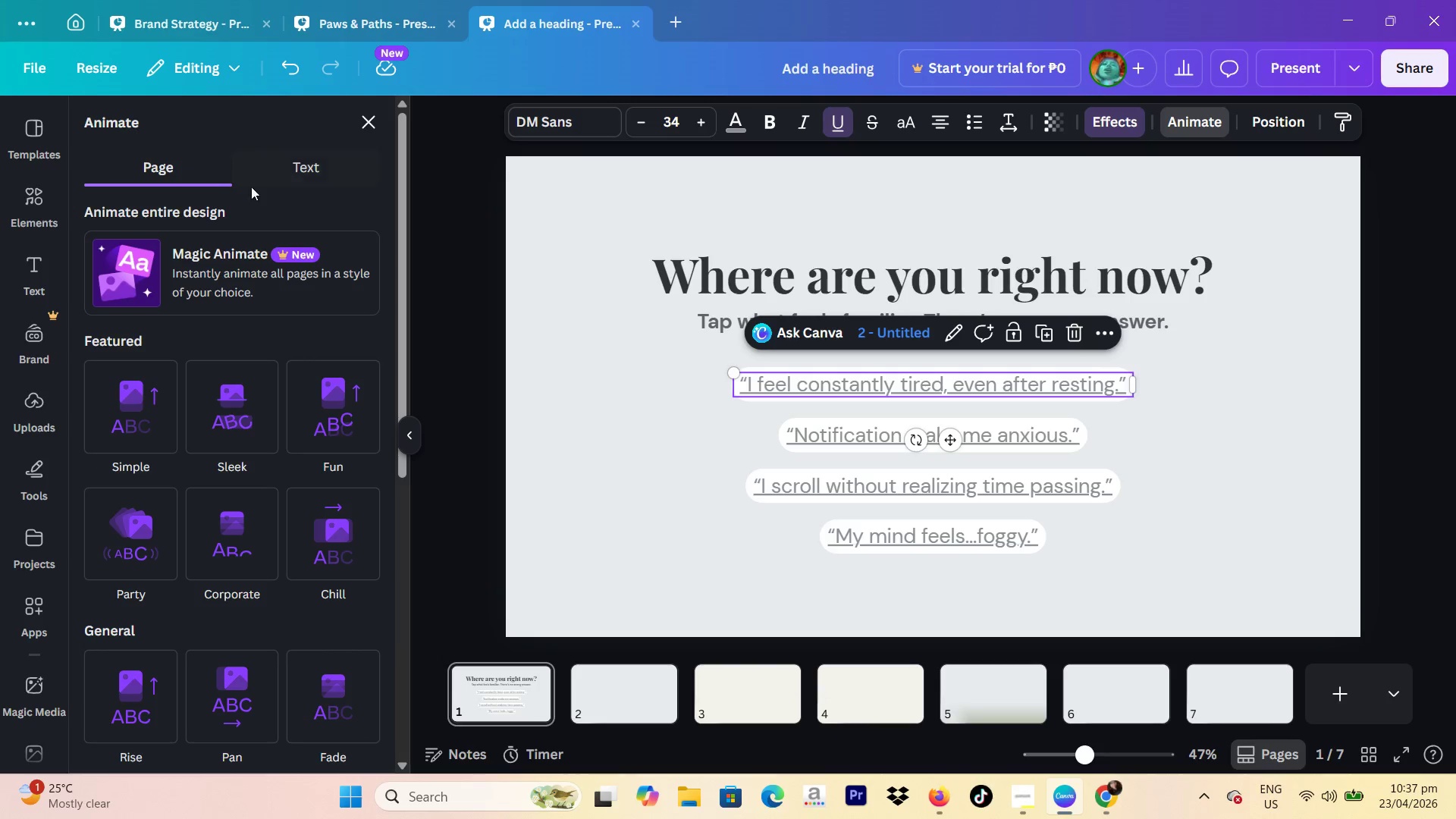 
scroll: coordinate [278, 343], scroll_direction: none, amount: 0.0
 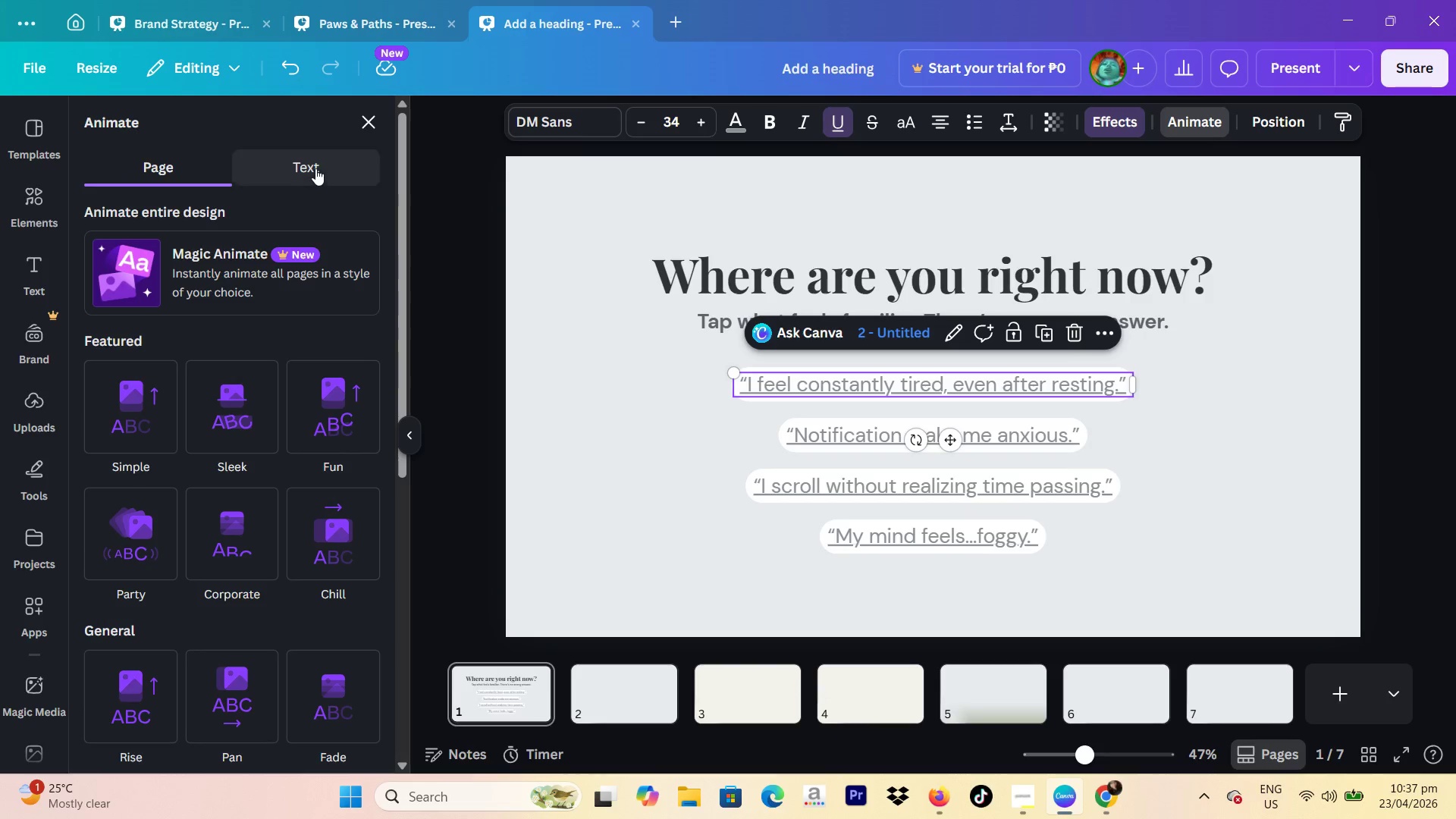 
left_click([315, 168])
 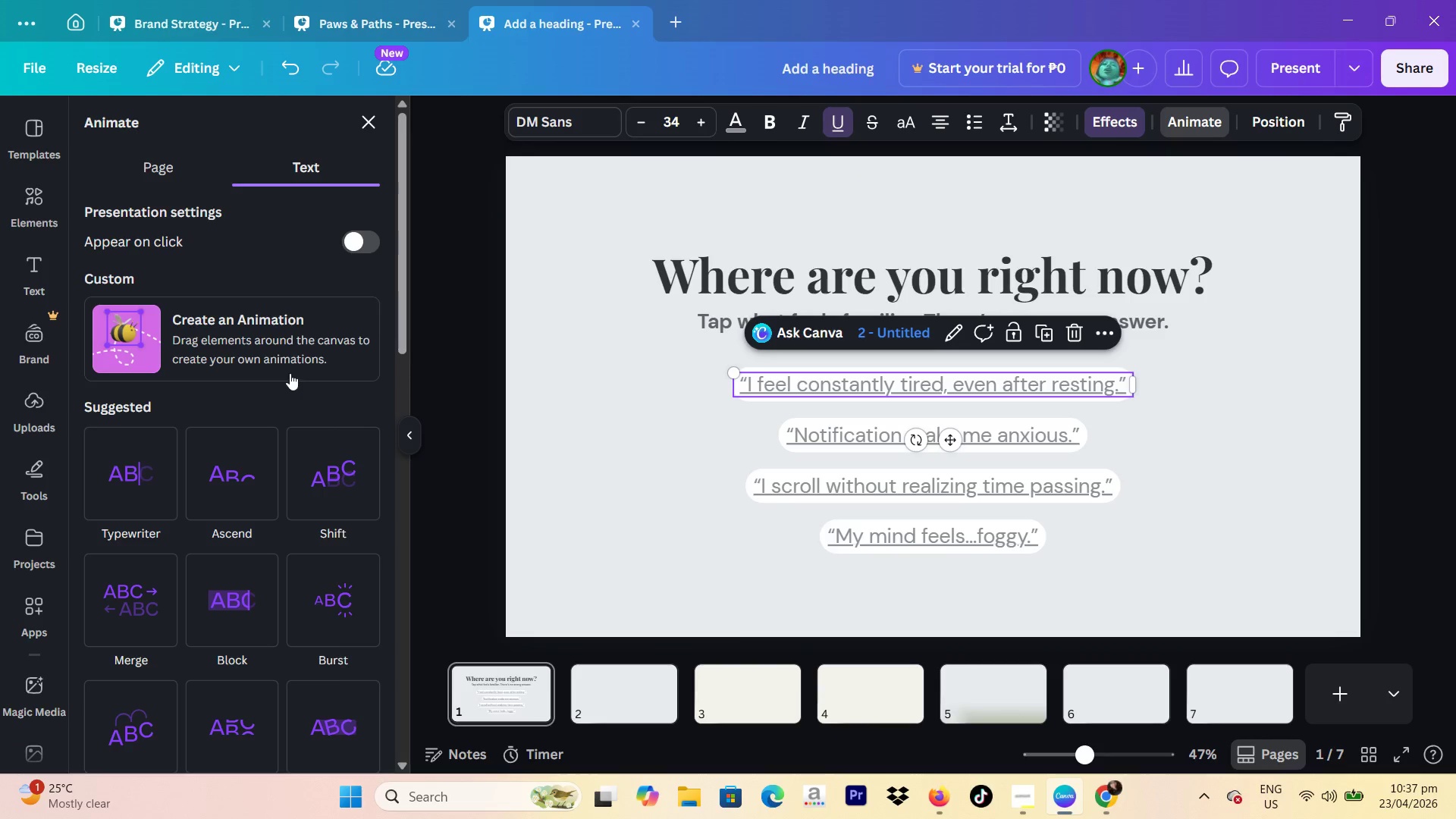 
scroll: coordinate [355, 424], scroll_direction: down, amount: 3.0
 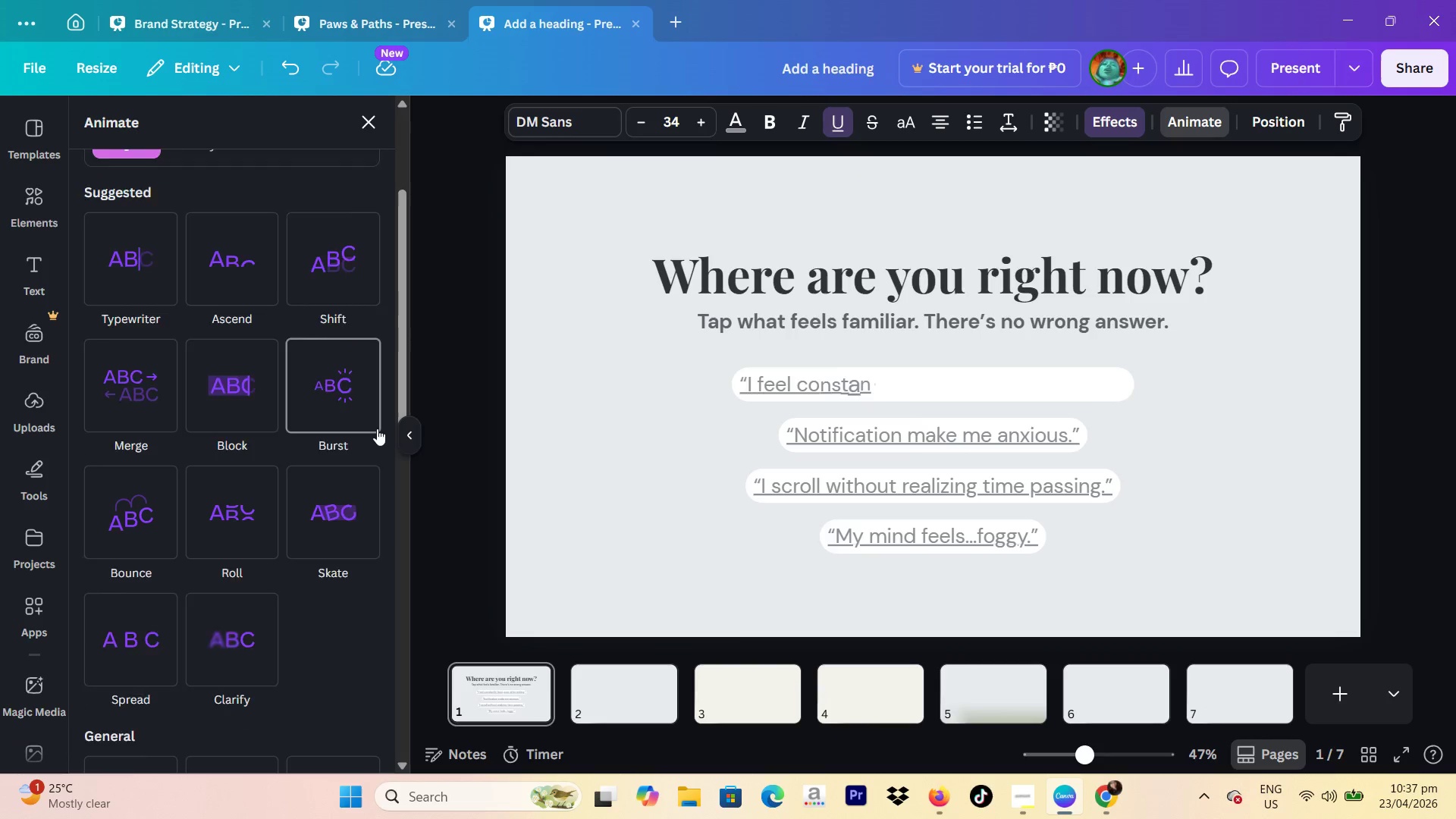 
mouse_move([395, 414])
 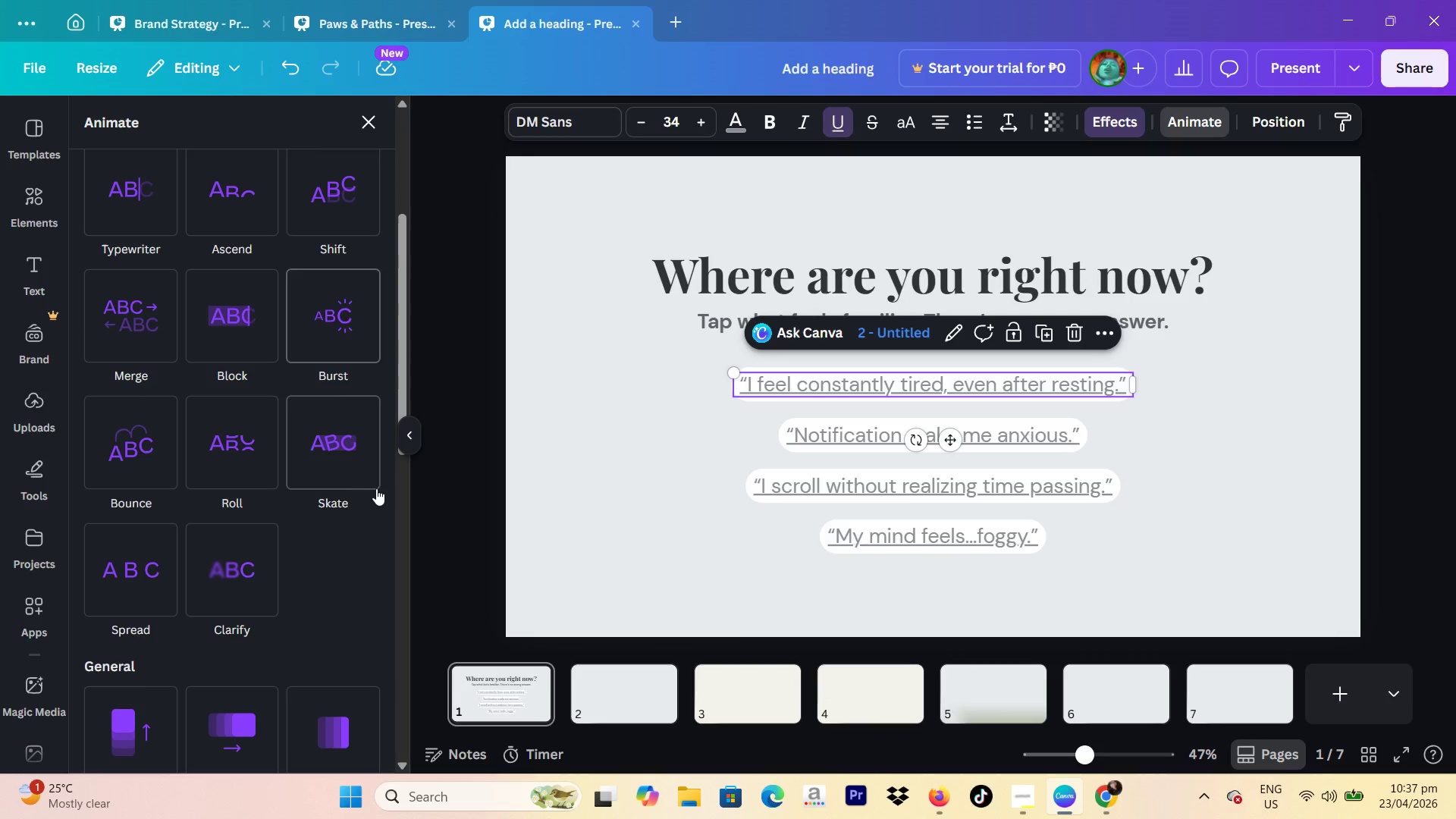 
scroll: coordinate [380, 519], scroll_direction: down, amount: 6.0
 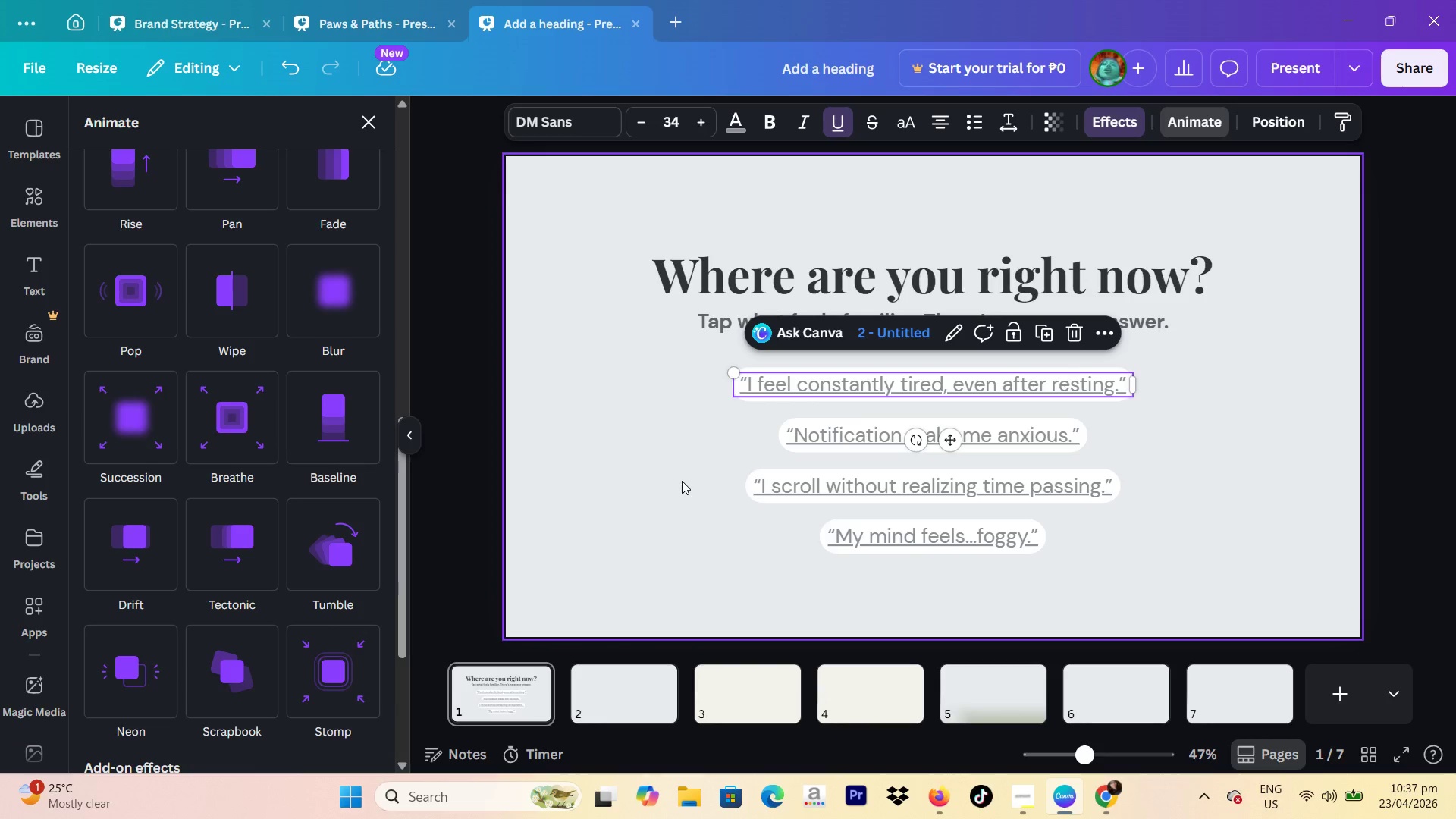 
wait(5.98)
 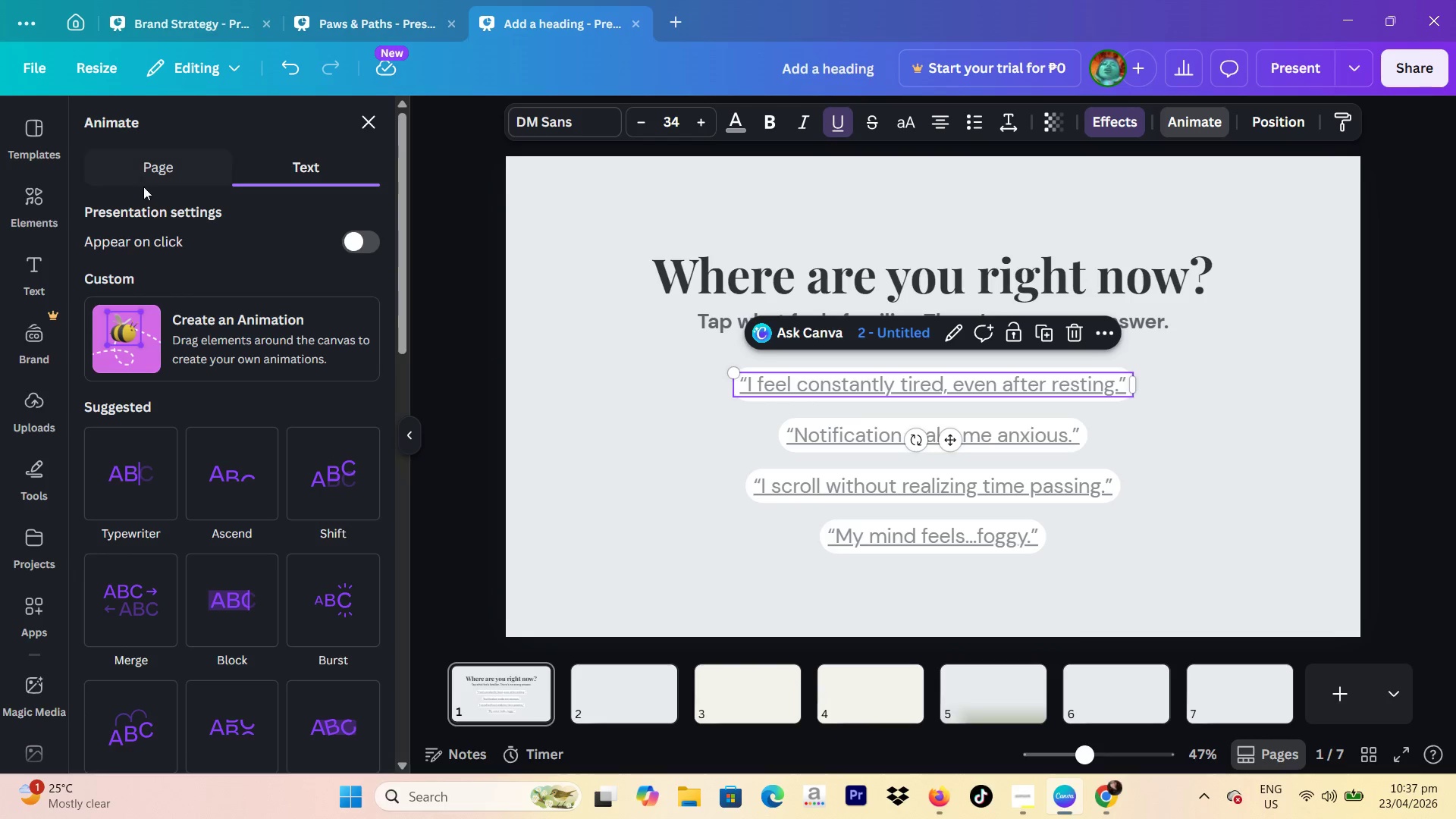 
left_click([158, 175])
 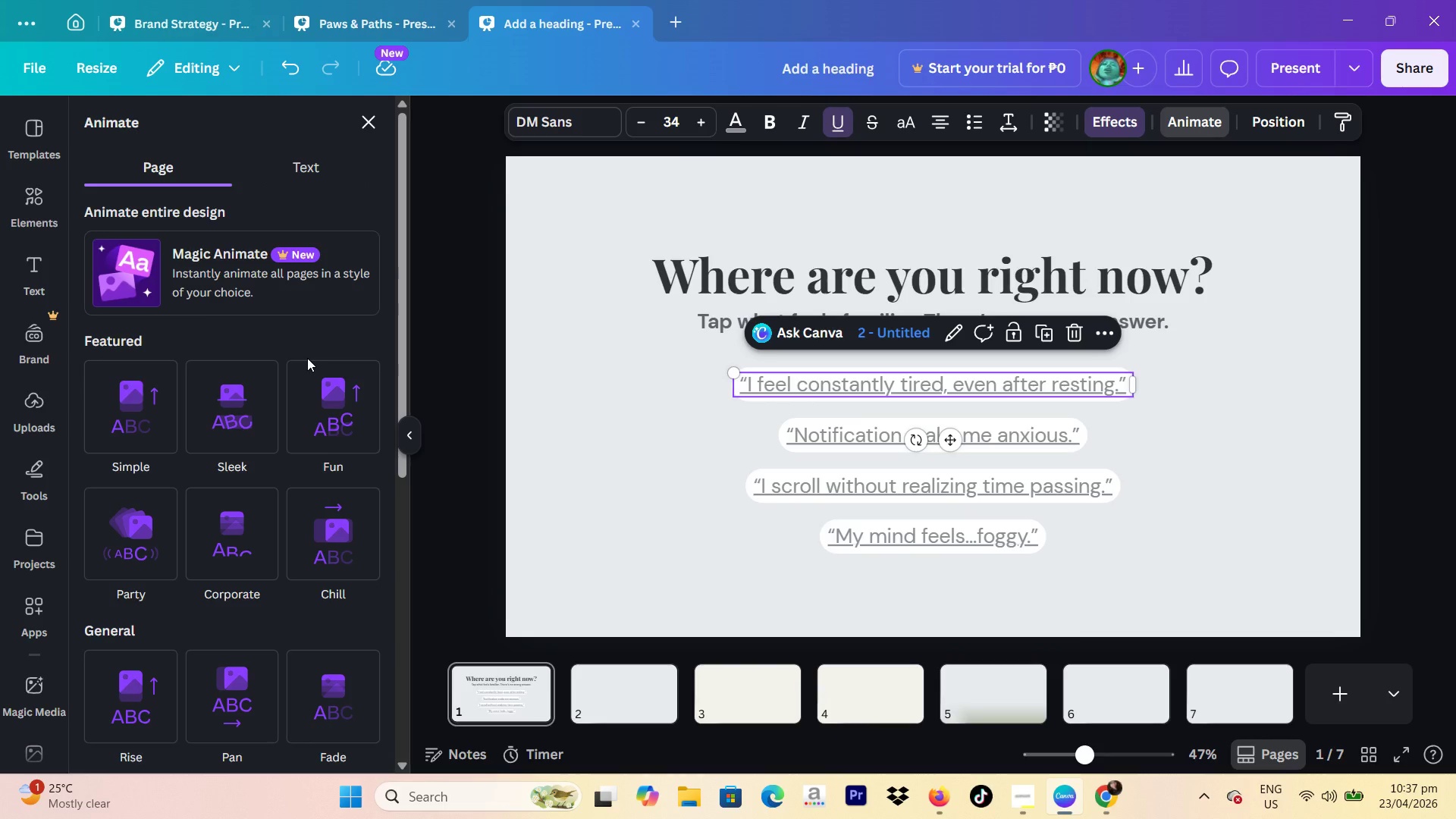 
scroll: coordinate [334, 166], scroll_direction: up, amount: 16.0
 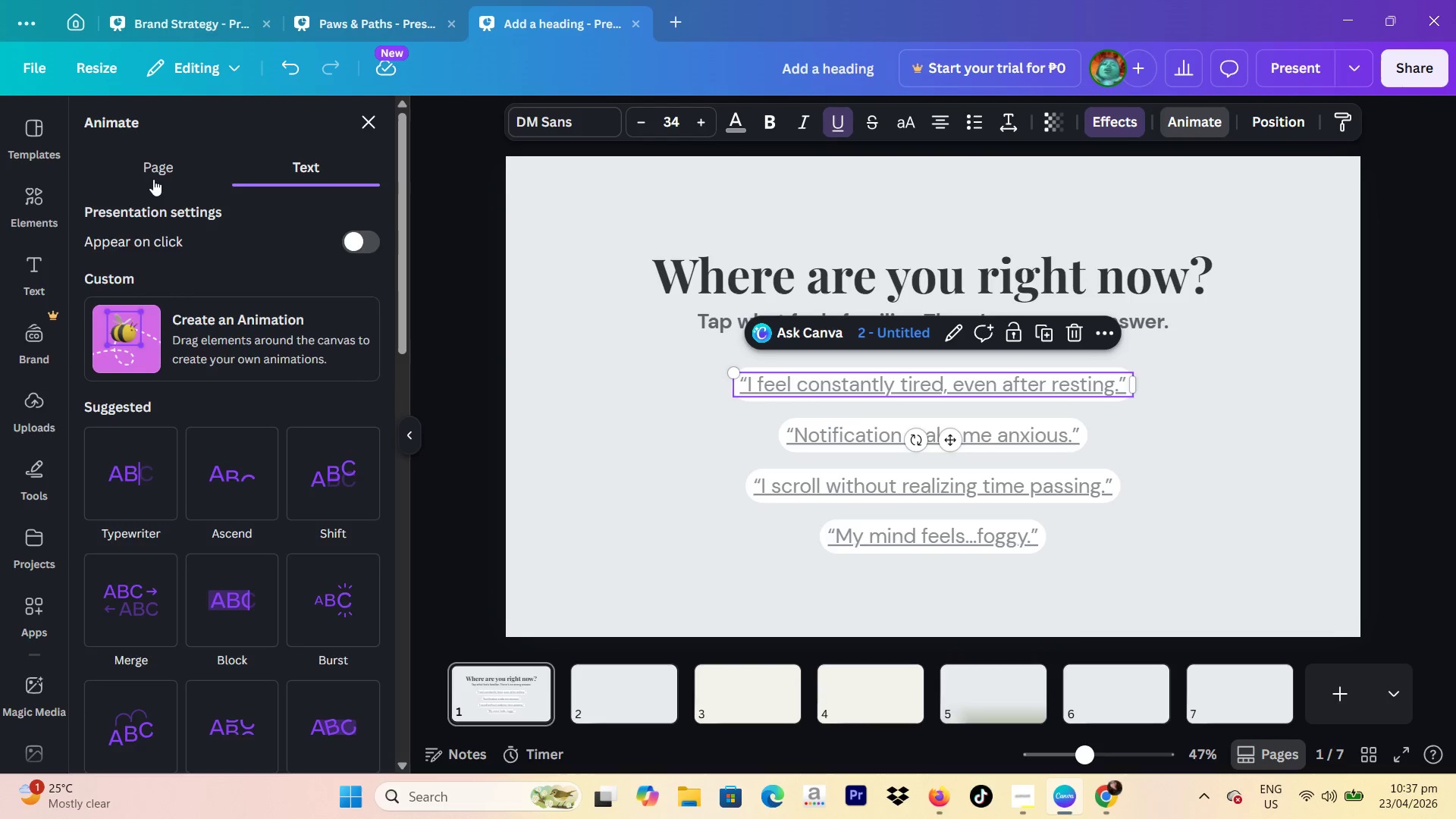 
wait(10.39)
 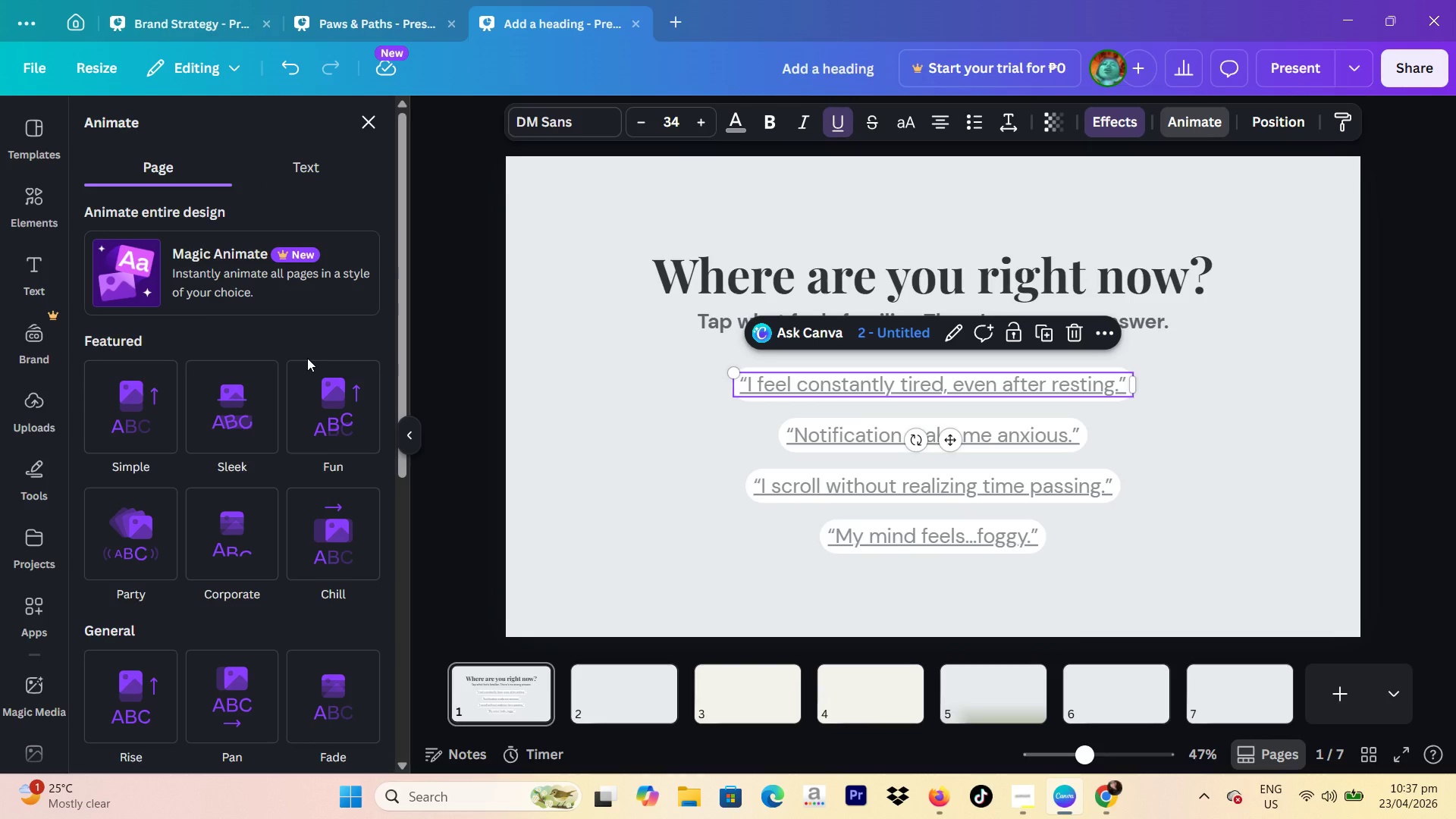 
left_click([564, 699])
 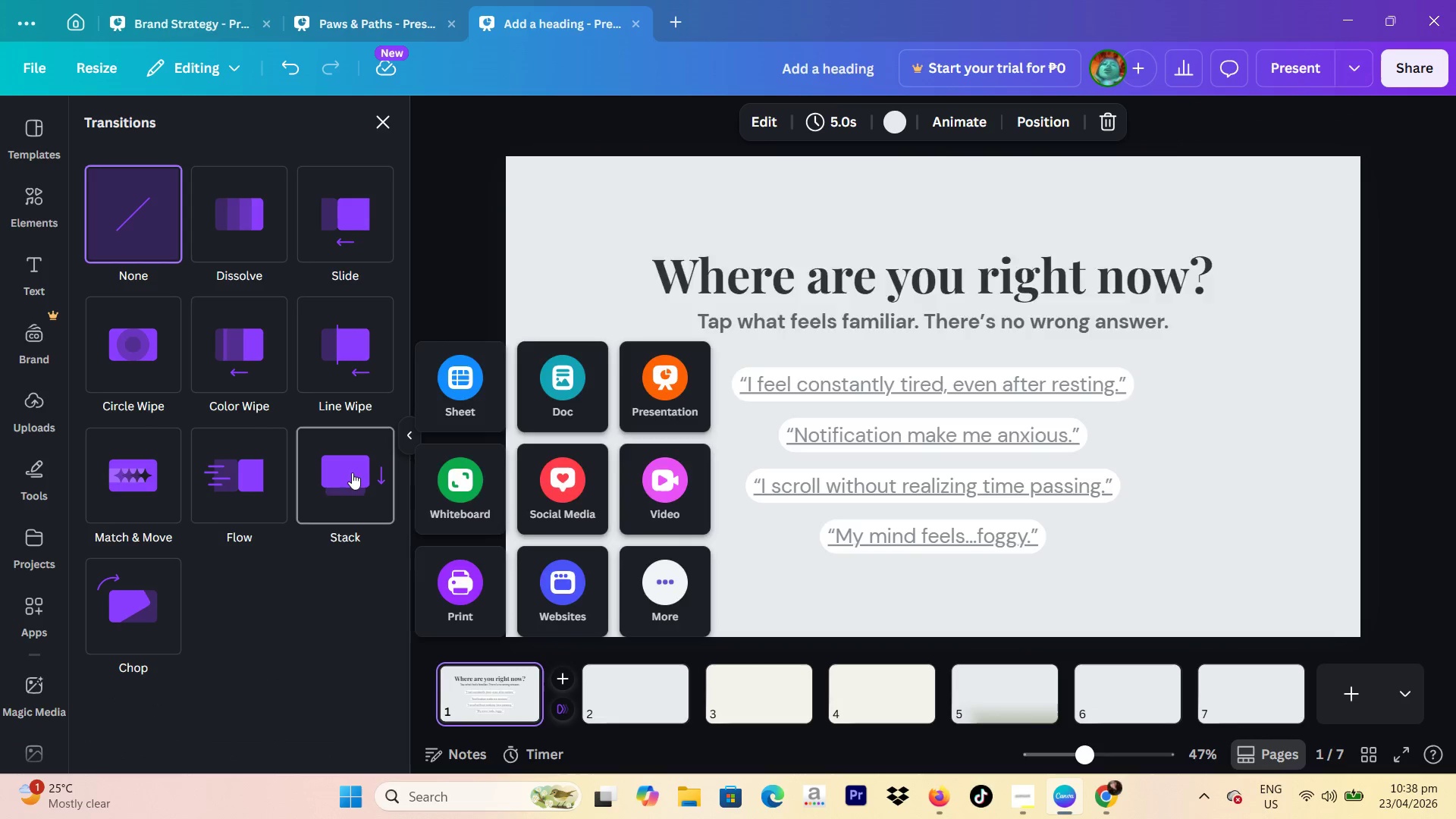 
scroll: coordinate [236, 384], scroll_direction: up, amount: 2.0
 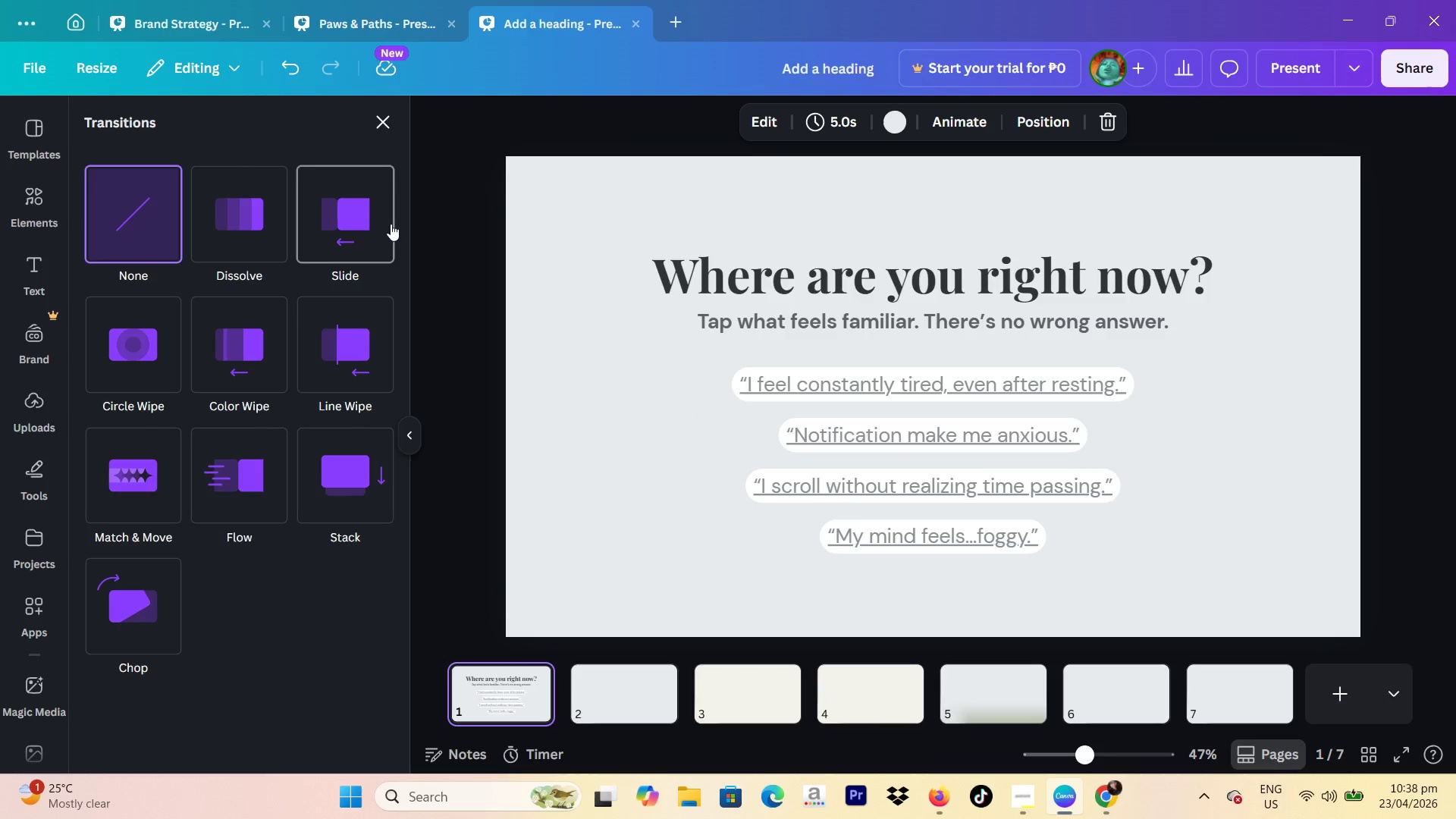 
wait(7.32)
 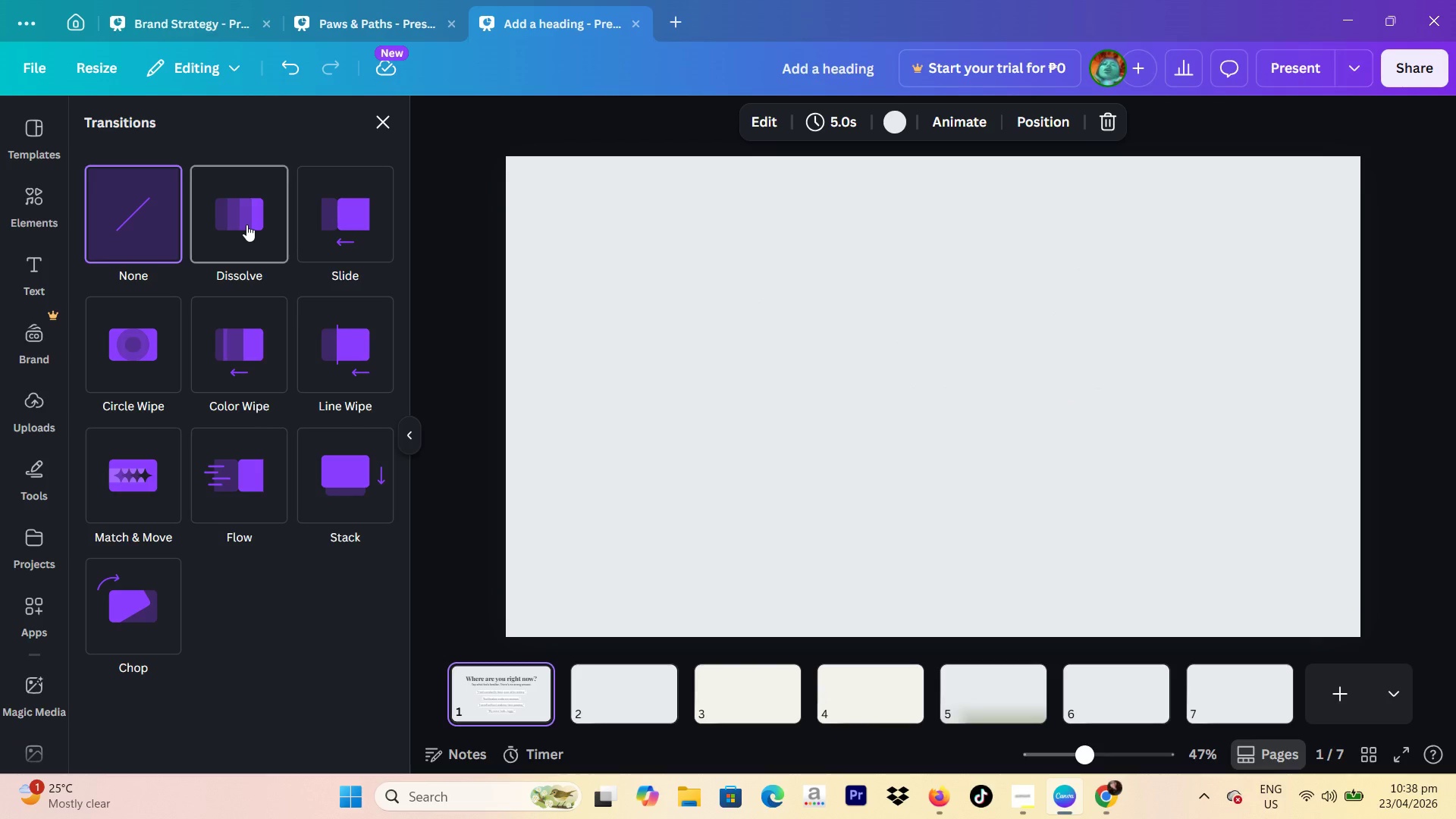 
left_click([261, 219])
 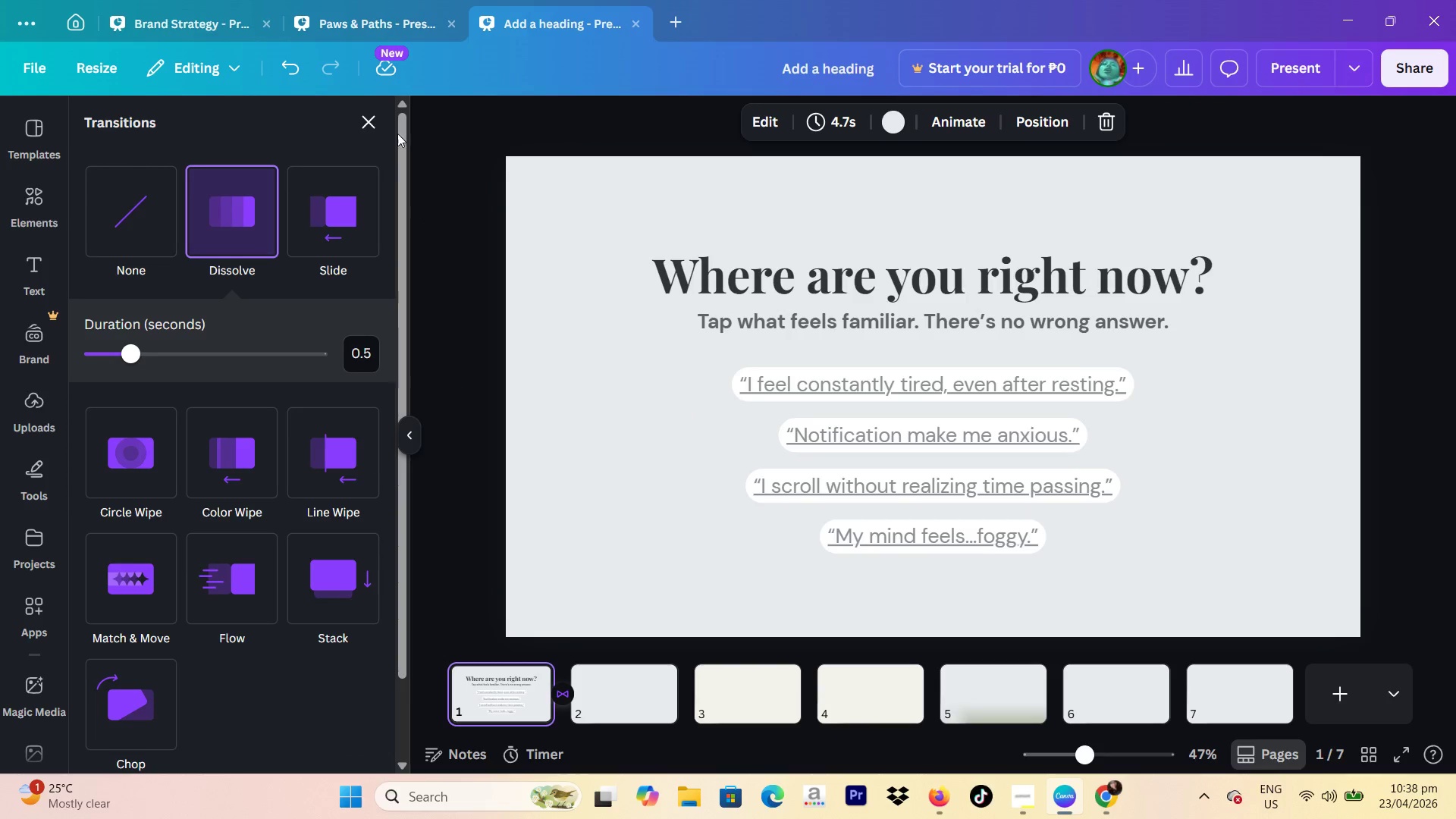 
left_click([380, 124])
 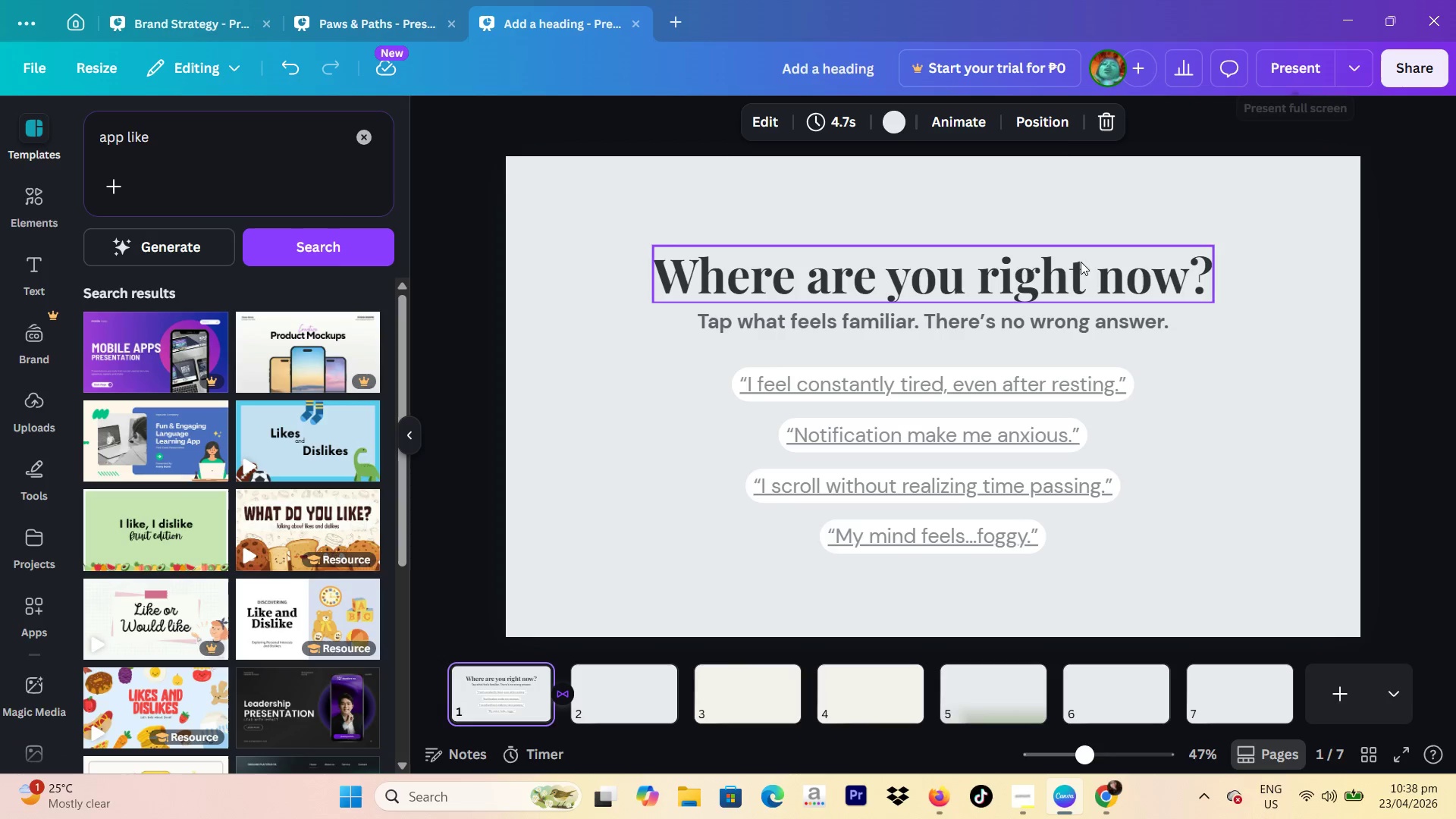 
left_click([949, 371])
 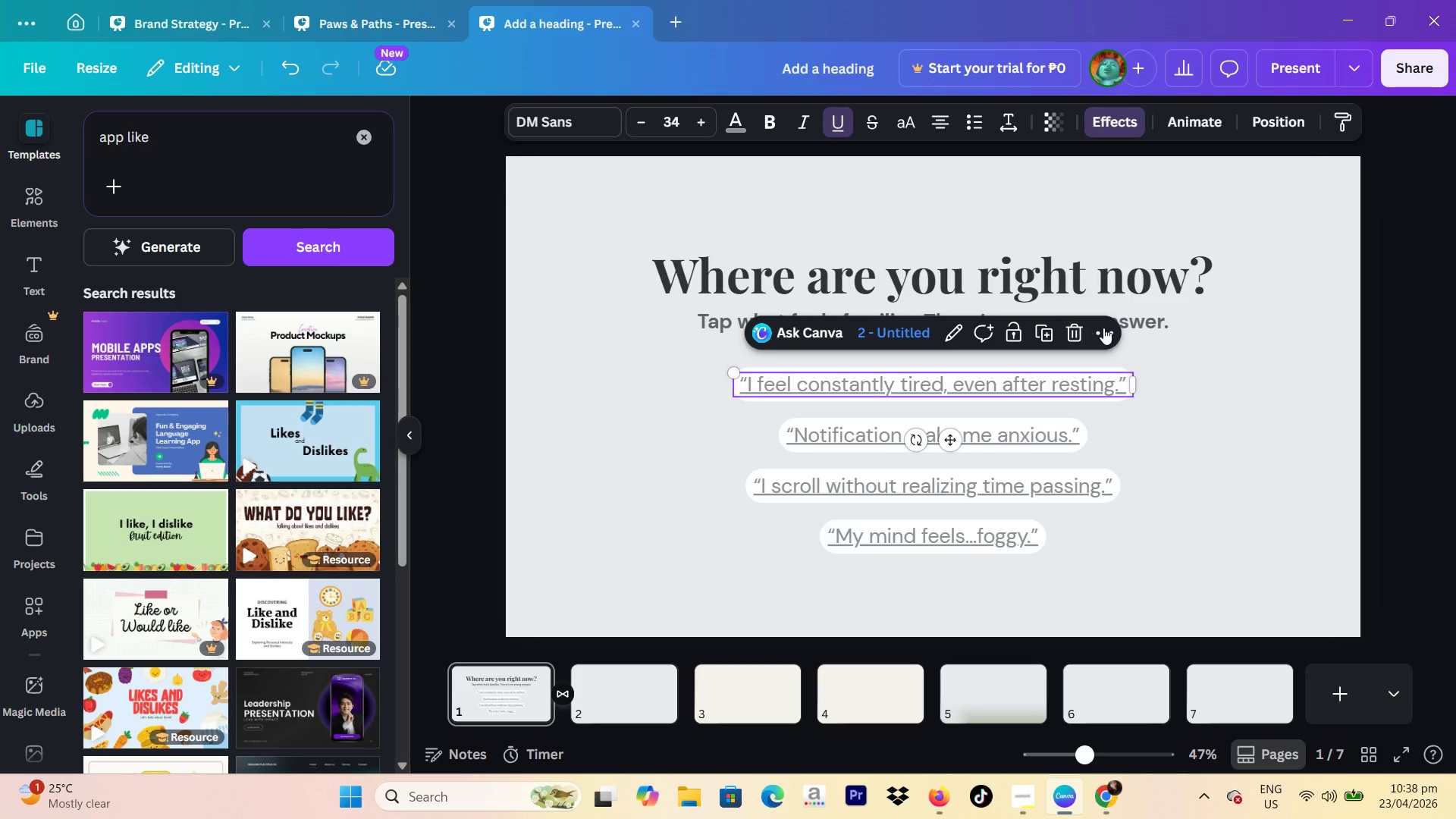 
left_click([1109, 328])
 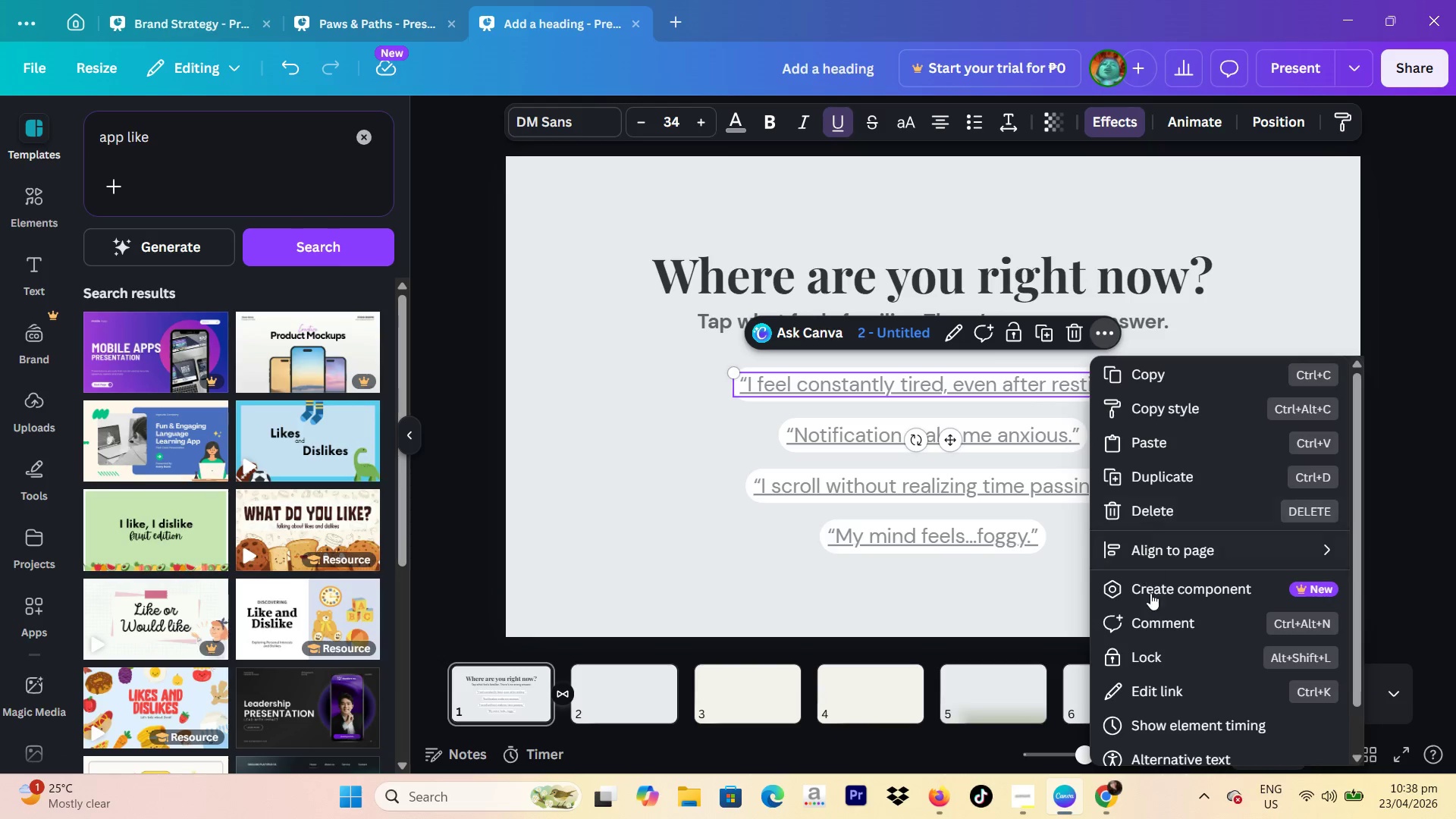 
scroll: coordinate [1159, 602], scroll_direction: down, amount: 1.0
 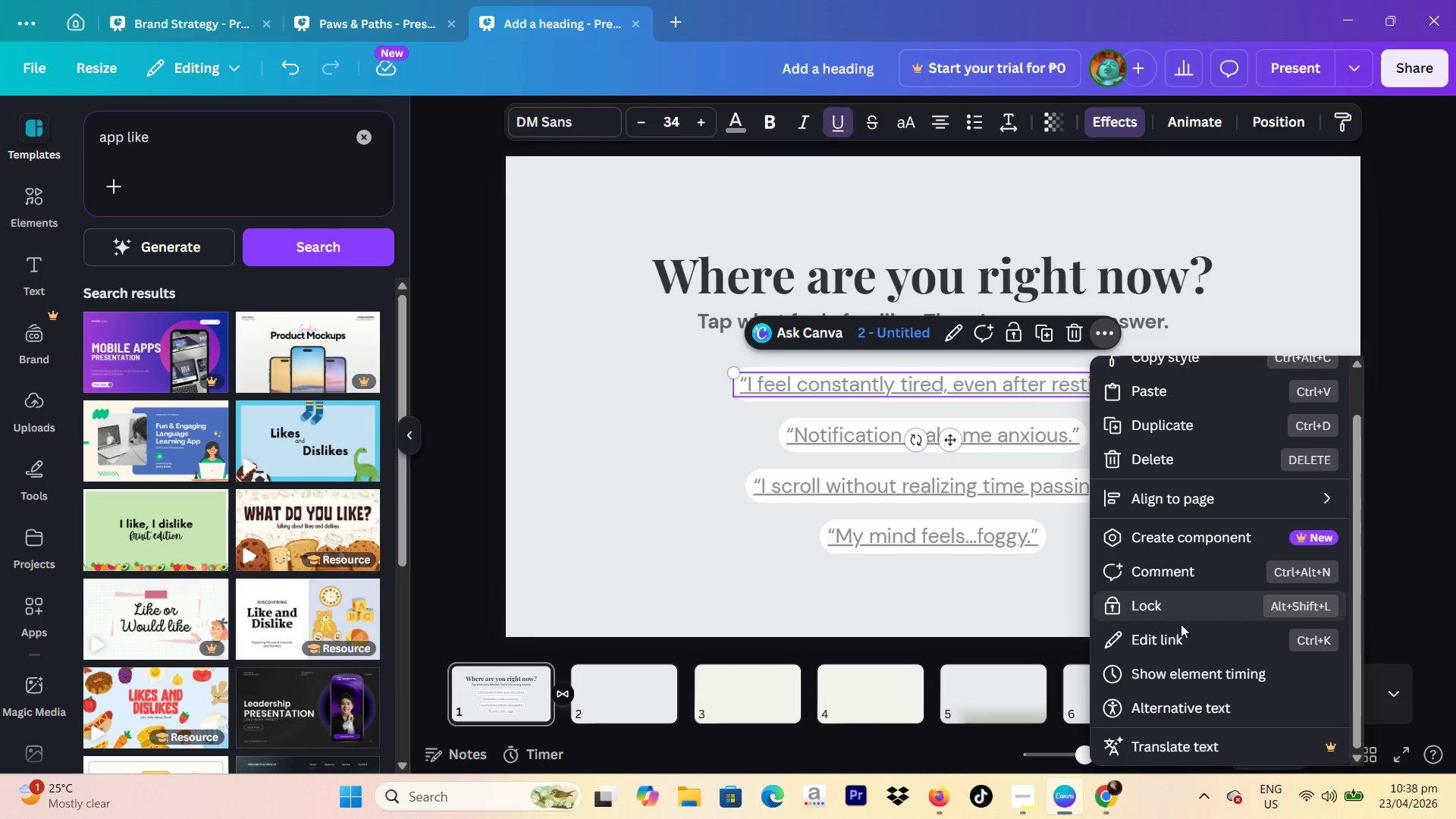 
left_click([1175, 629])
 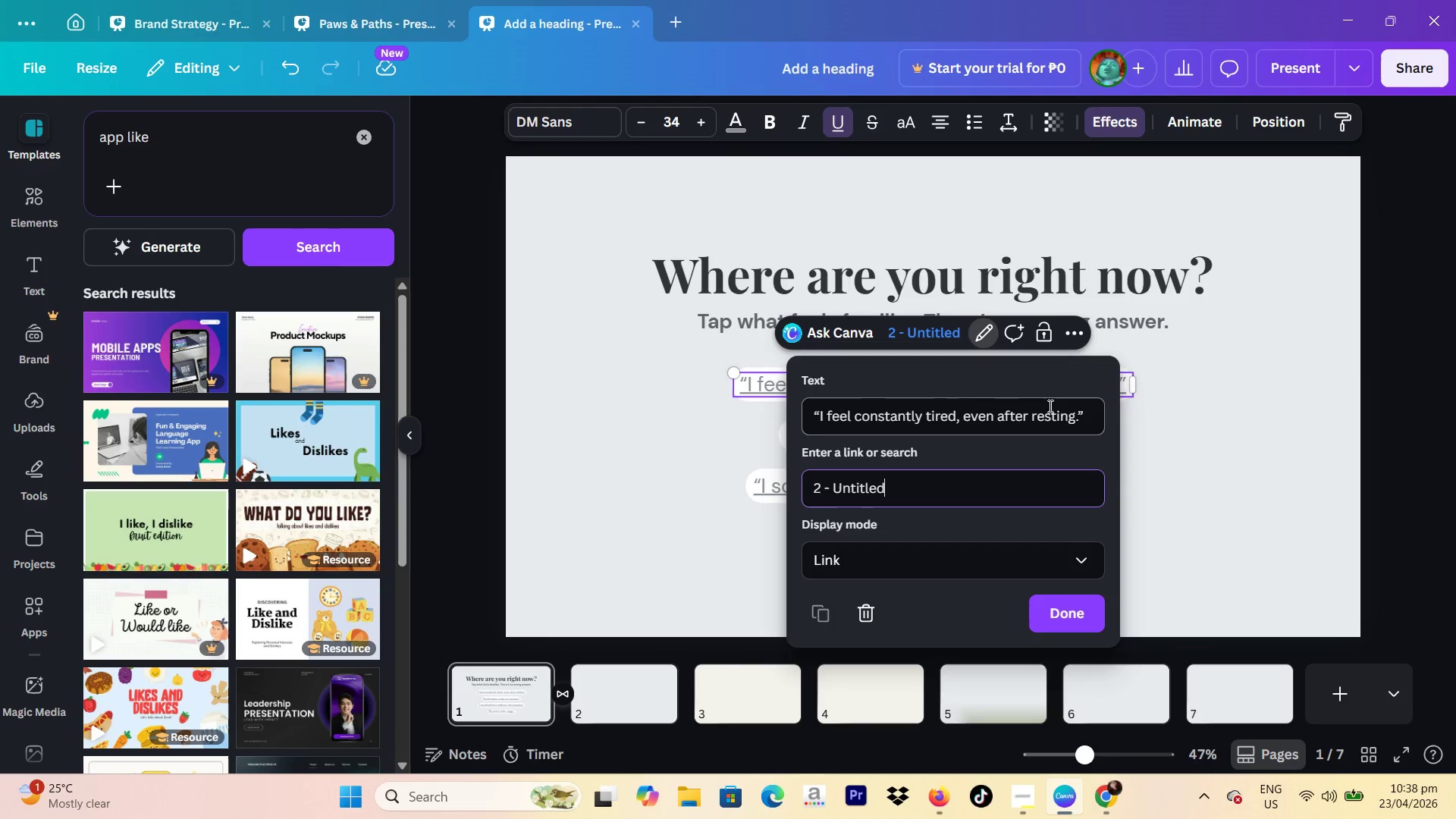 
left_click([1263, 407])
 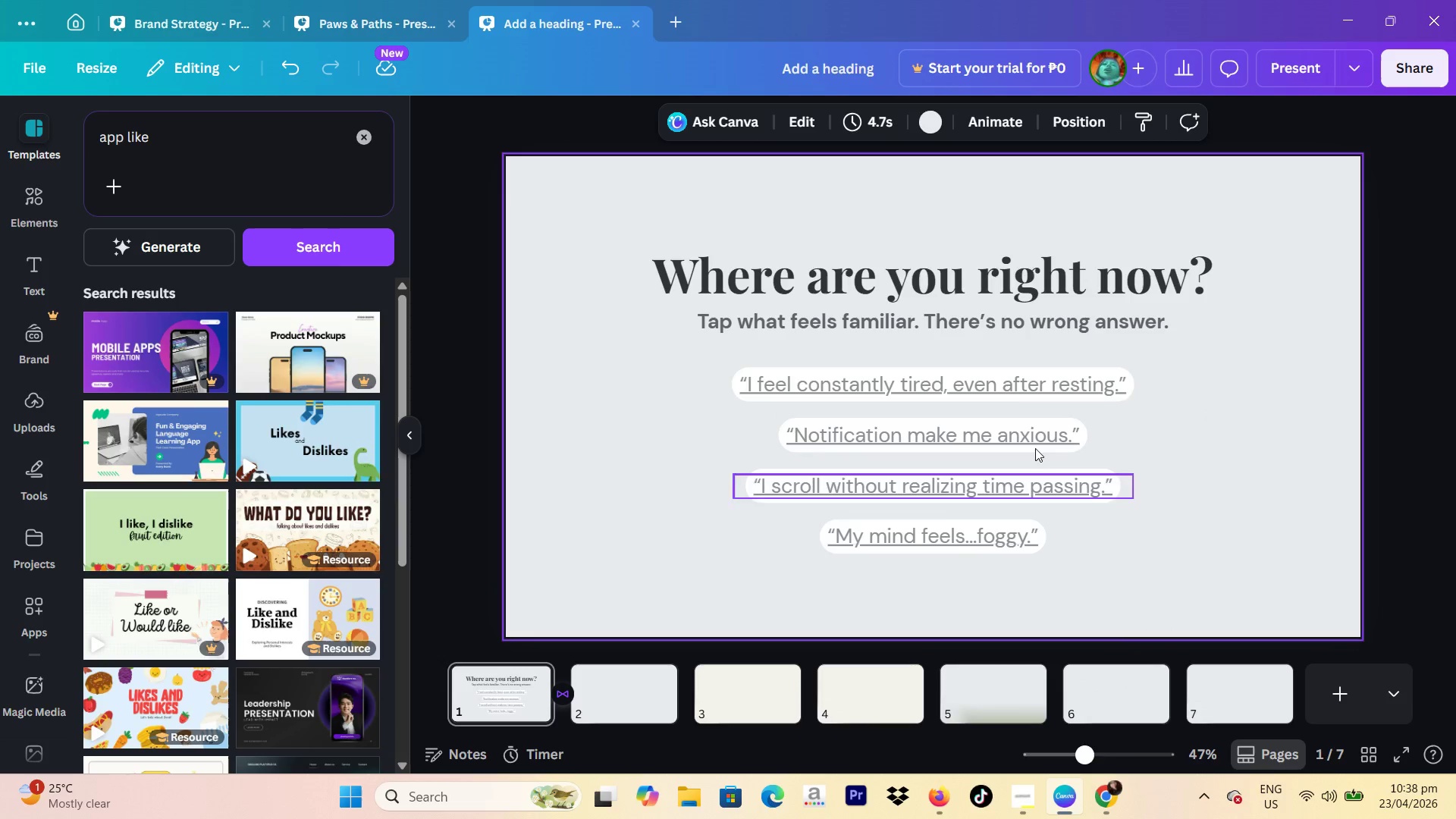 
left_click([1012, 393])
 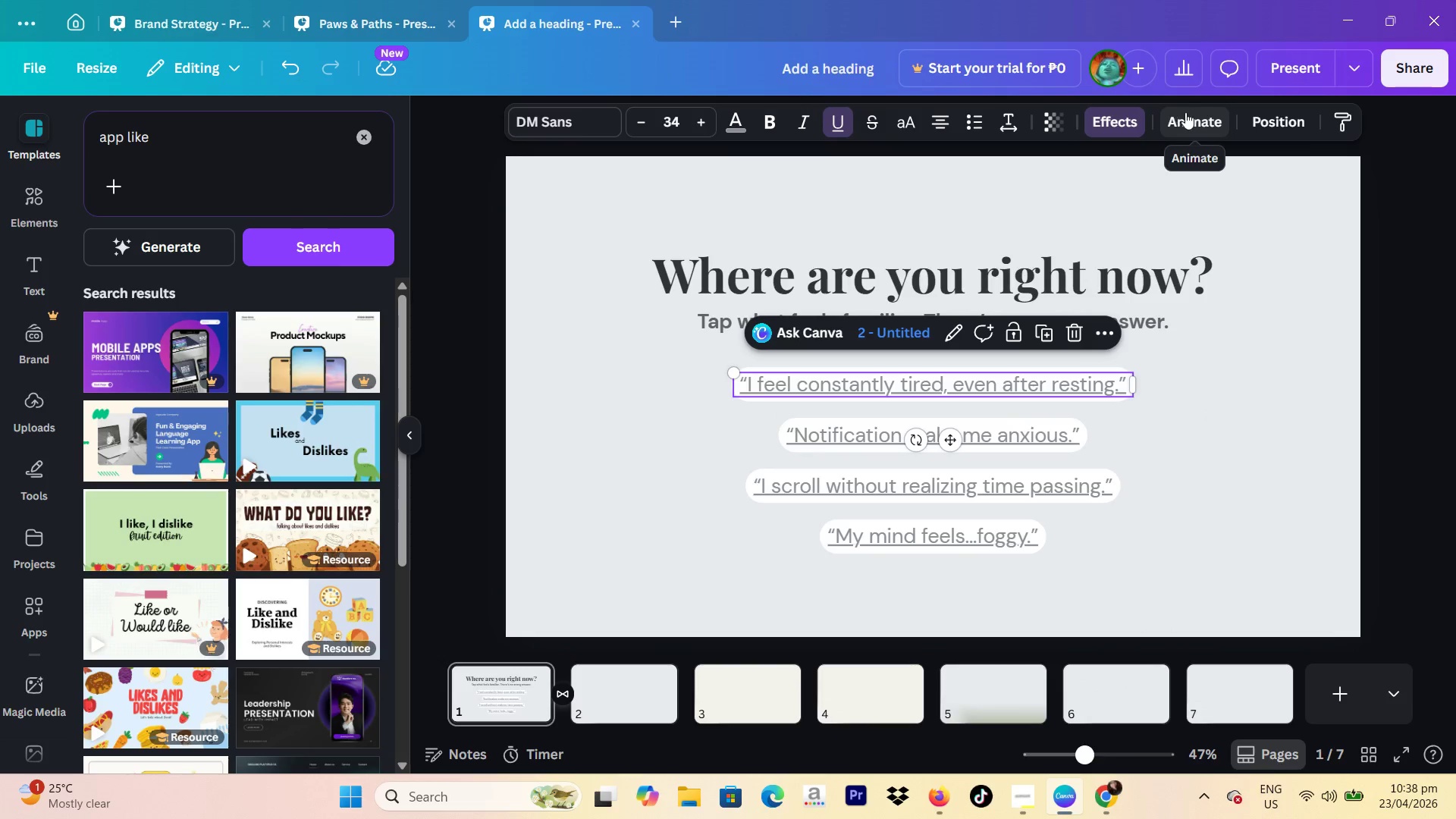 
left_click([1186, 112])
 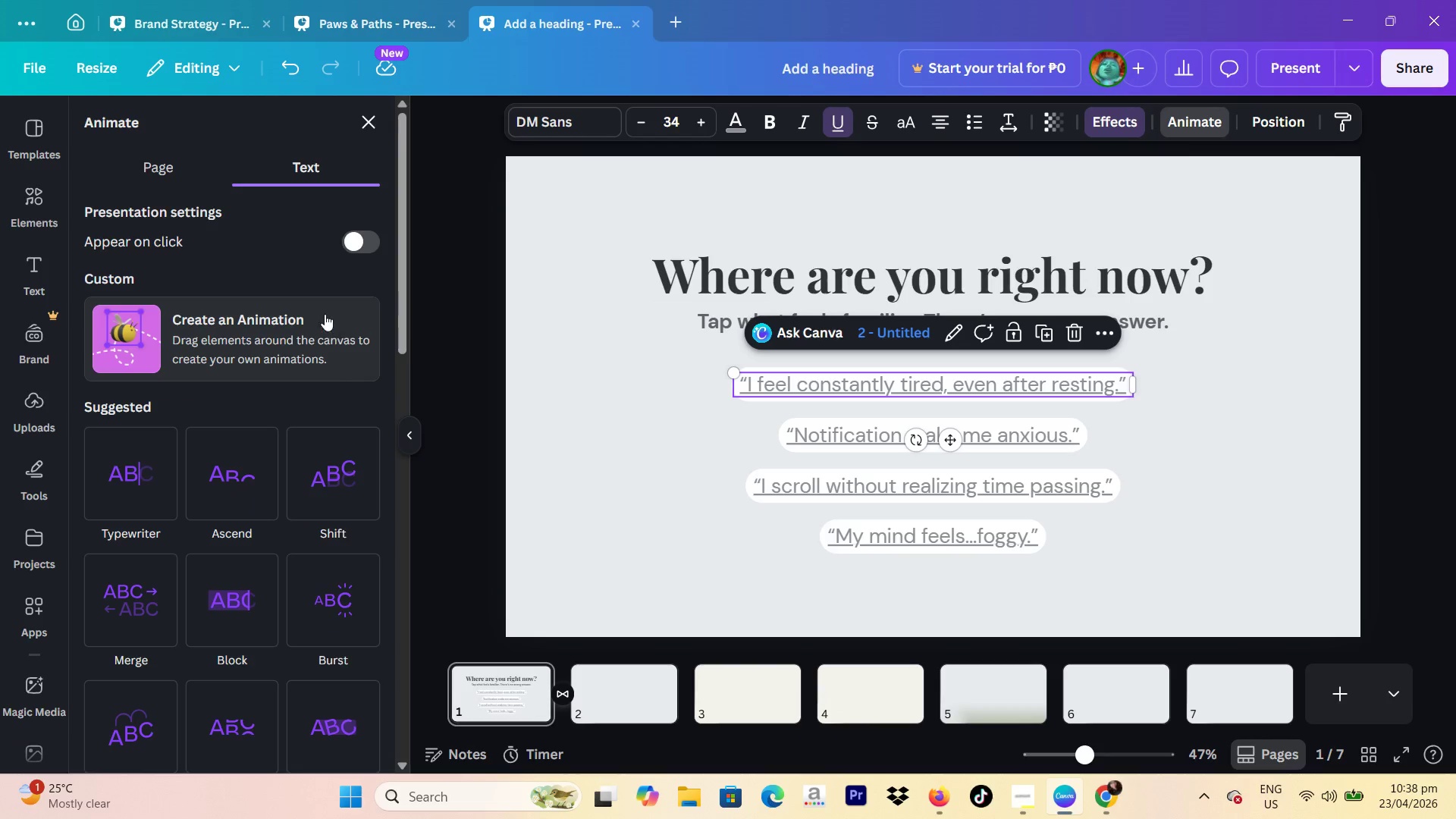 
scroll: coordinate [238, 309], scroll_direction: down, amount: 2.0
 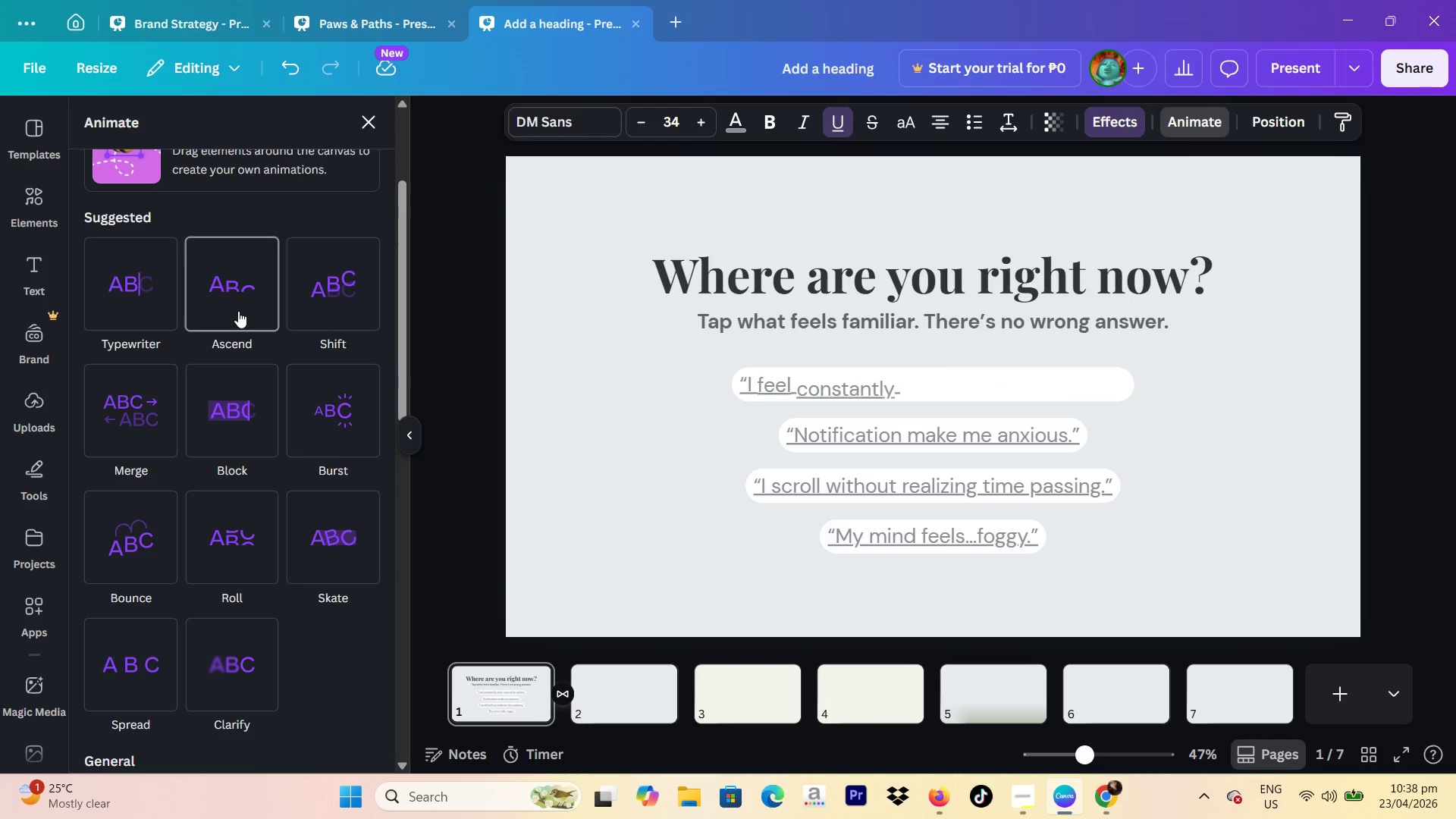 
scroll: coordinate [236, 300], scroll_direction: up, amount: 6.0
 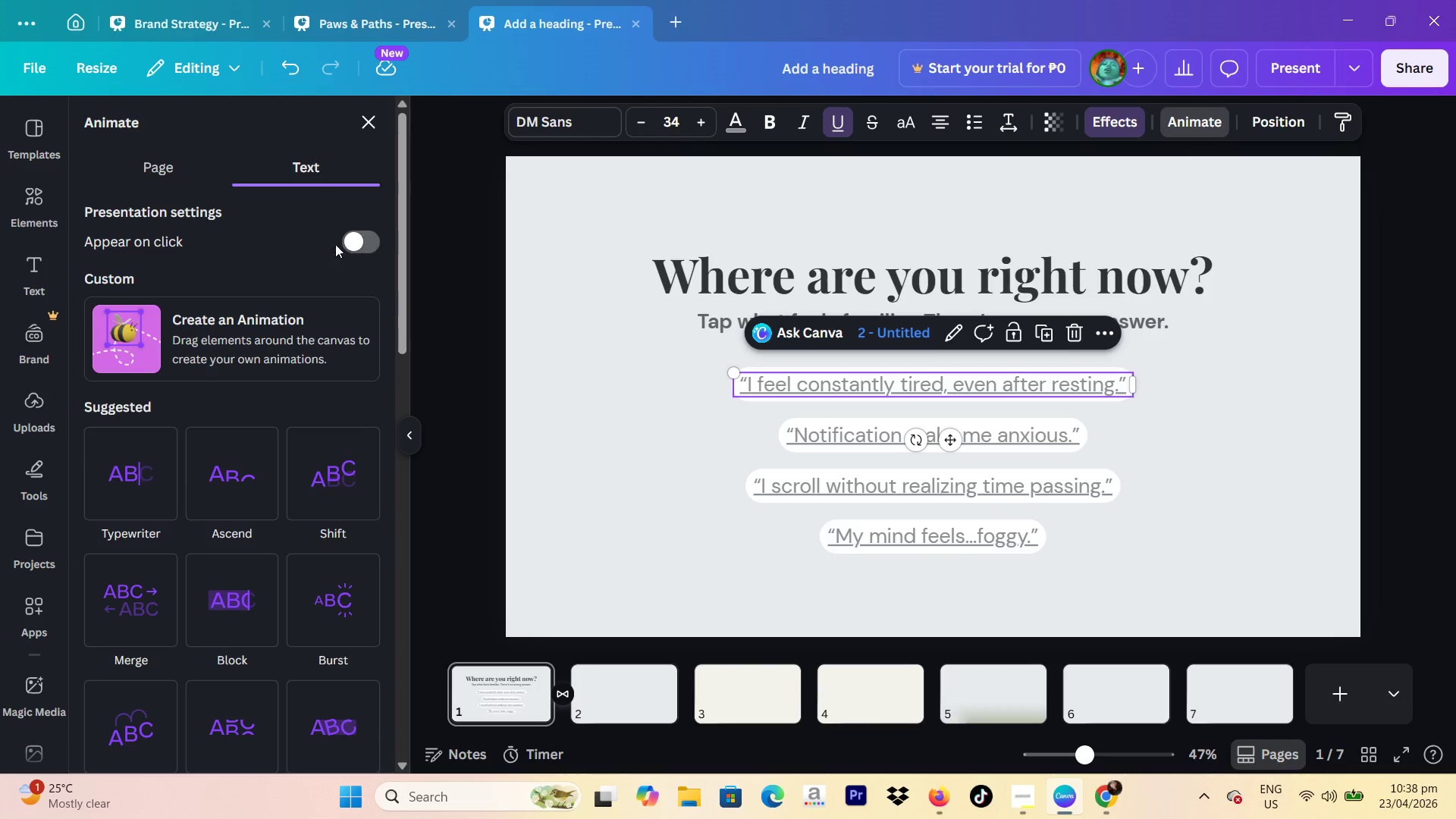 
left_click([355, 244])
 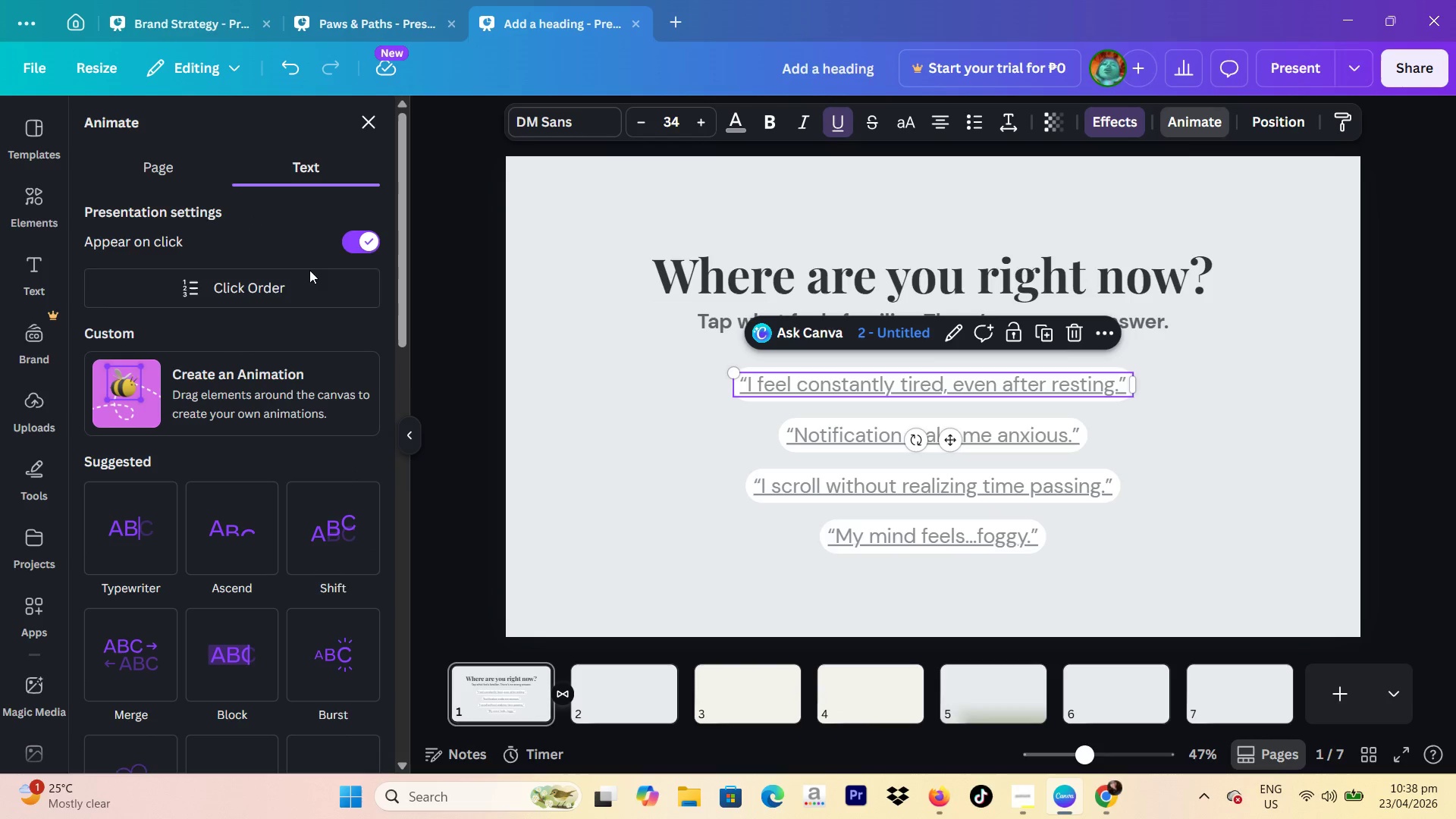 
left_click([271, 290])
 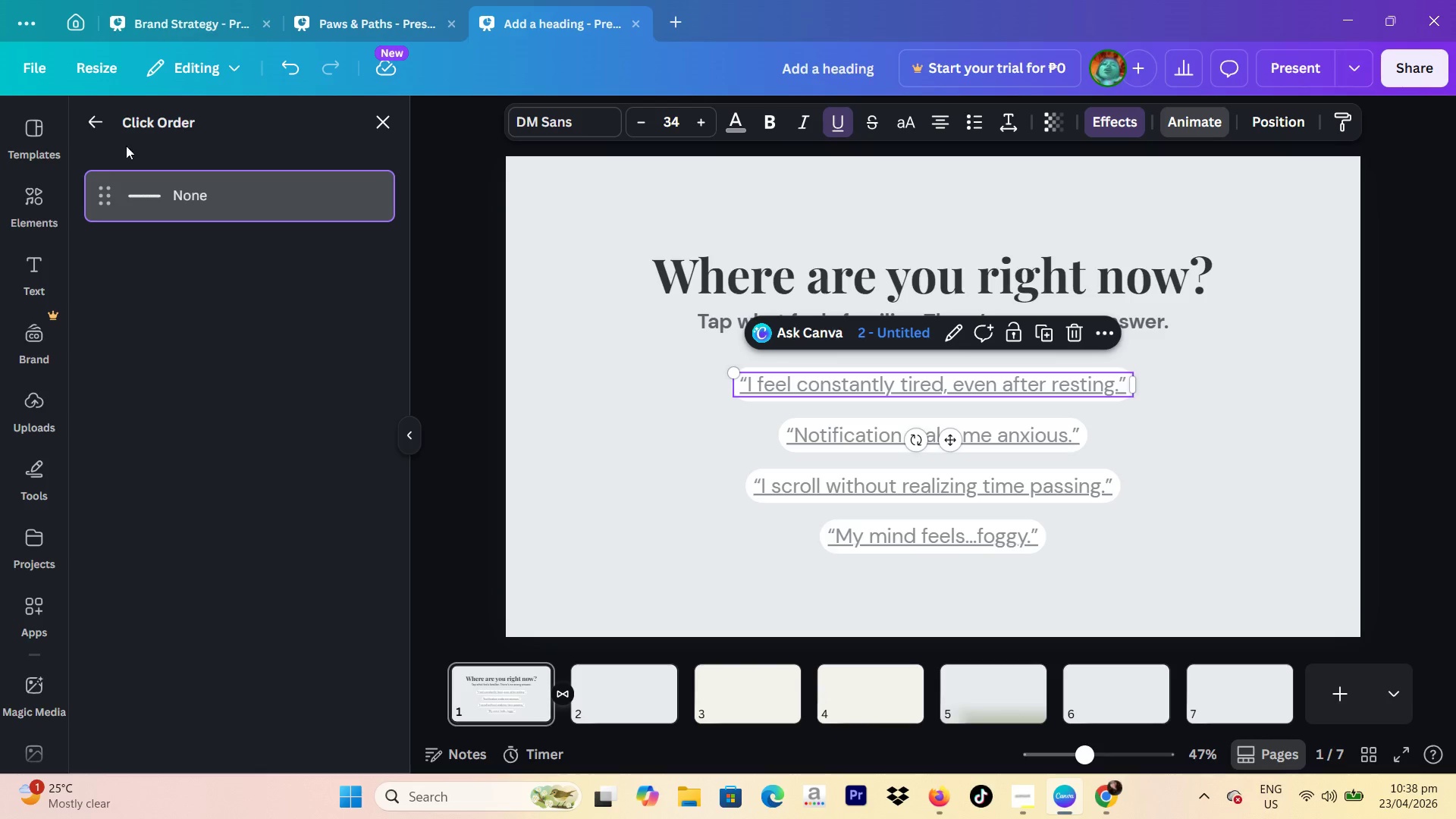 
left_click([104, 141])
 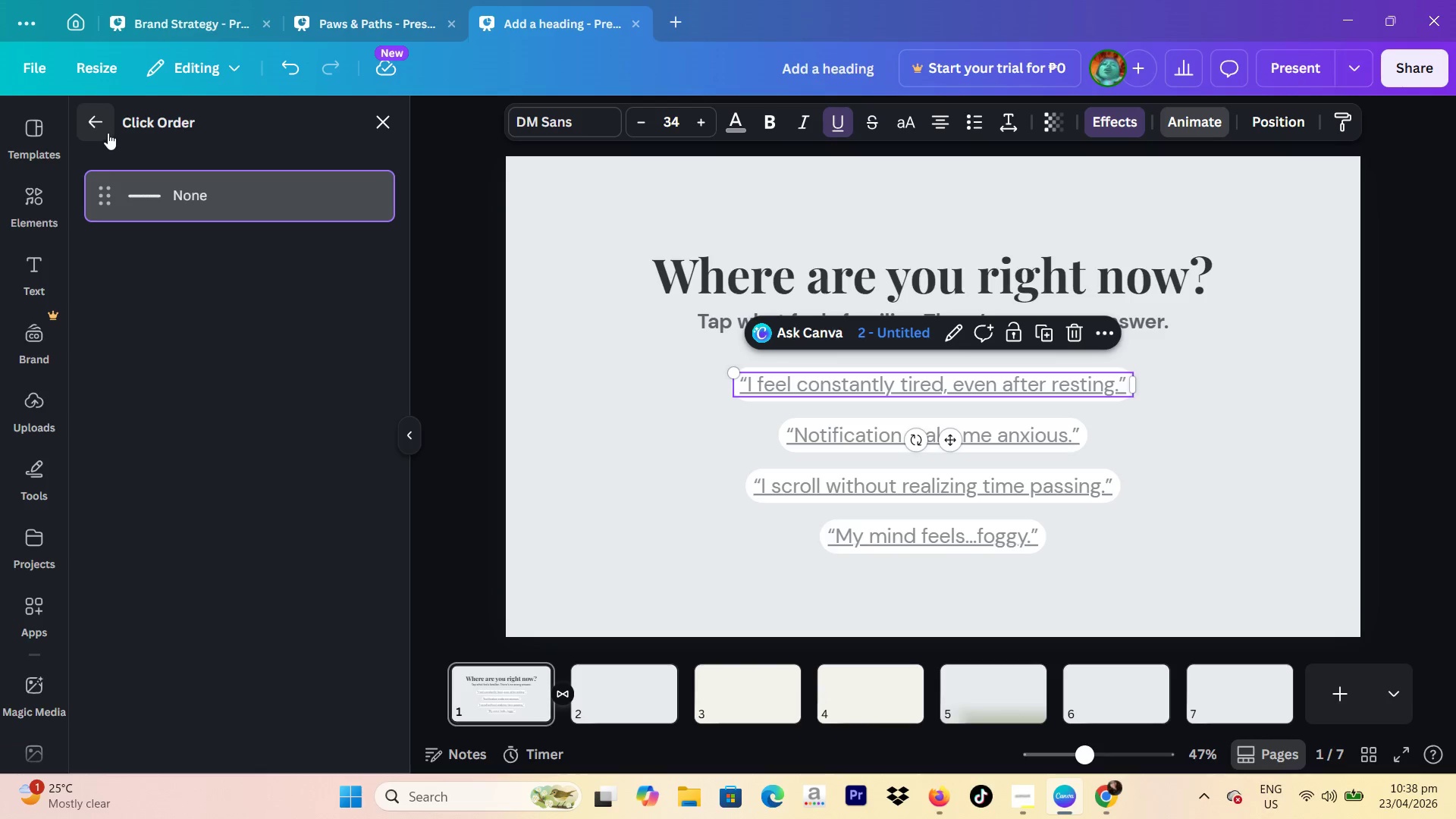 
left_click([108, 133])
 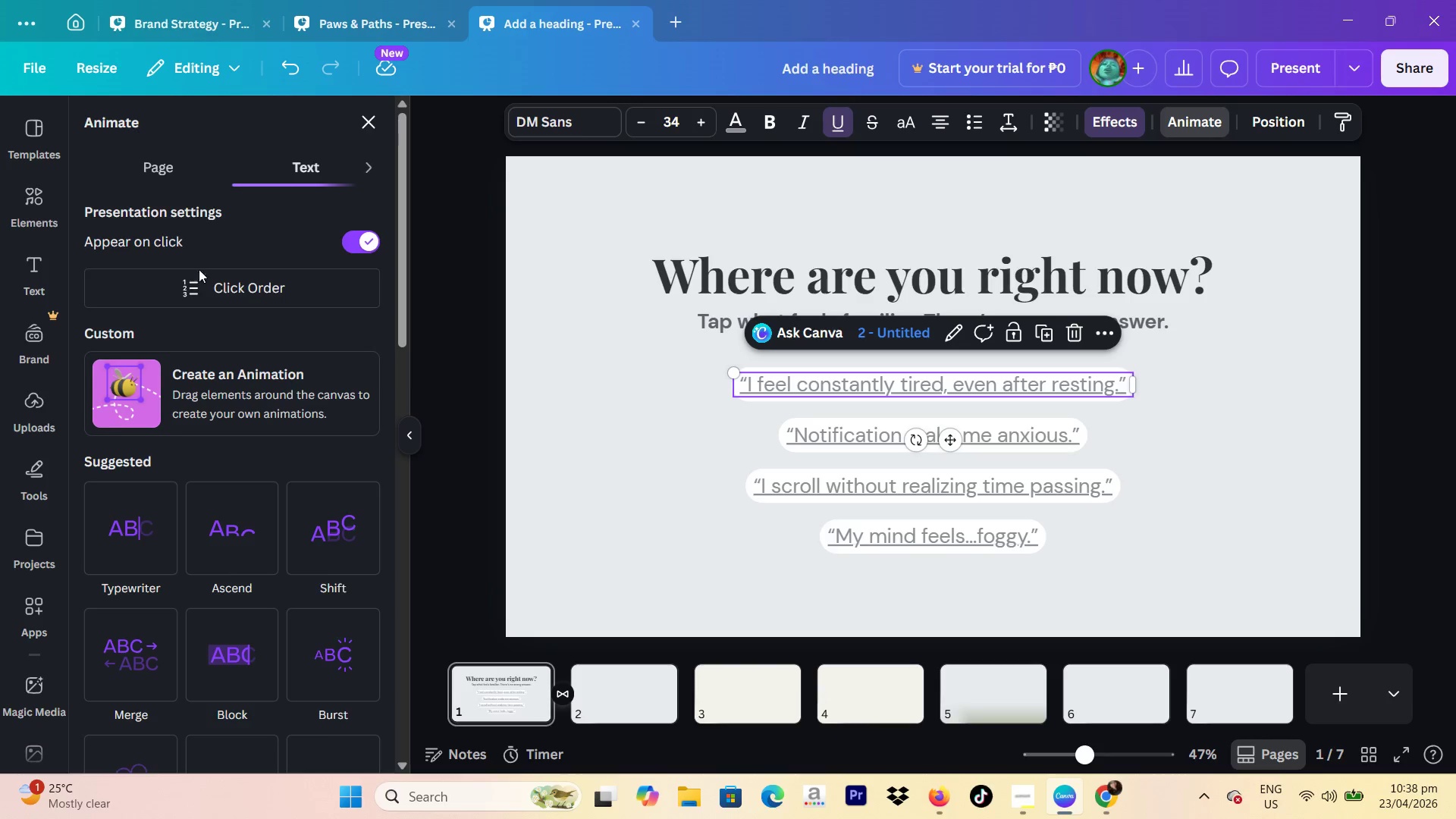 
scroll: coordinate [216, 335], scroll_direction: down, amount: 8.0
 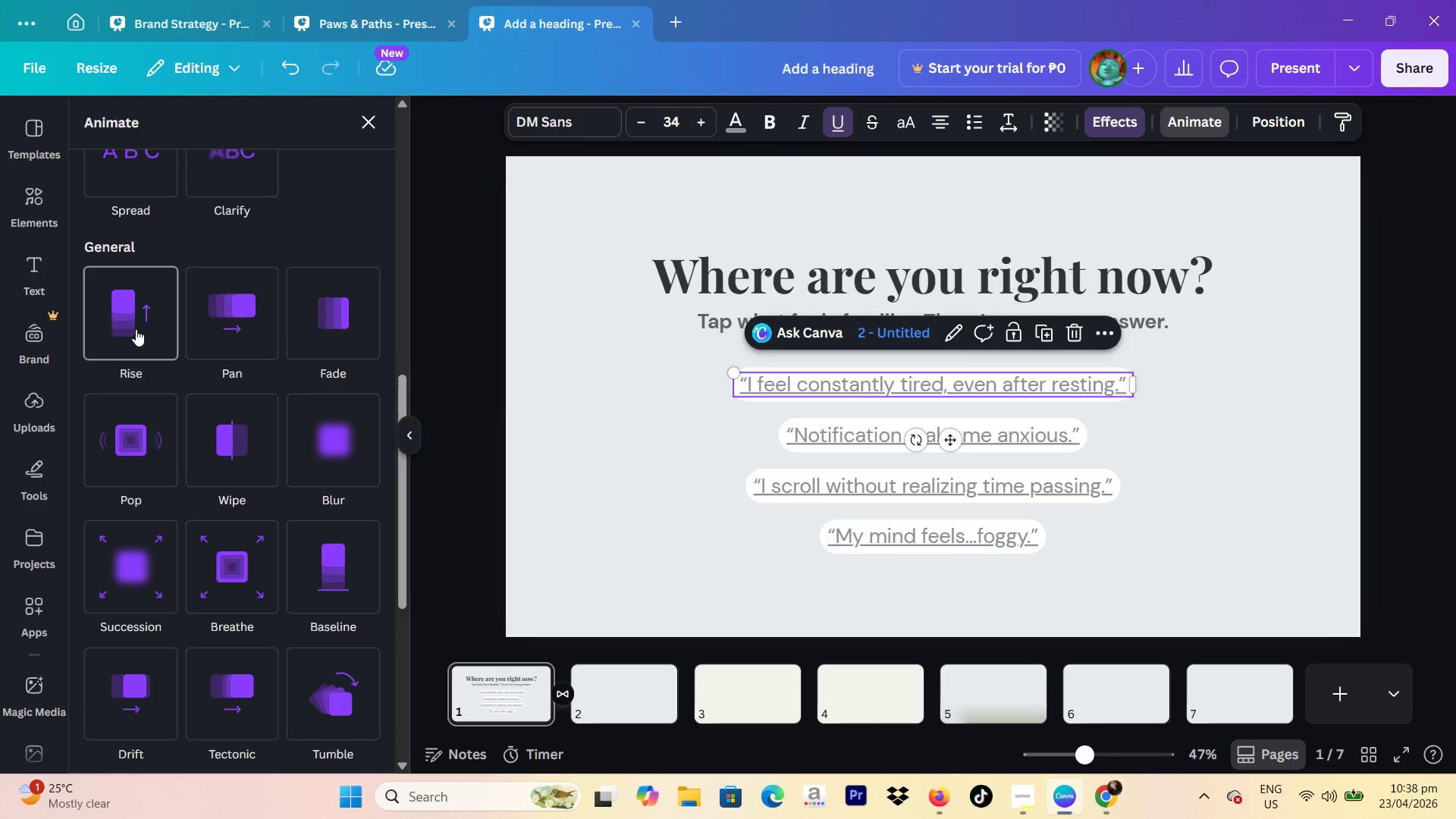 
left_click([136, 329])
 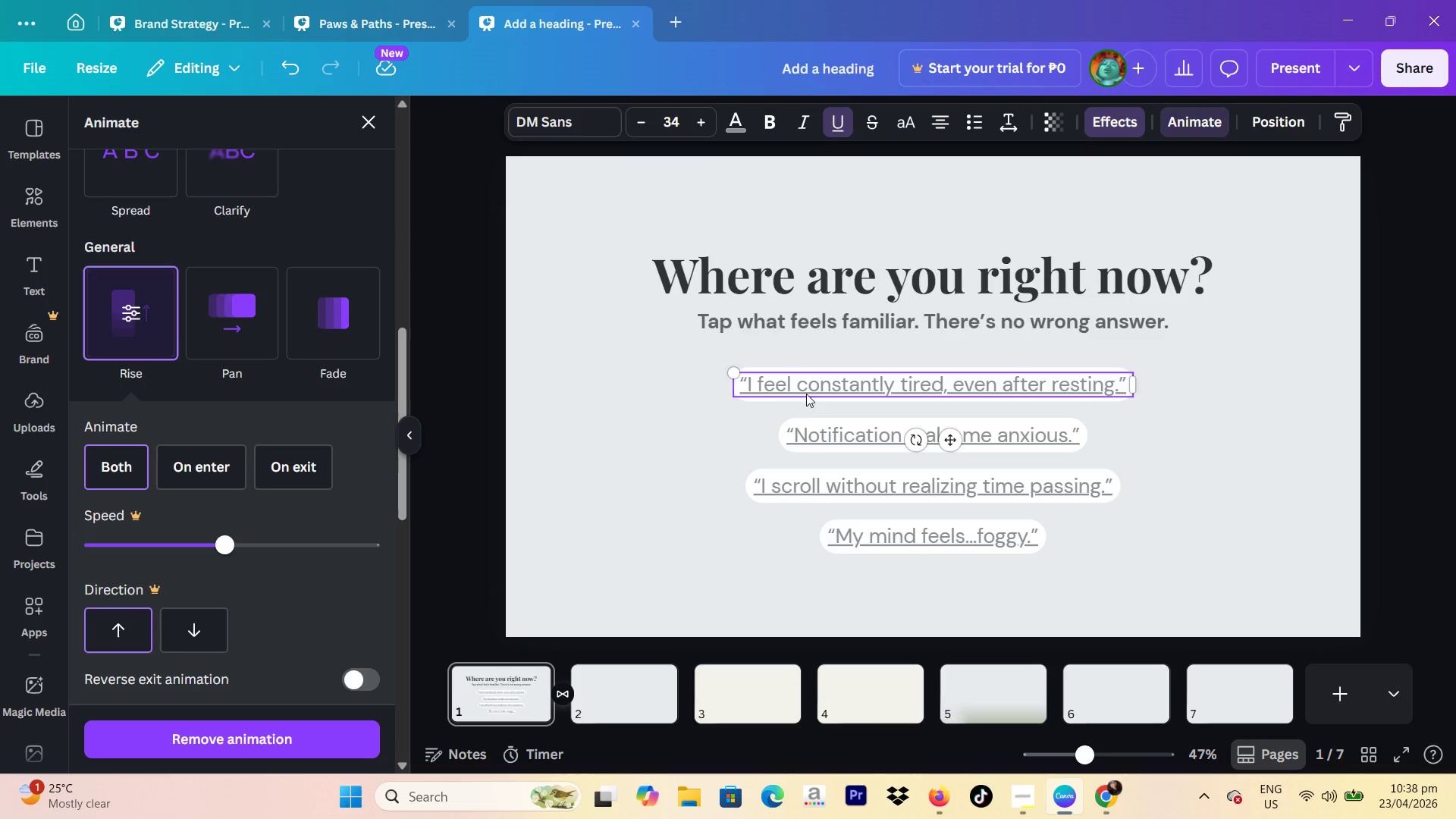 
left_click([808, 419])
 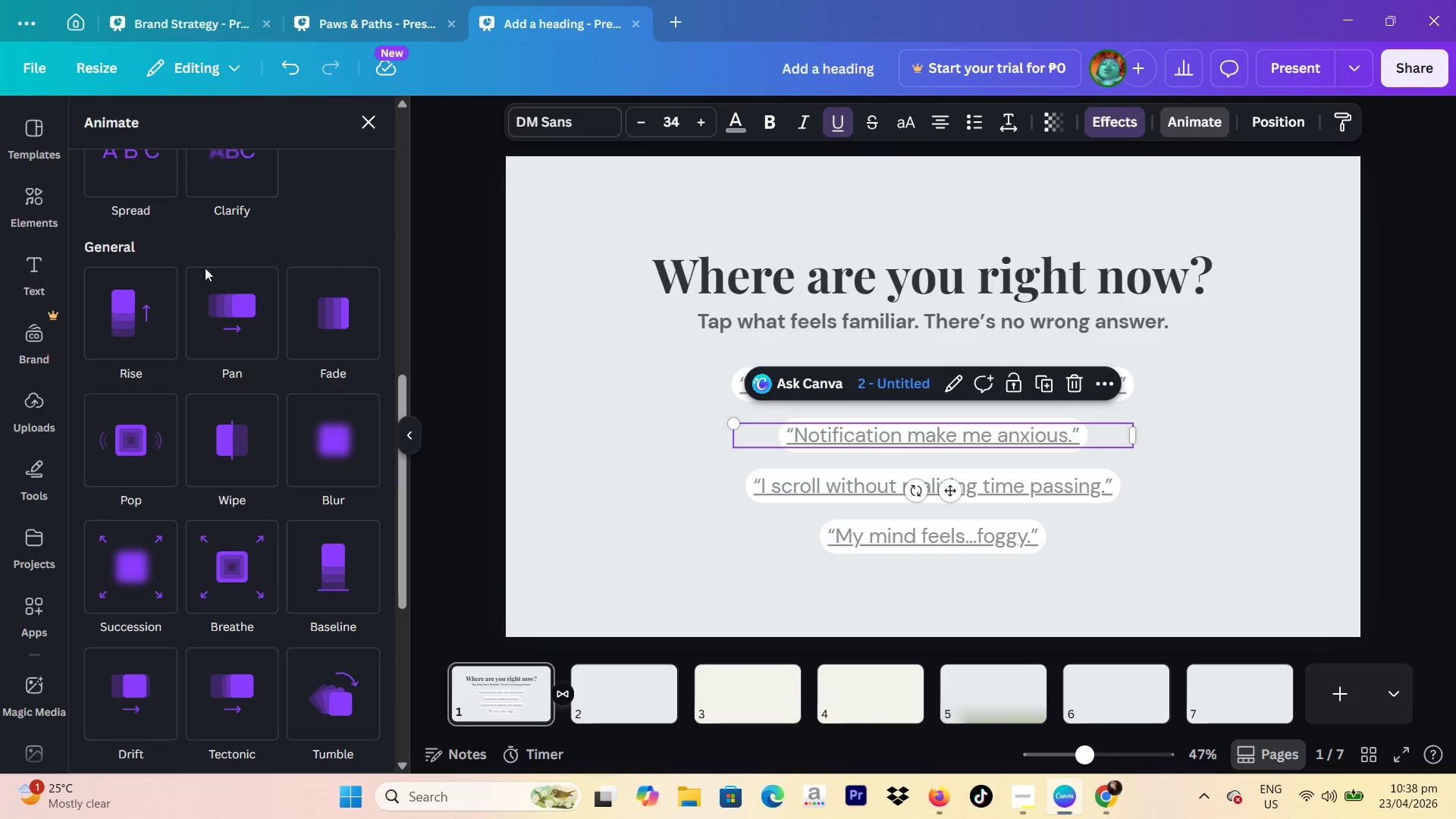 
left_click([141, 303])
 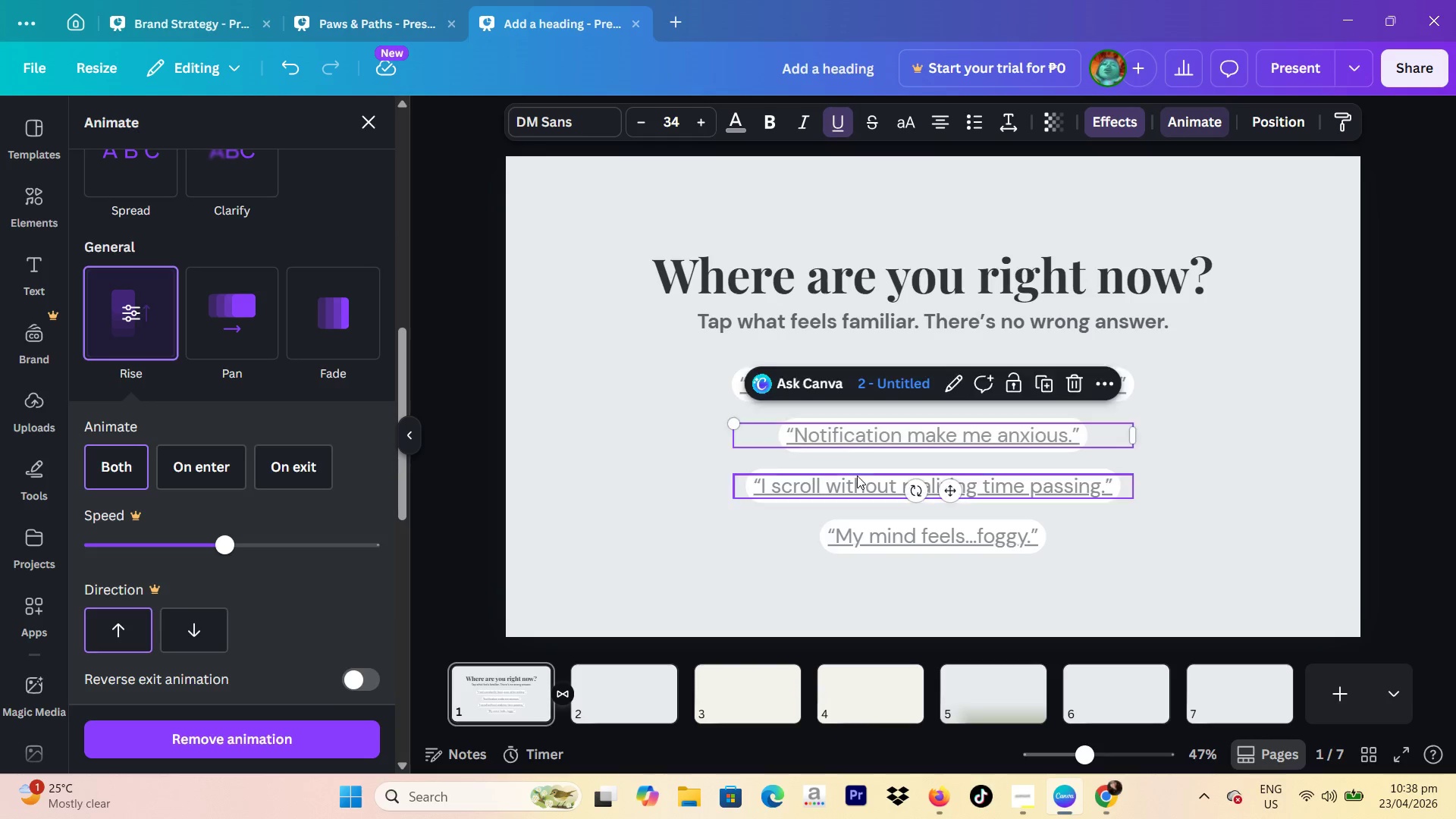 
left_click([849, 481])
 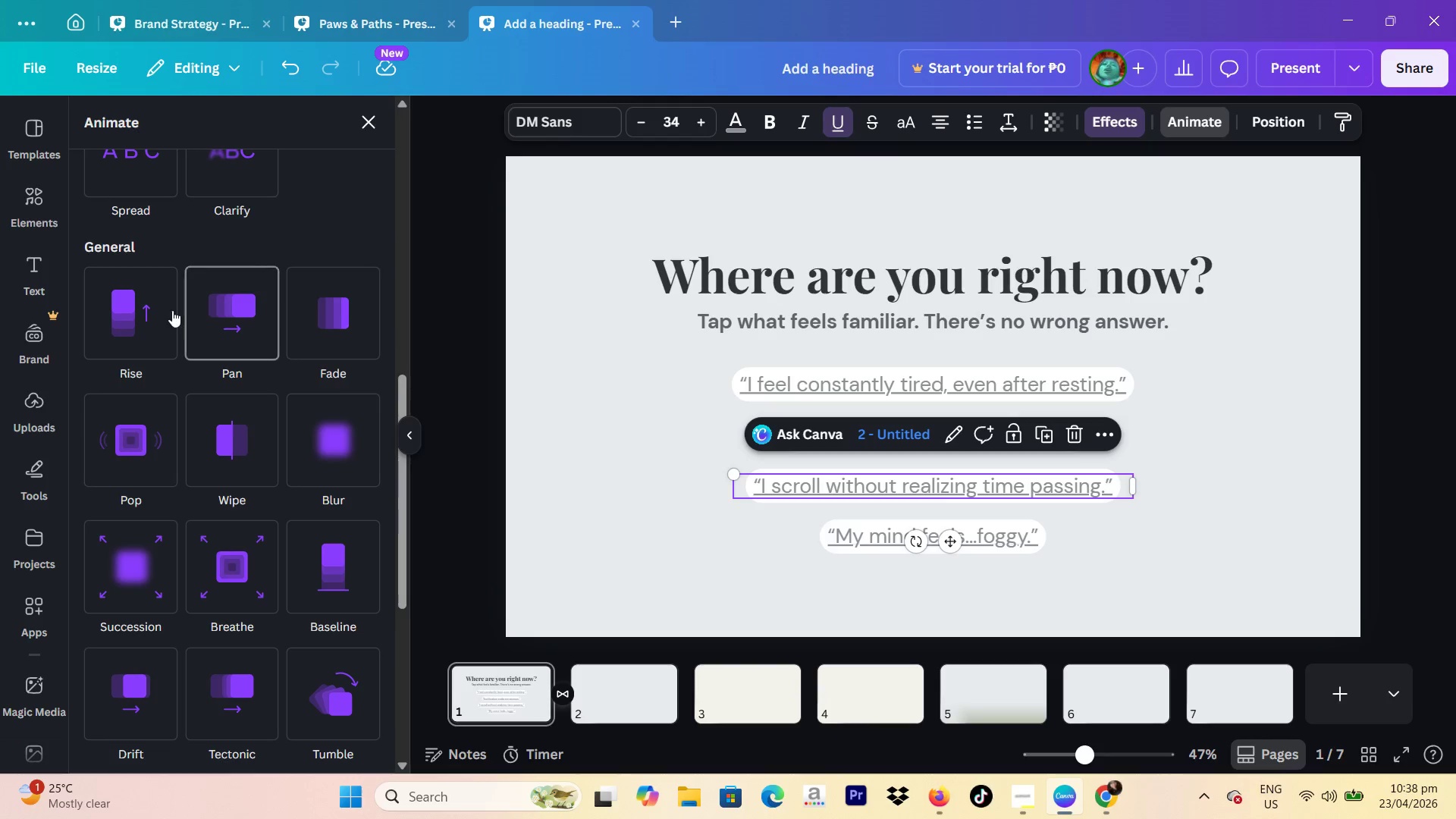 
left_click([159, 310])
 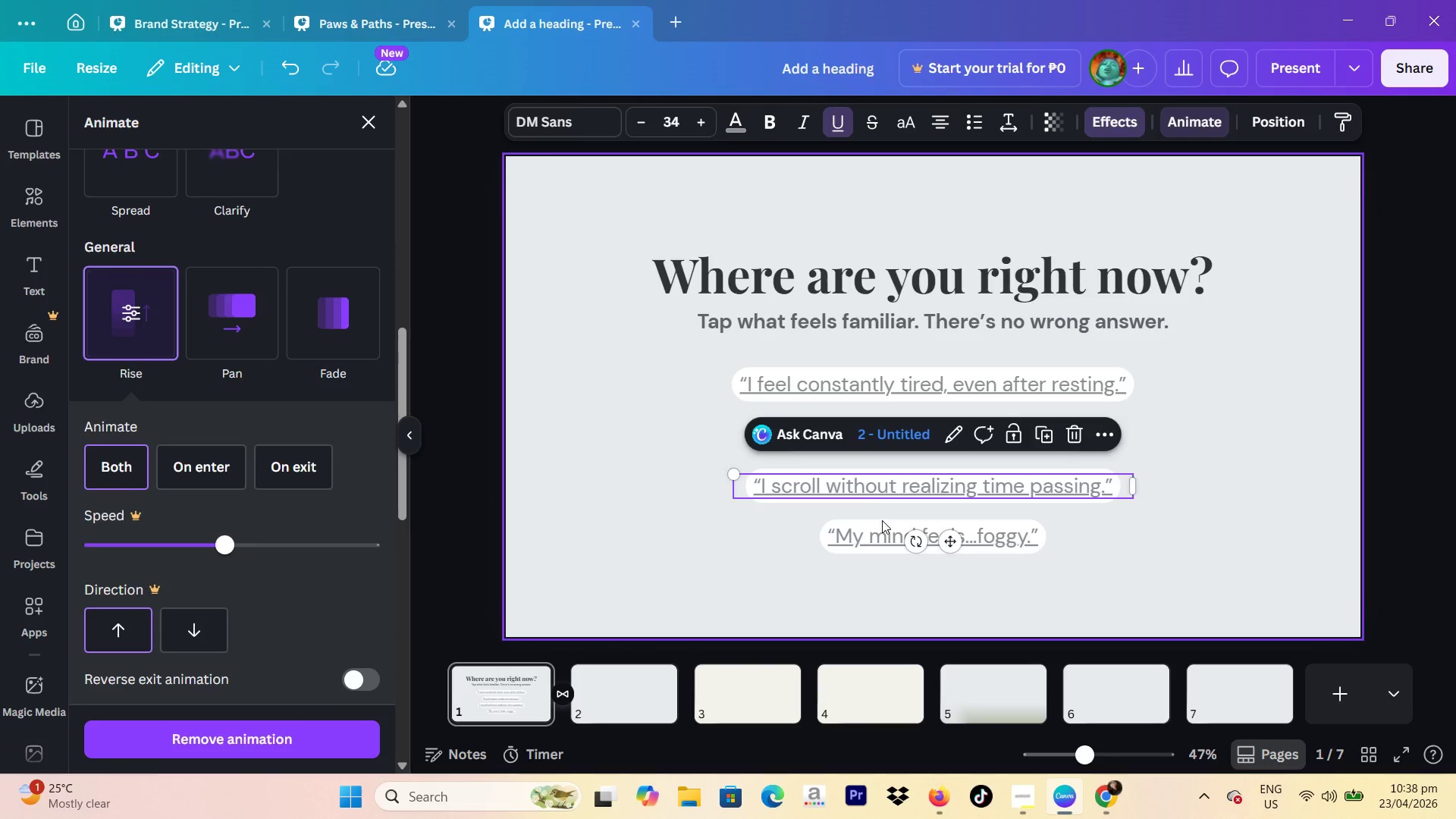 
double_click([876, 539])
 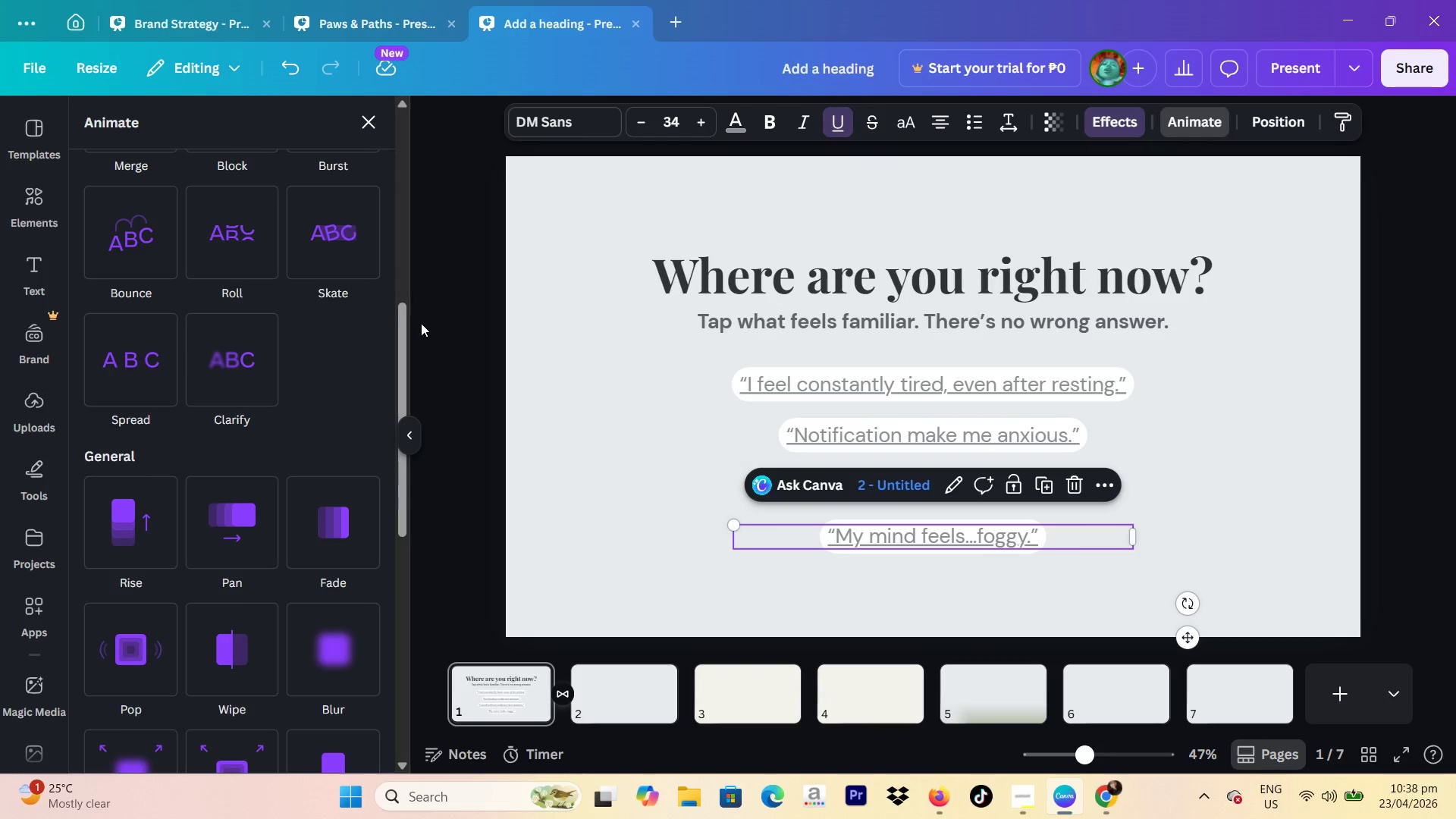 
scroll: coordinate [331, 301], scroll_direction: up, amount: 10.0
 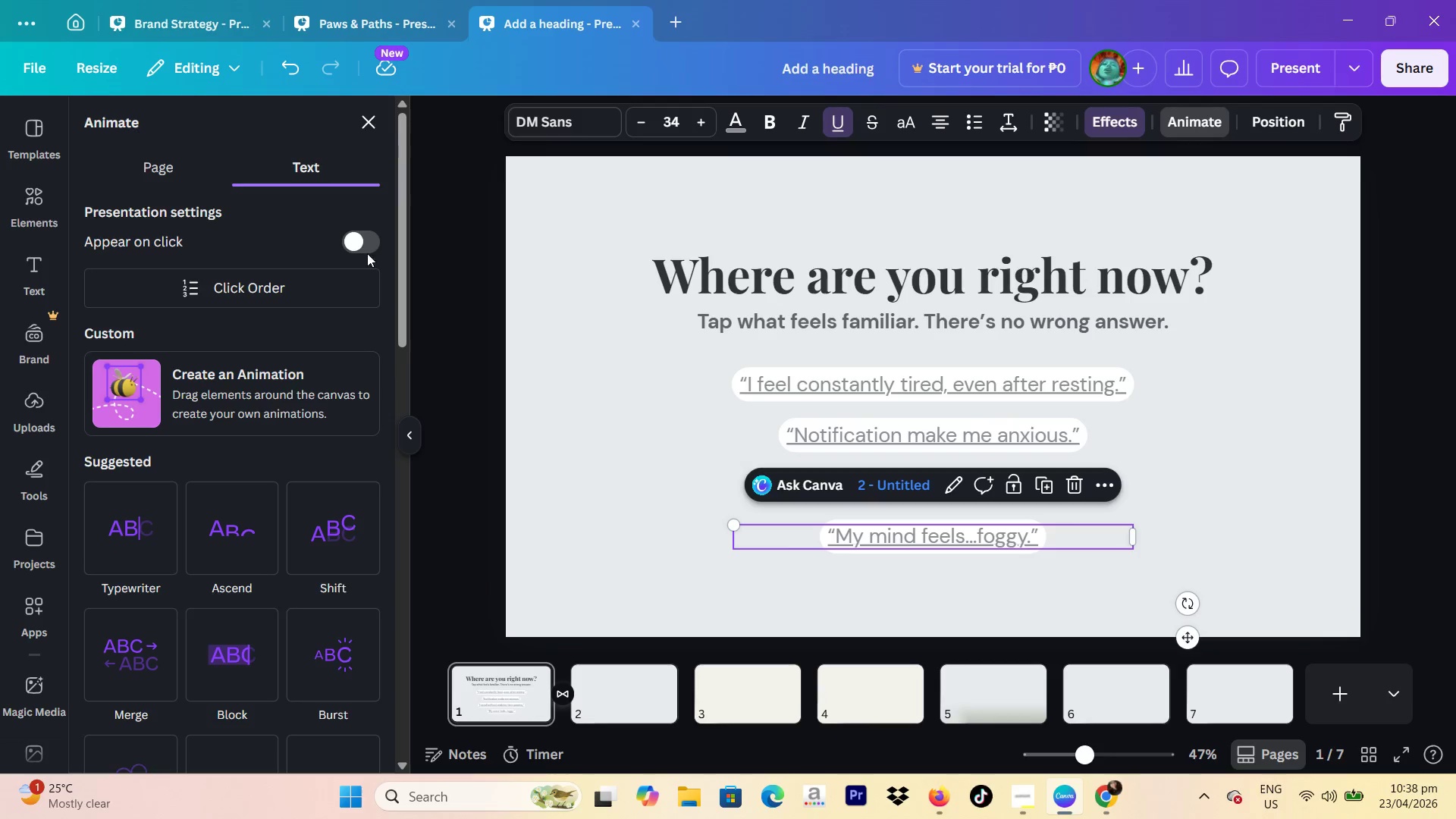 
left_click([369, 250])
 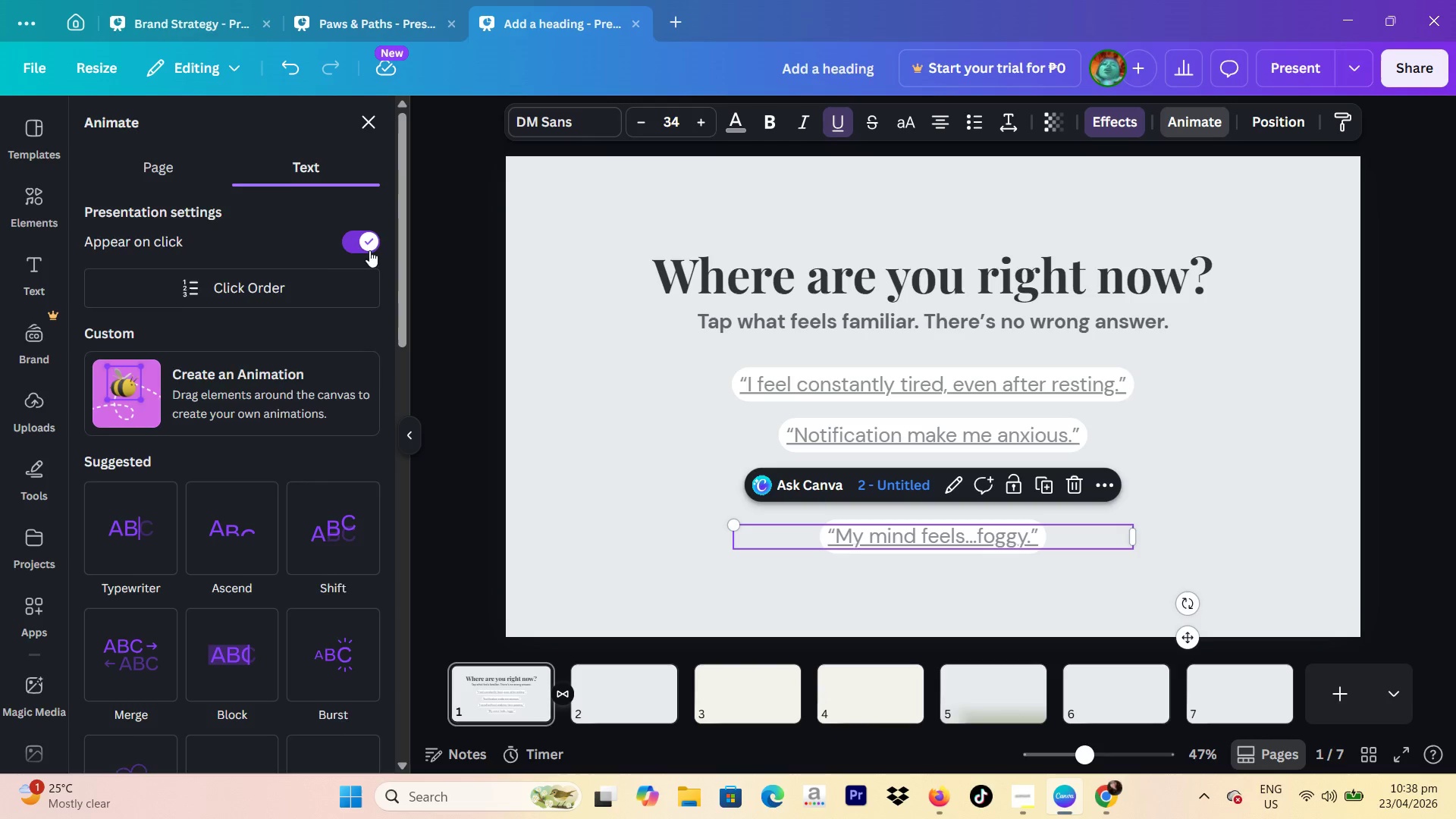 
scroll: coordinate [261, 346], scroll_direction: down, amount: 7.0
 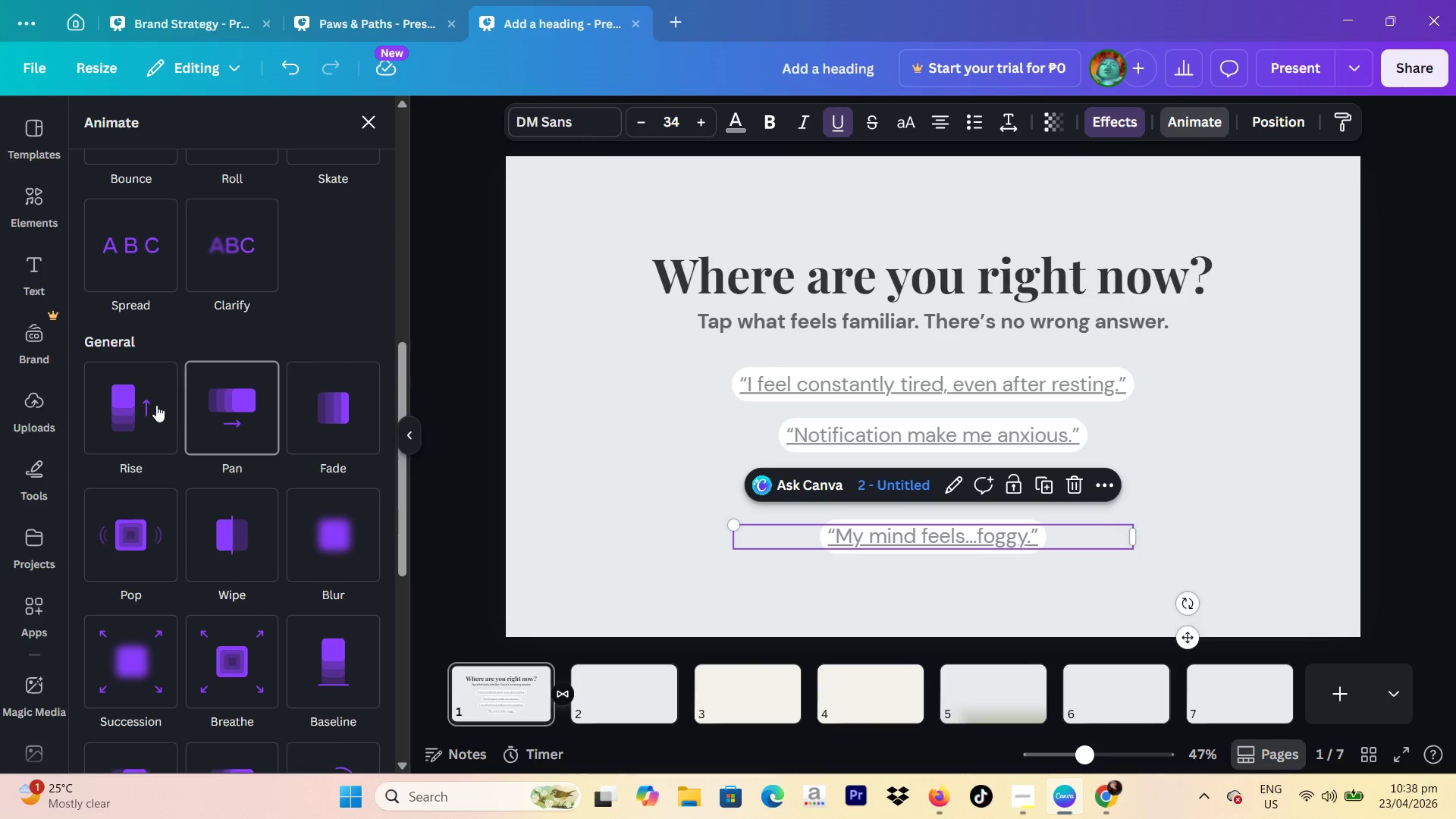 
left_click([147, 410])
 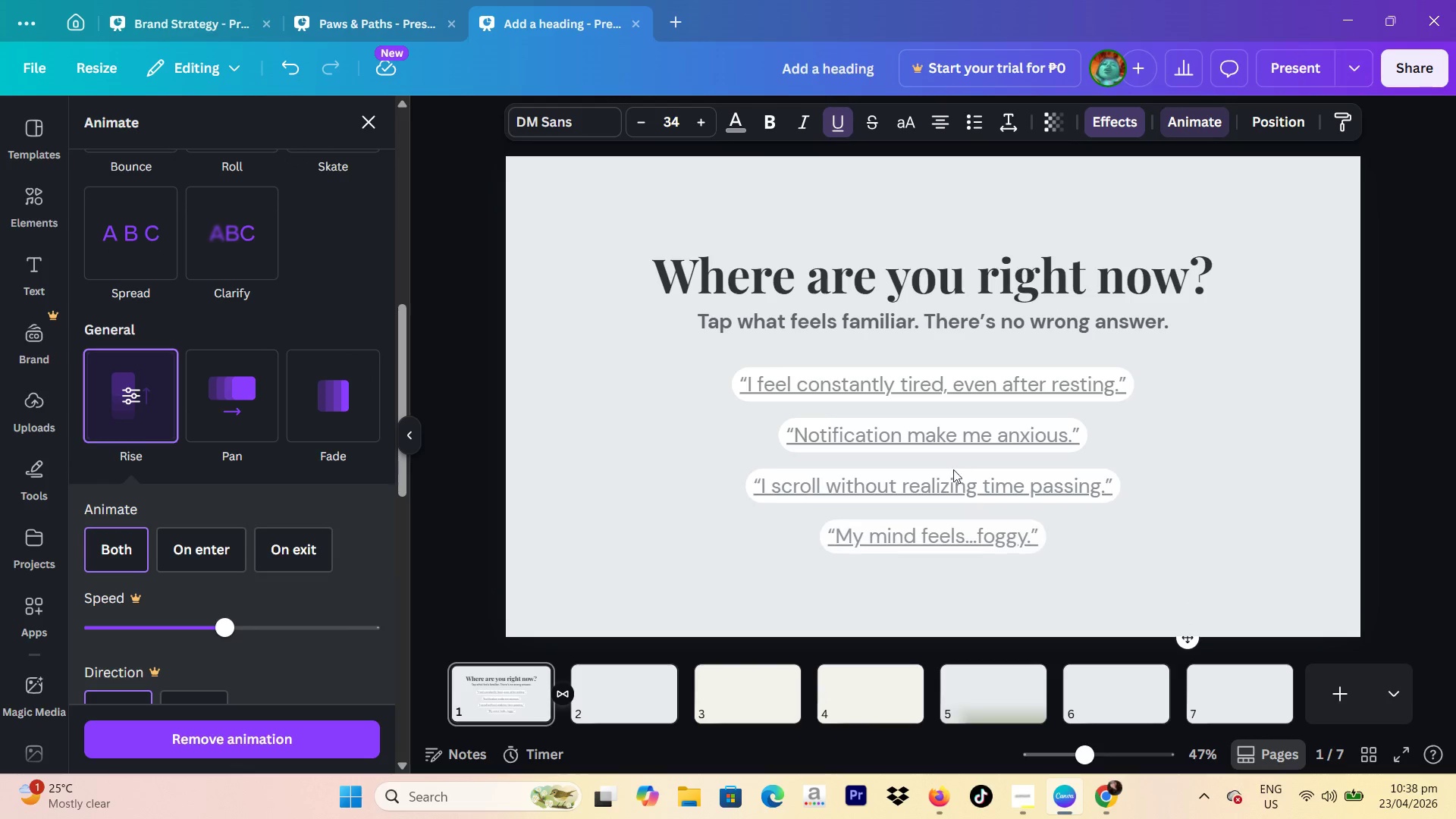 
left_click([909, 435])
 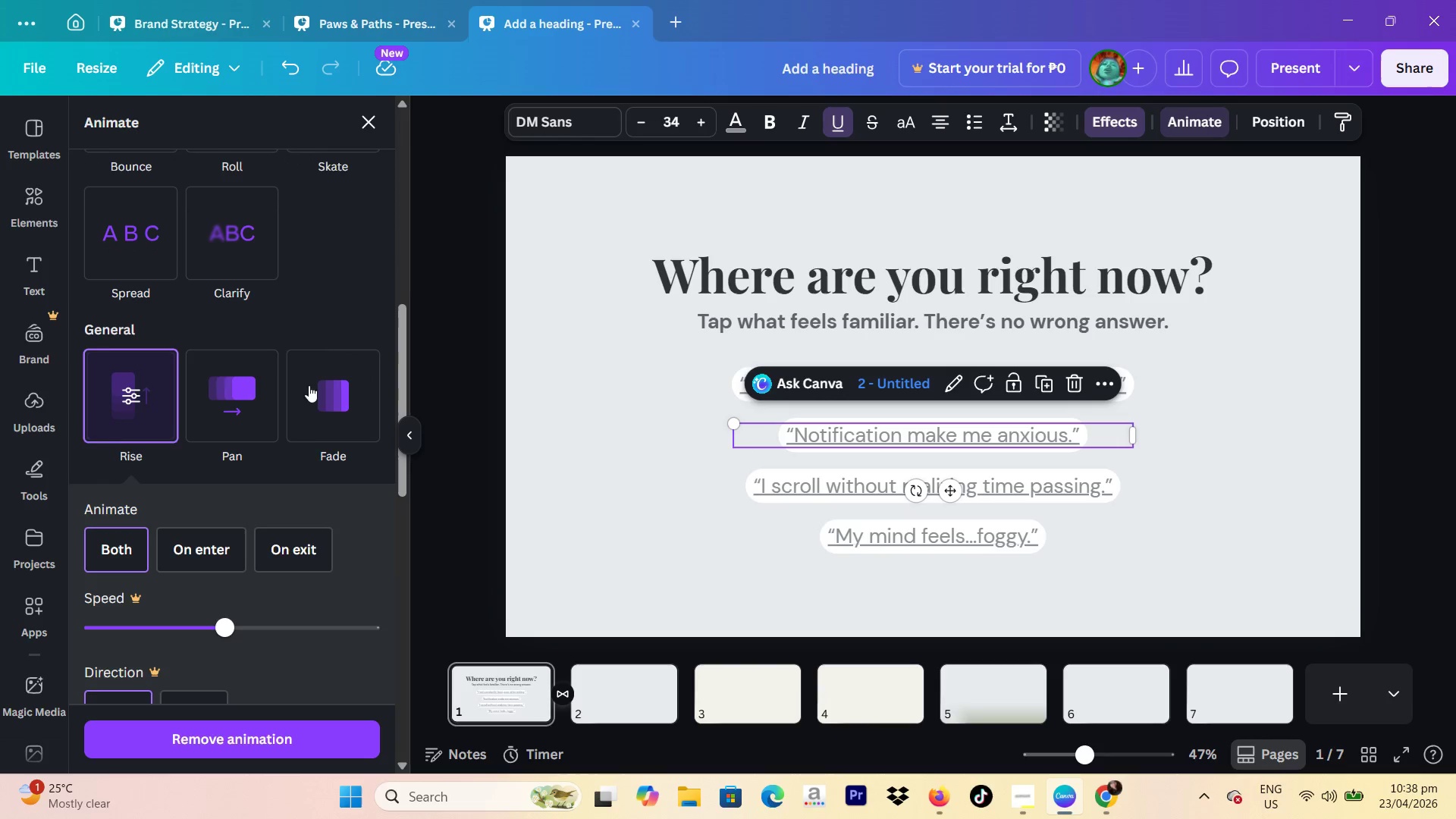 
scroll: coordinate [218, 346], scroll_direction: up, amount: 9.0
 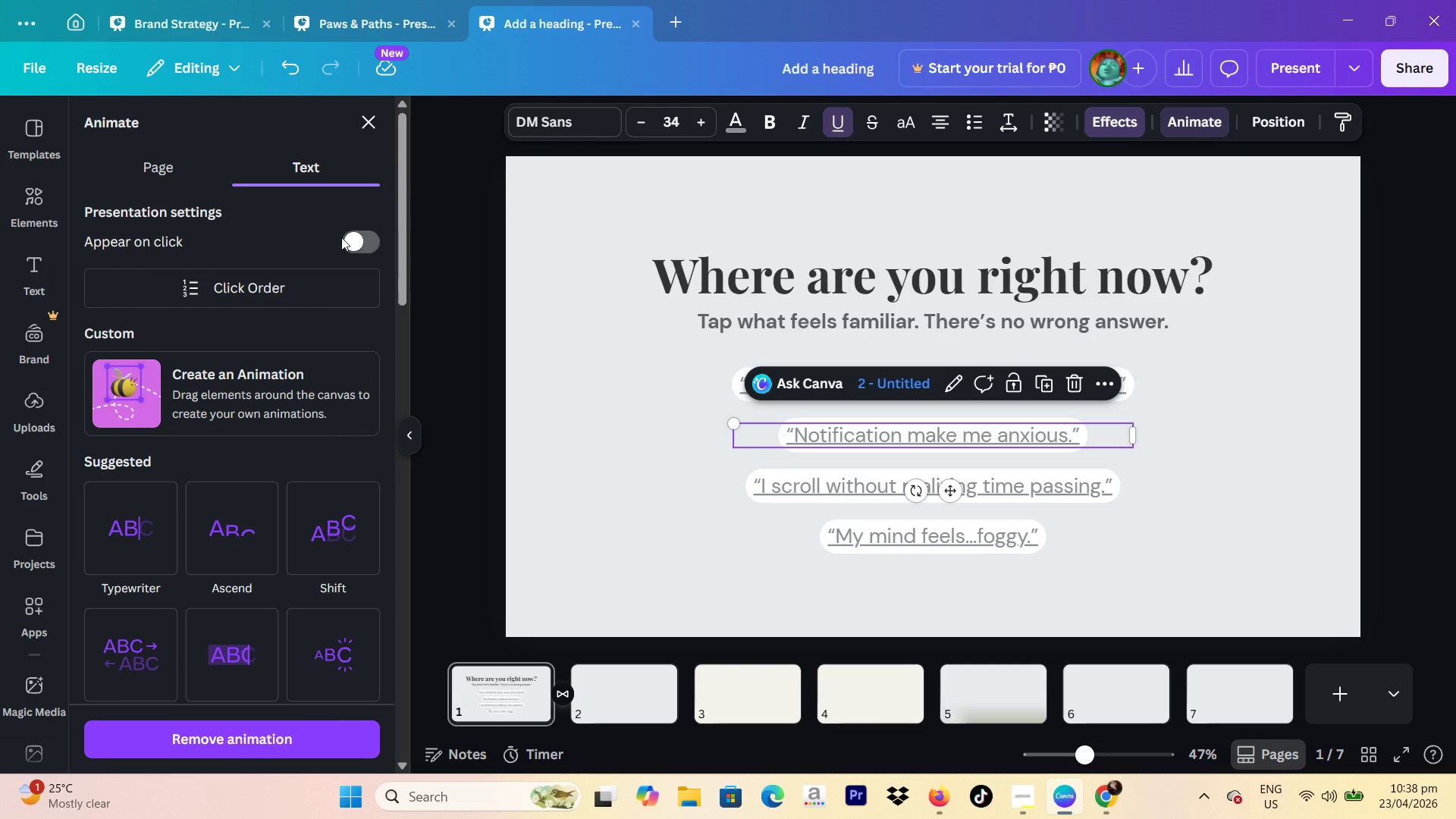 
left_click([341, 237])
 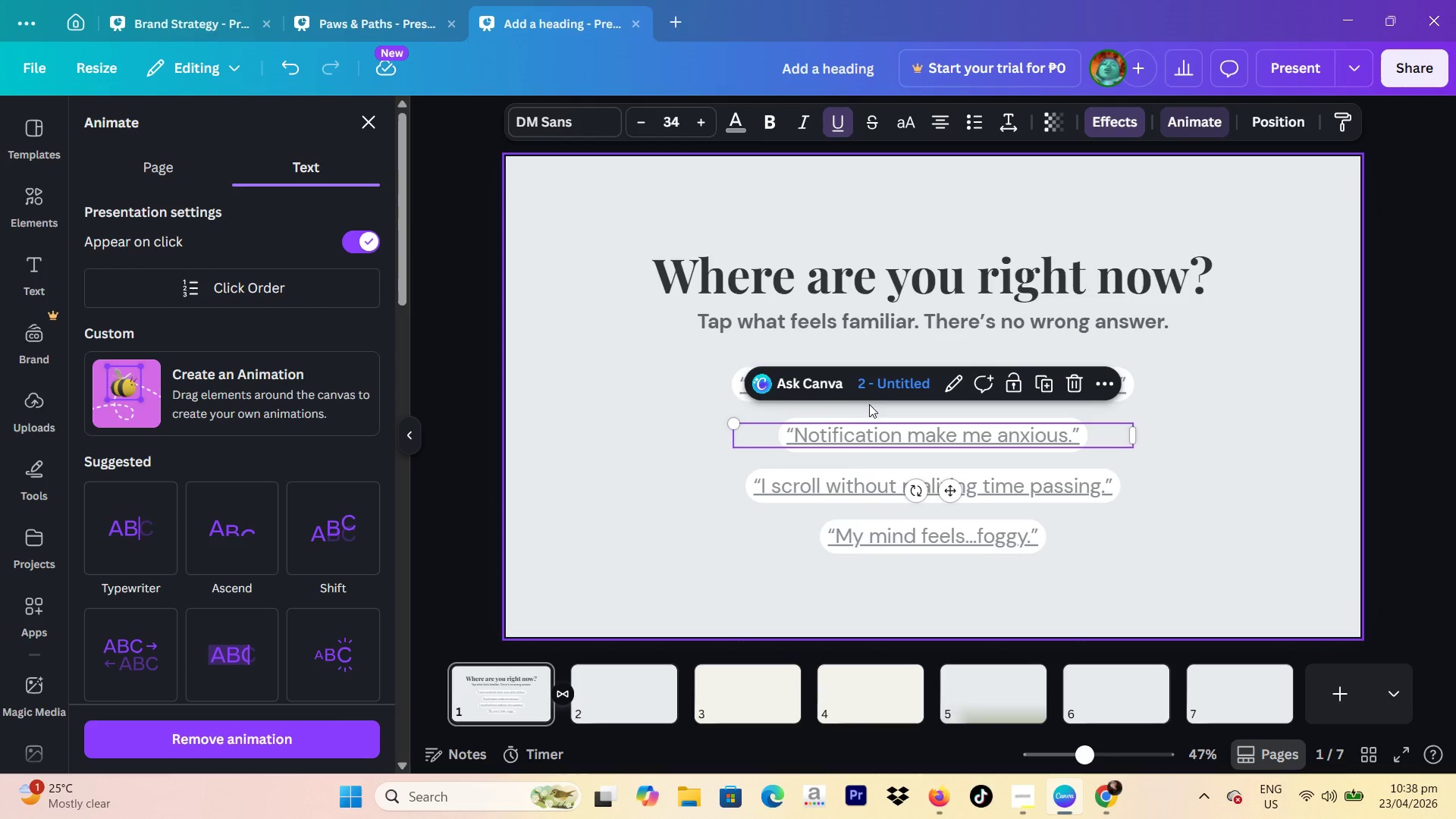 
left_click([829, 488])
 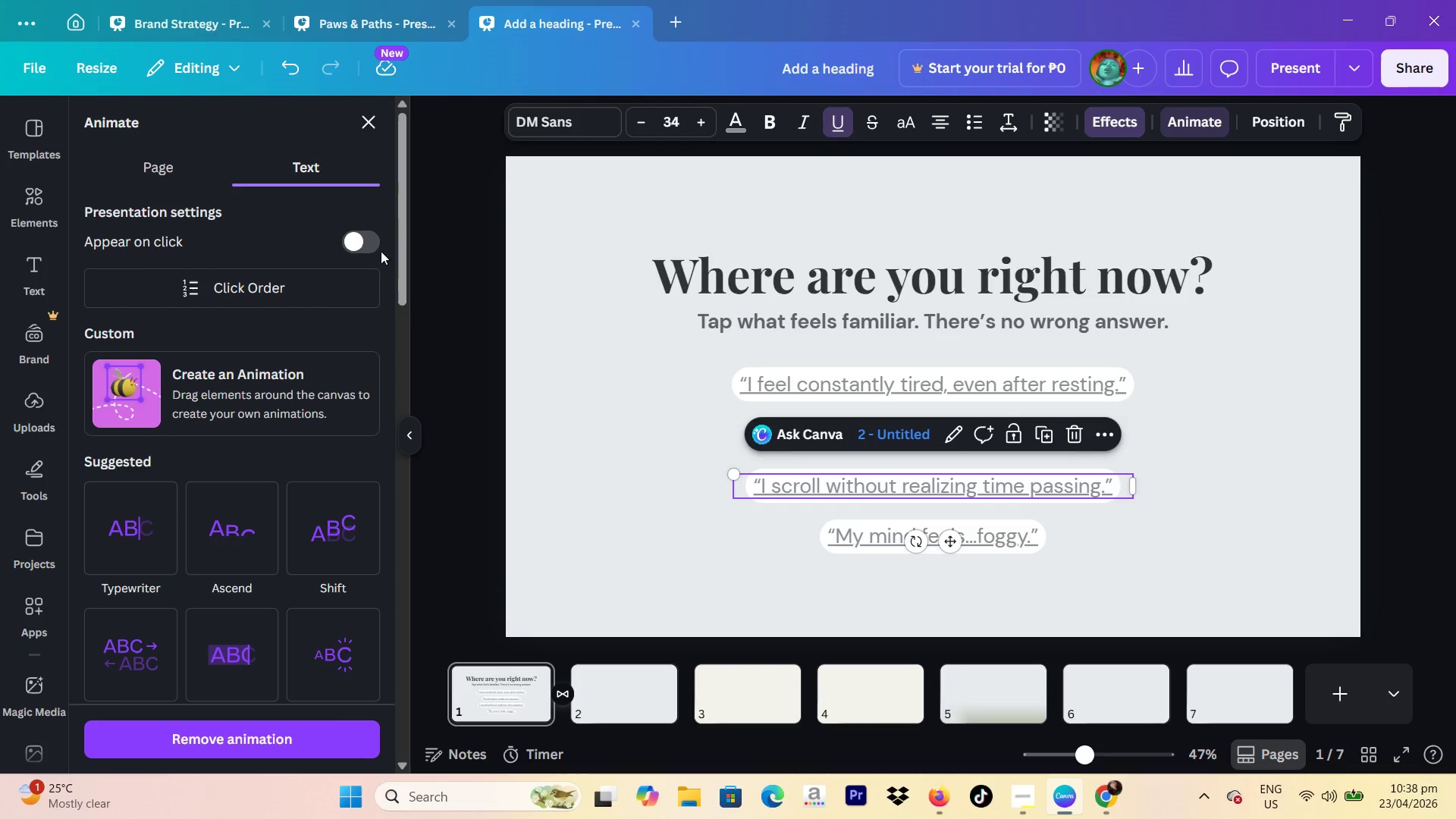 
left_click([364, 241])
 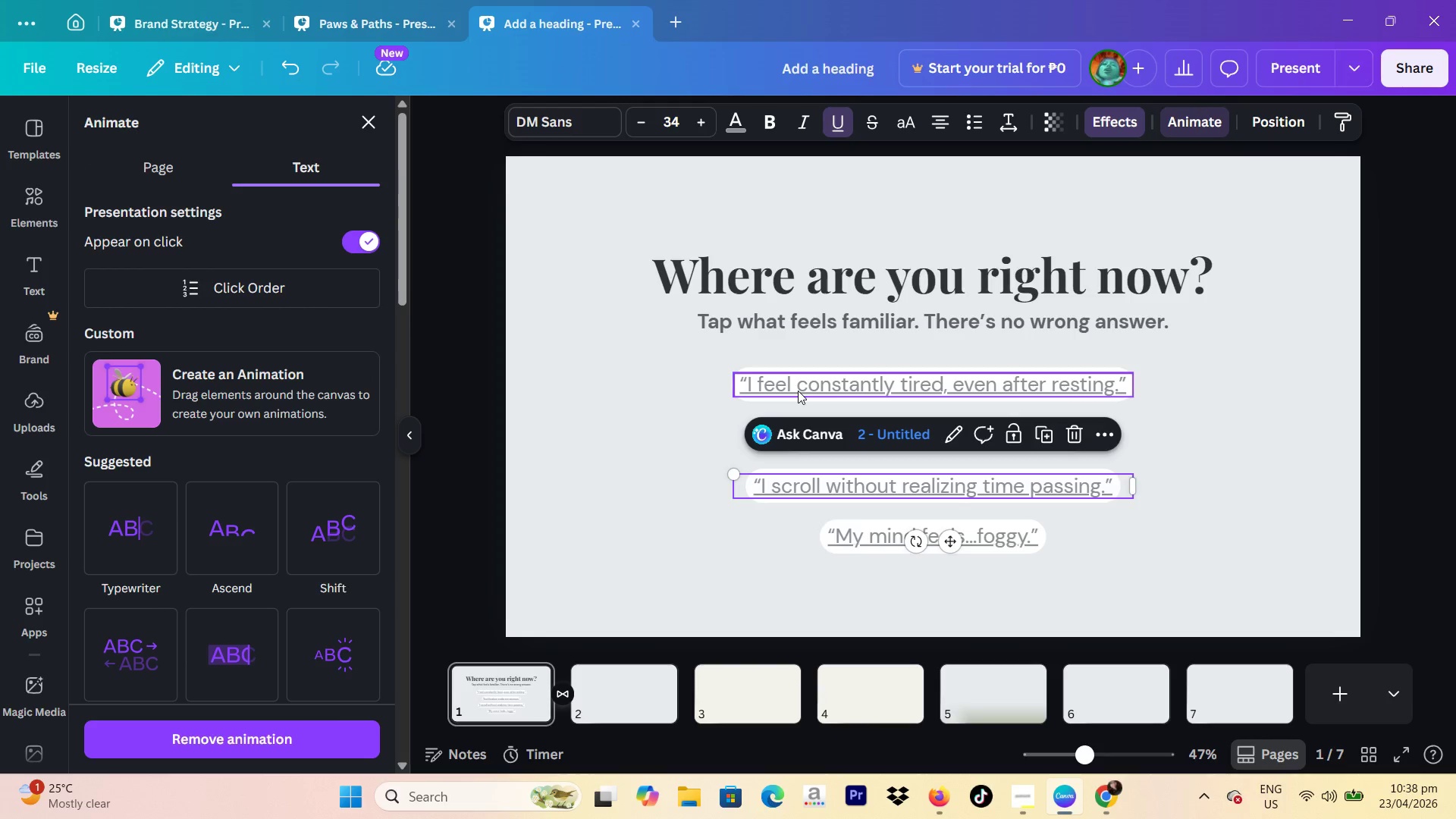 
left_click([798, 391])
 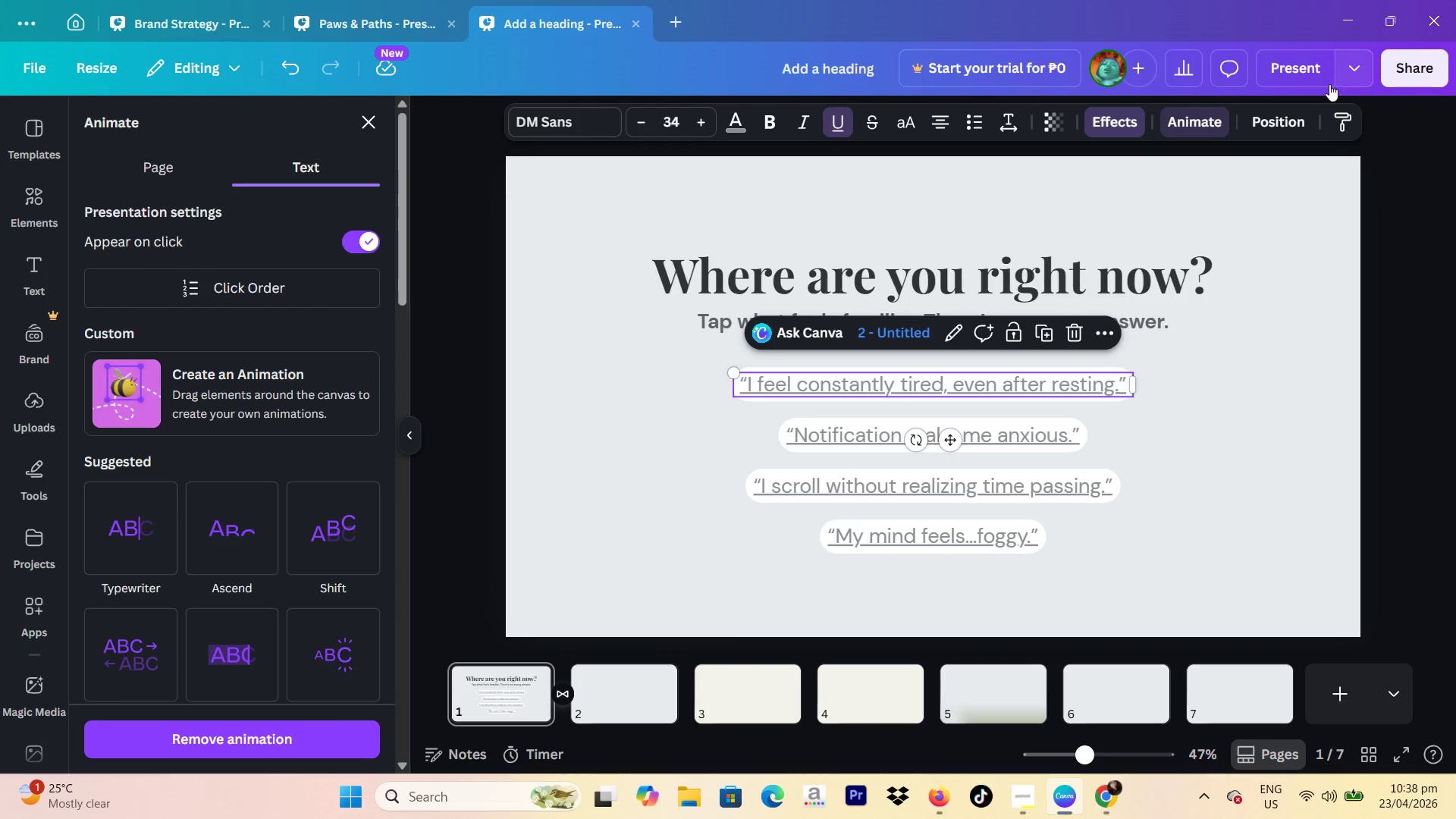 
left_click([1298, 63])
 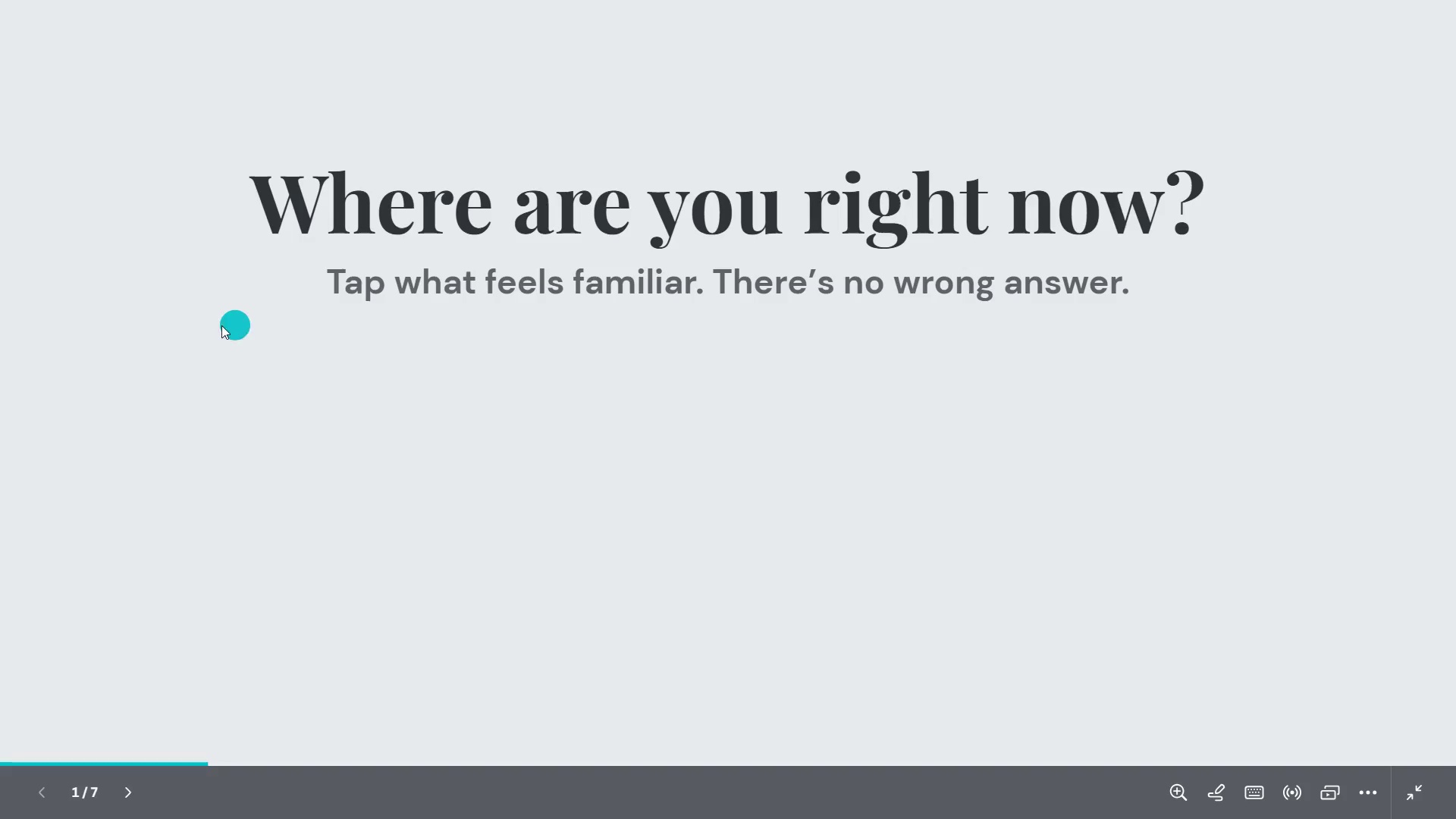 
left_click([71, 327])
 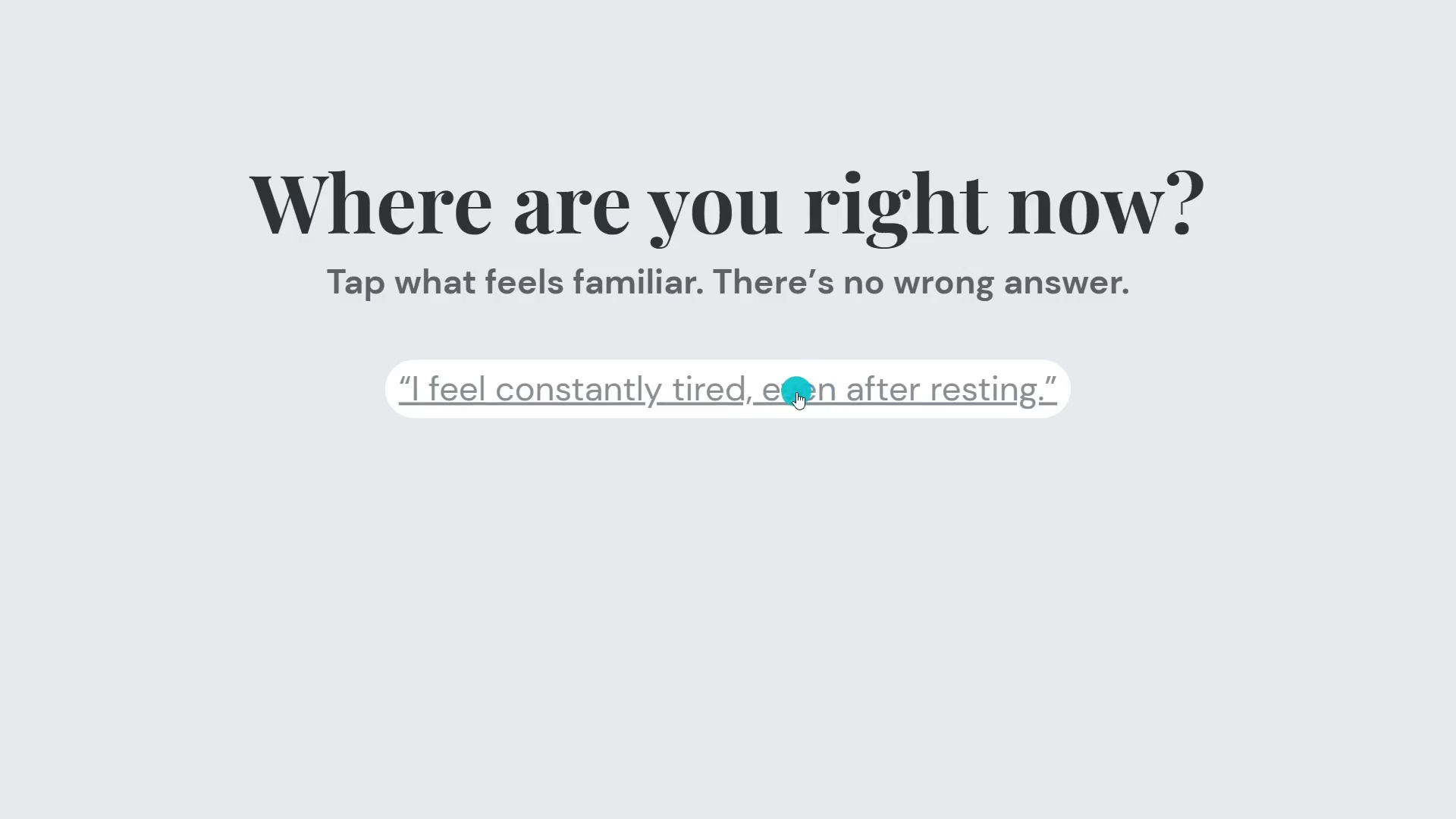 
left_click([1134, 369])
 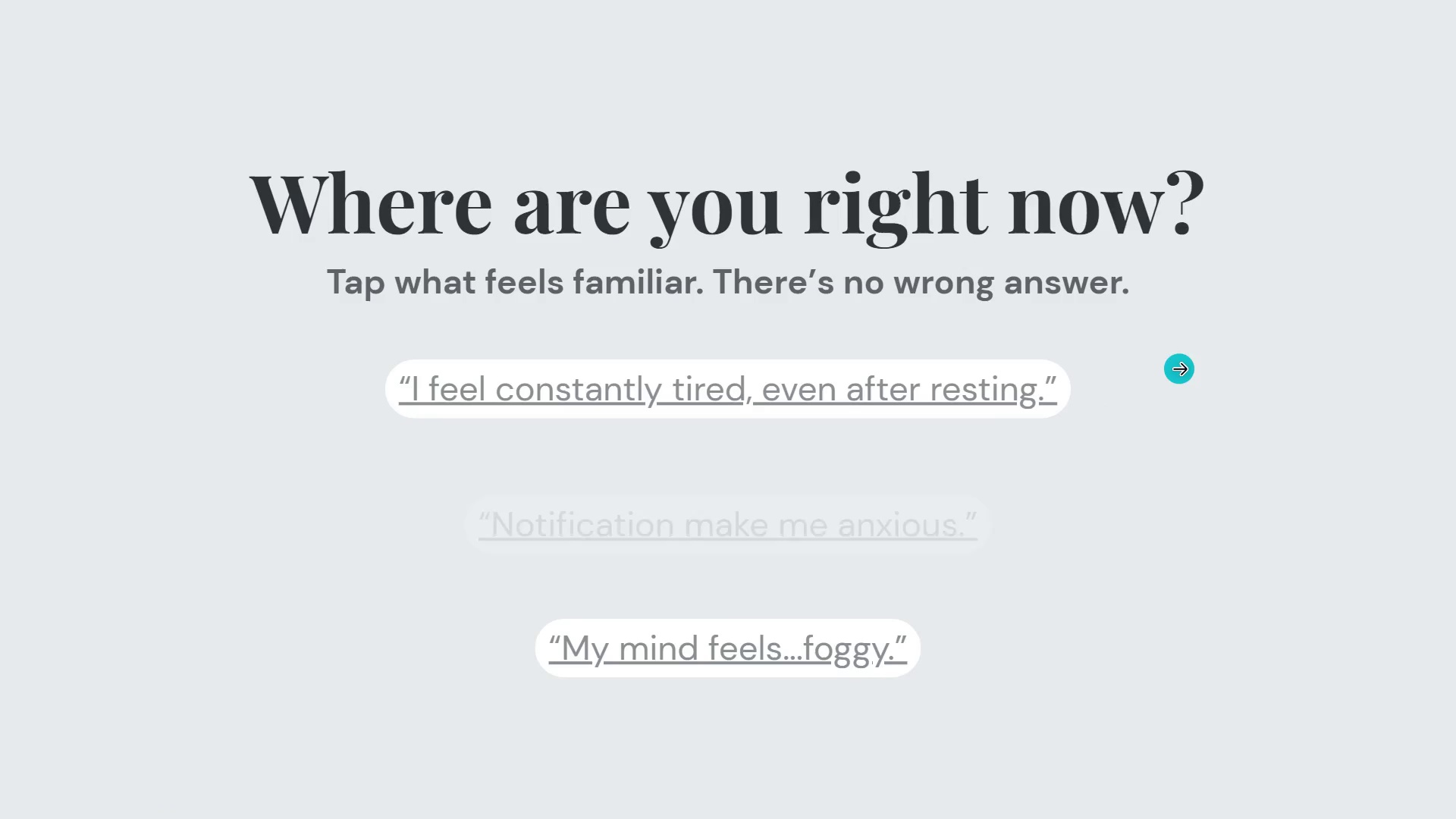 
double_click([1175, 360])
 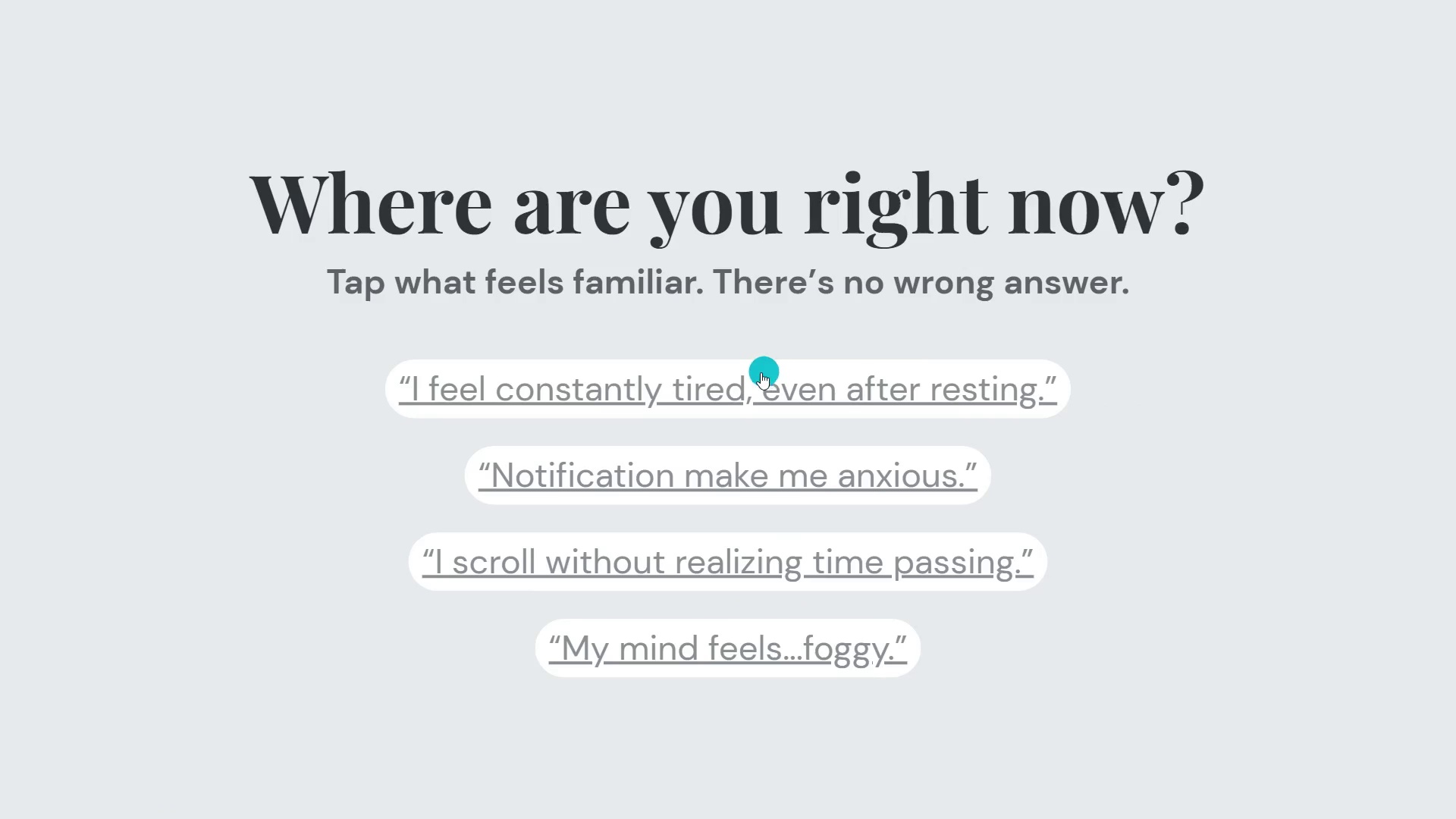 
left_click([749, 378])
 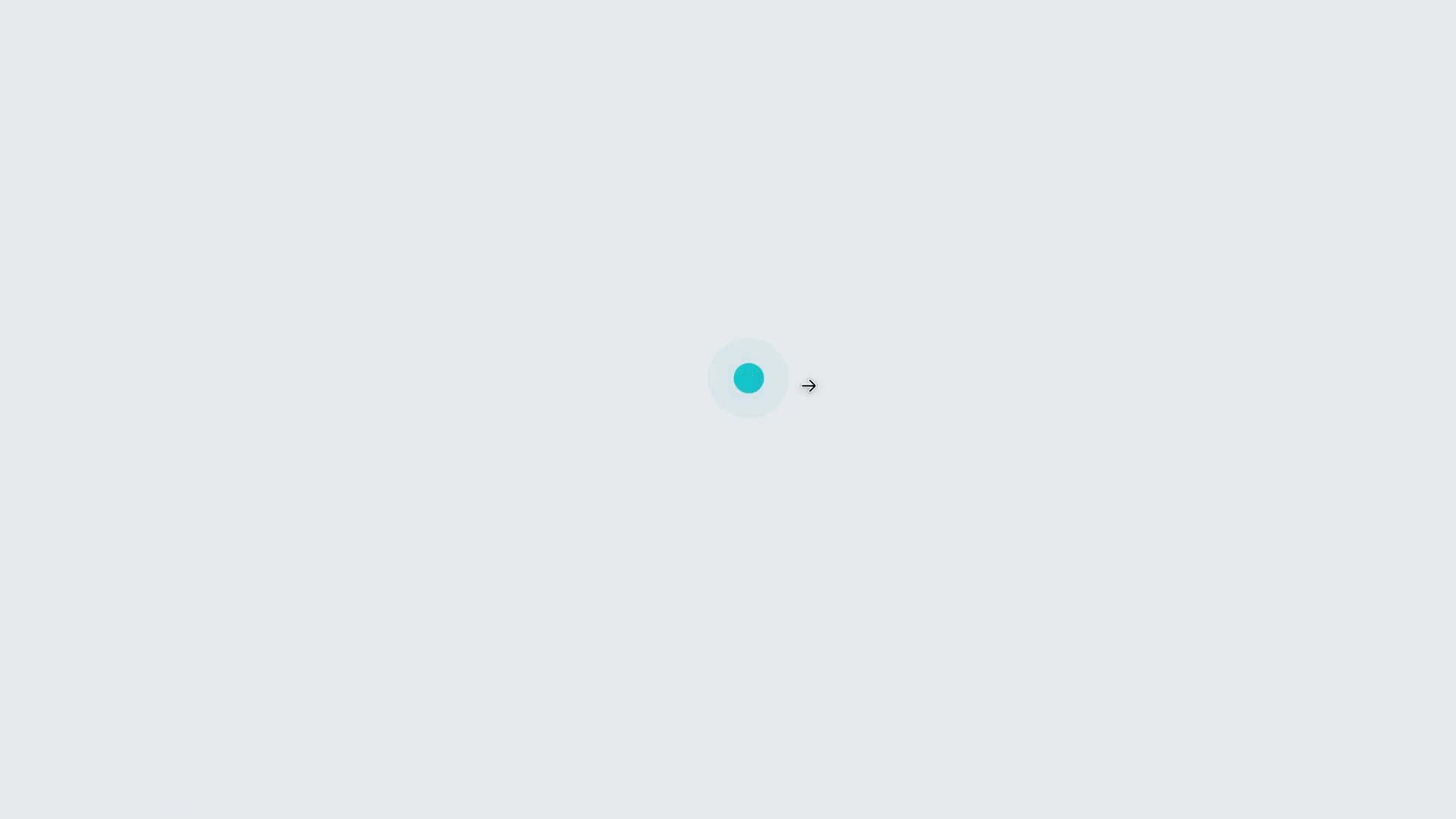 
left_click_drag(start_coordinate=[1216, 501], to_coordinate=[1232, 510])
 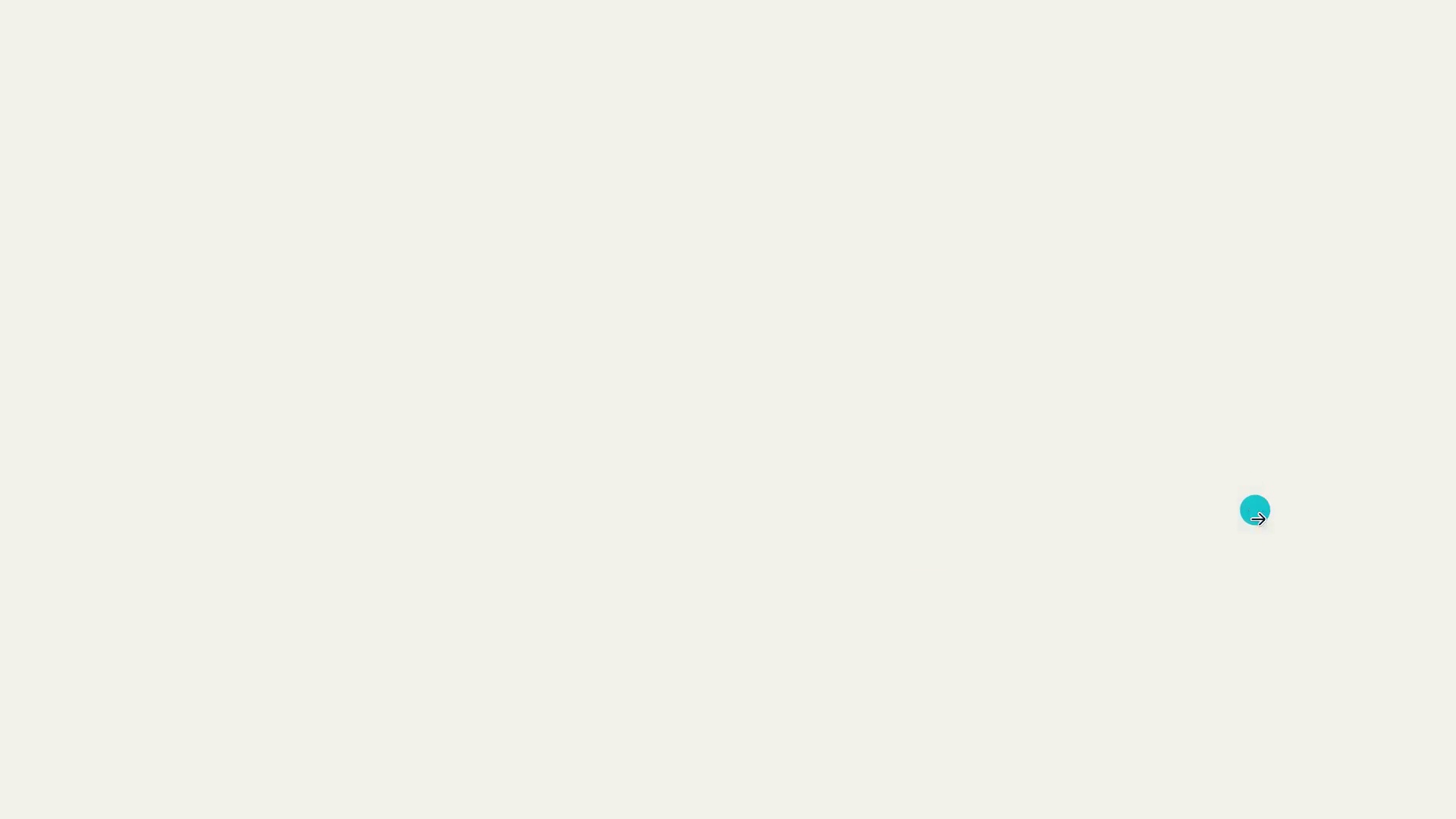 
left_click_drag(start_coordinate=[1324, 672], to_coordinate=[1330, 682])
 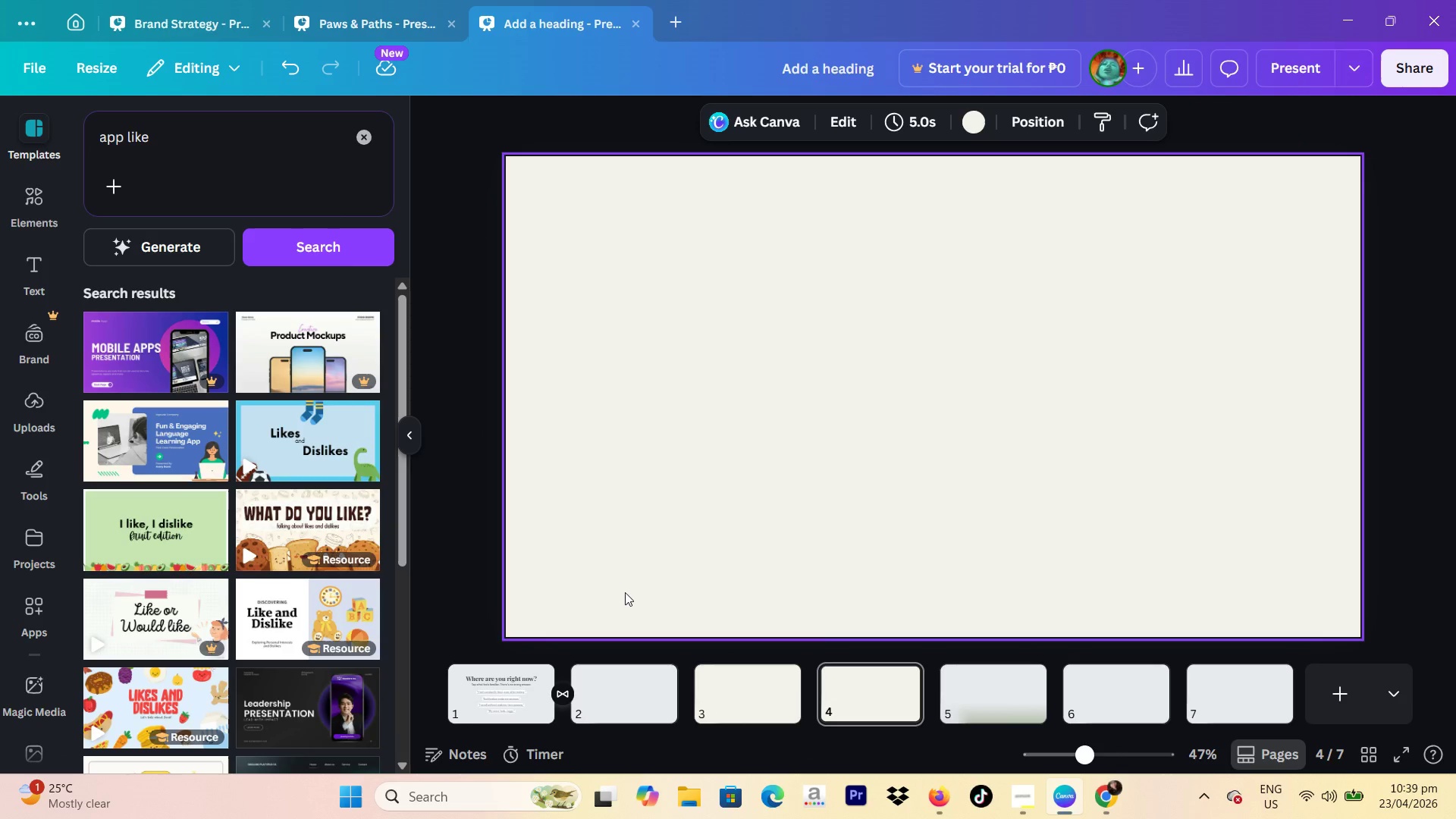 
left_click([485, 676])
 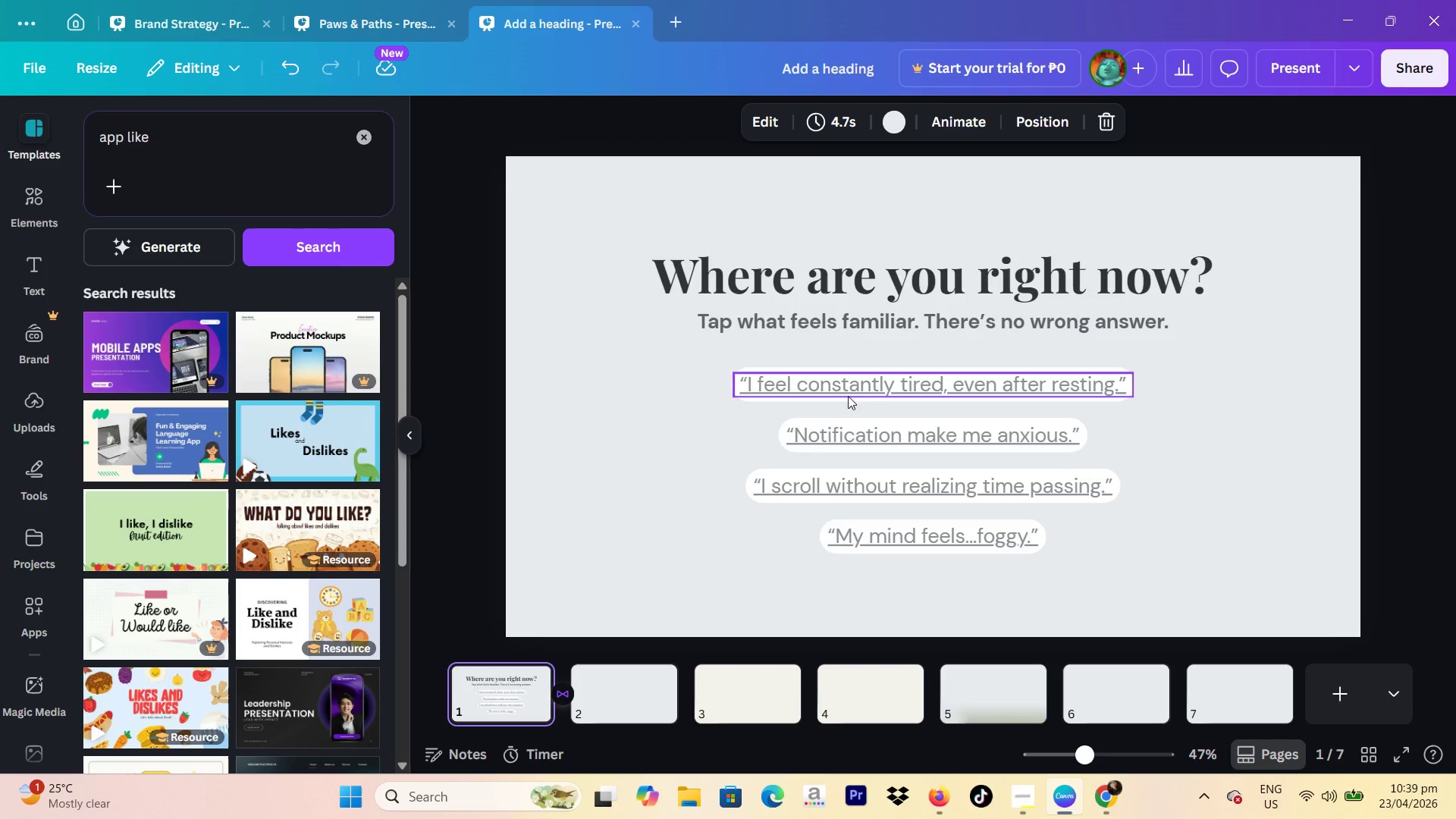 
left_click([845, 389])
 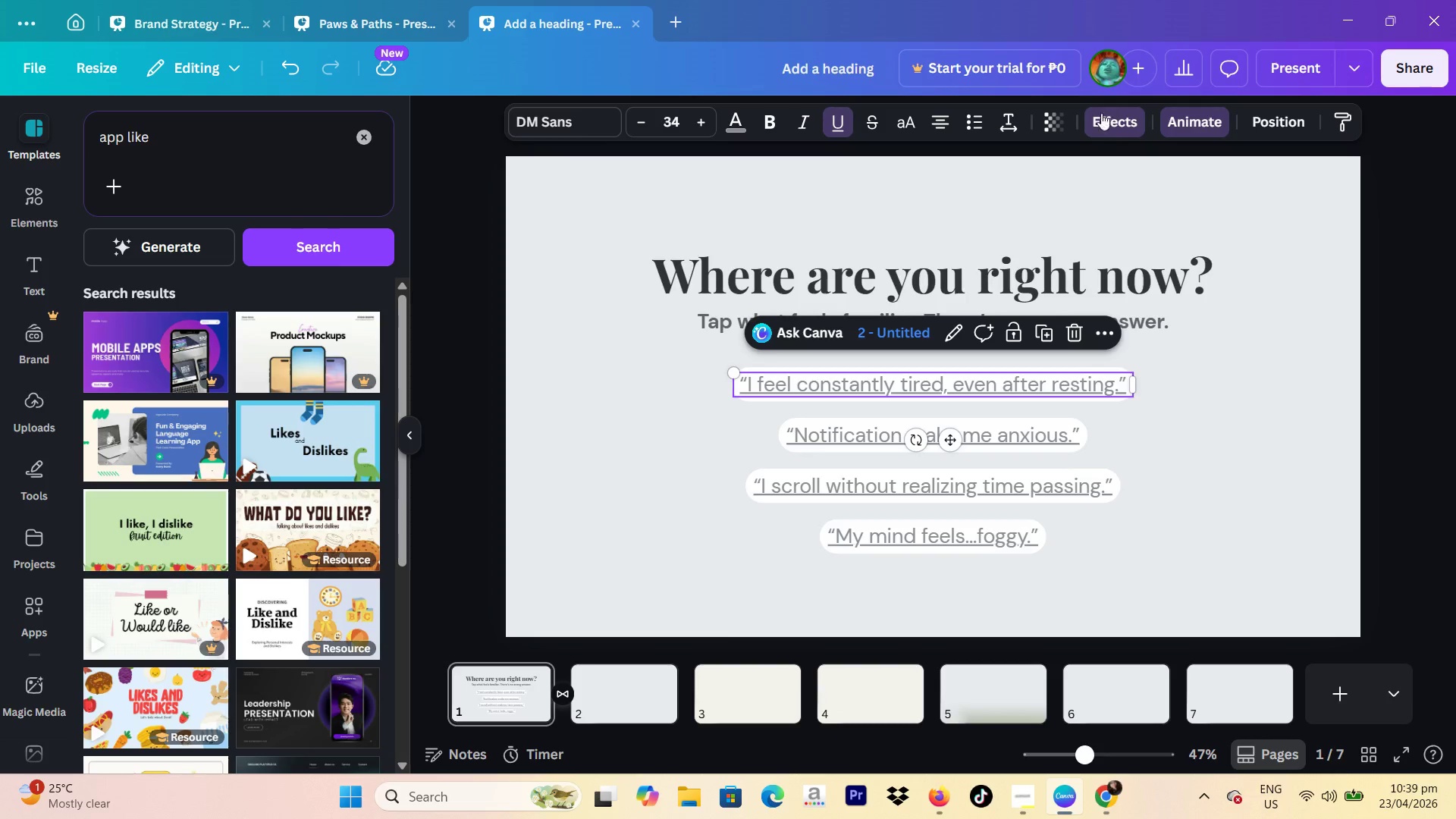 
left_click([1181, 124])
 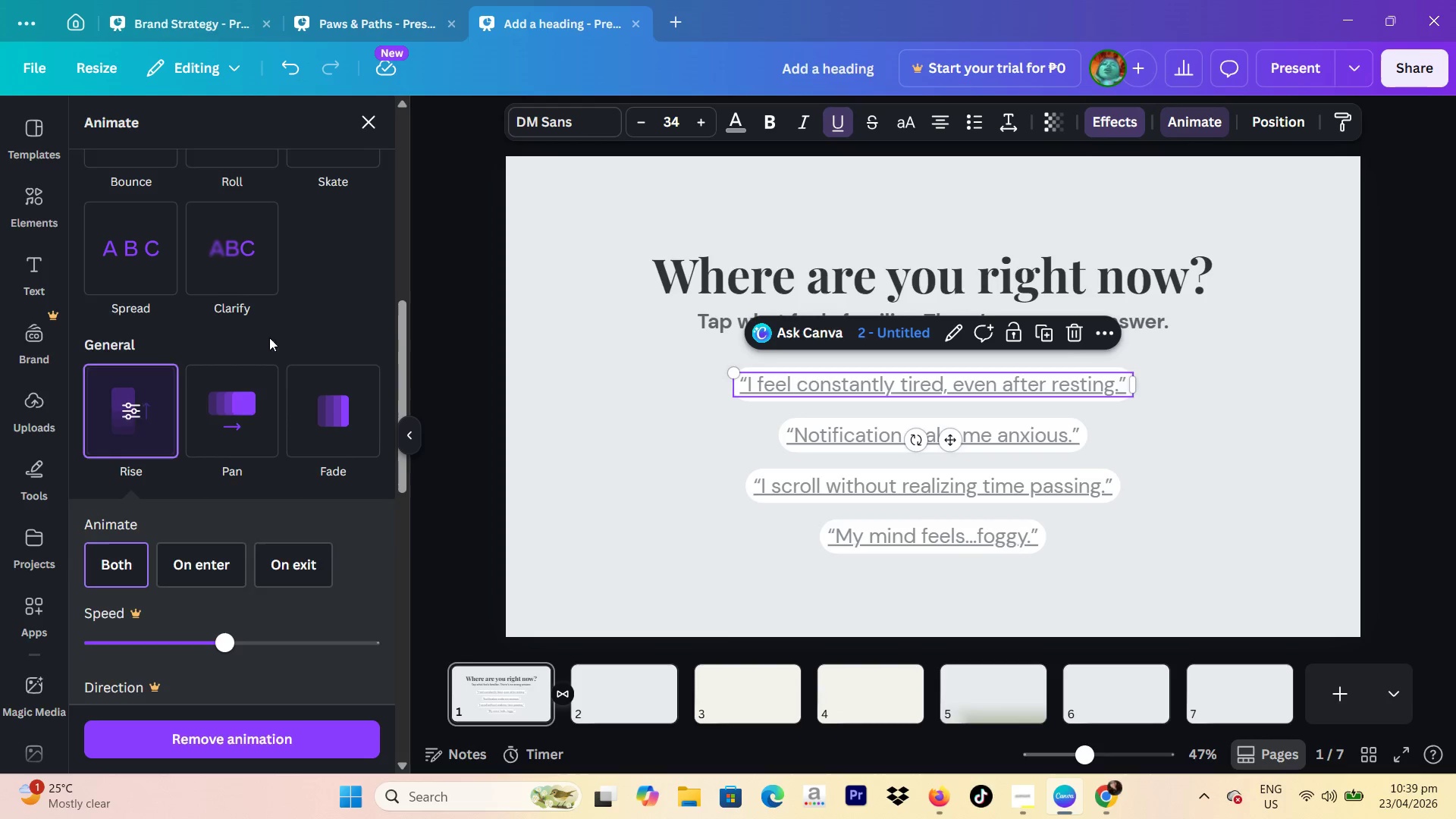 
scroll: coordinate [168, 325], scroll_direction: up, amount: 12.0
 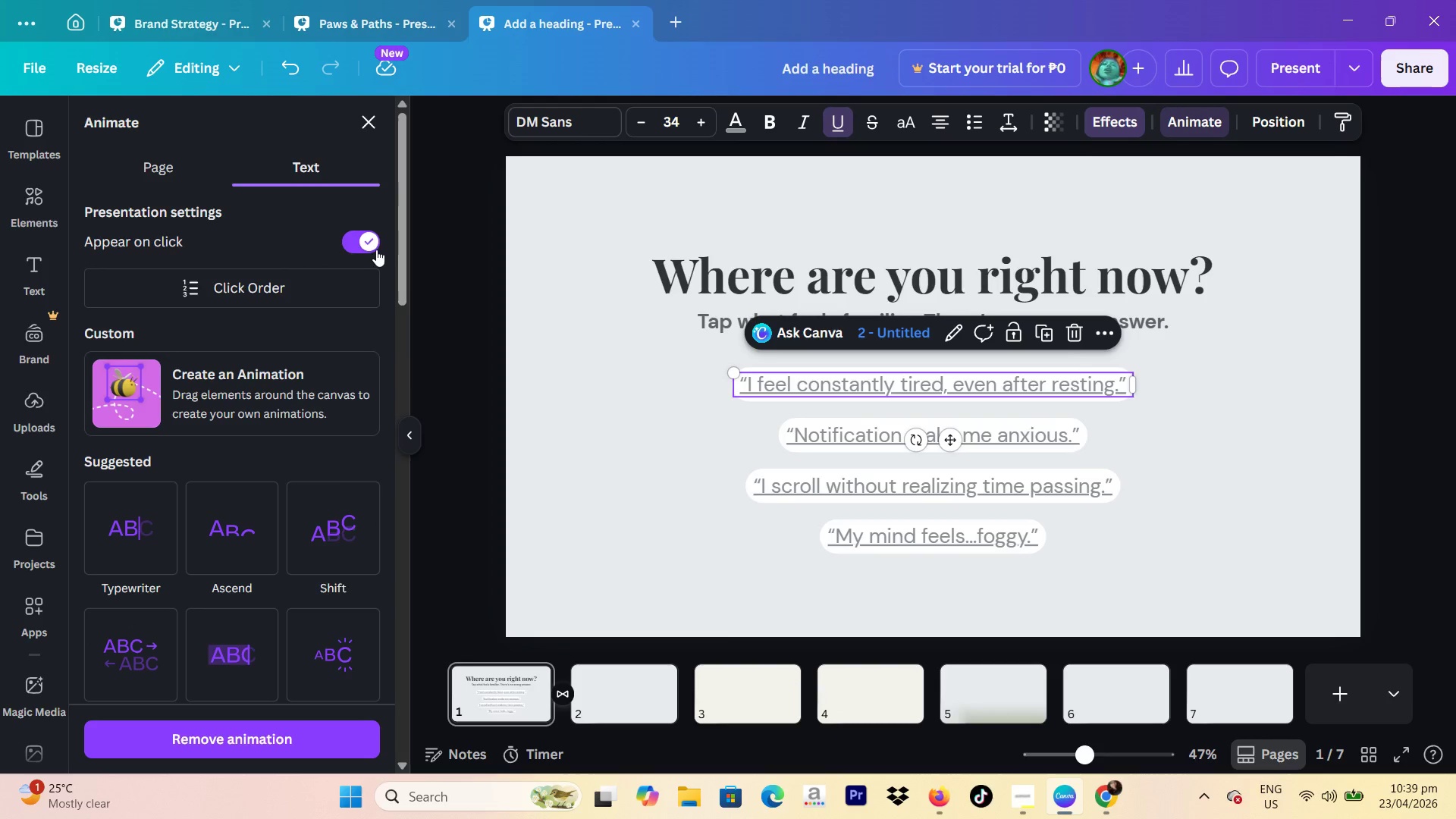 
left_click([369, 243])
 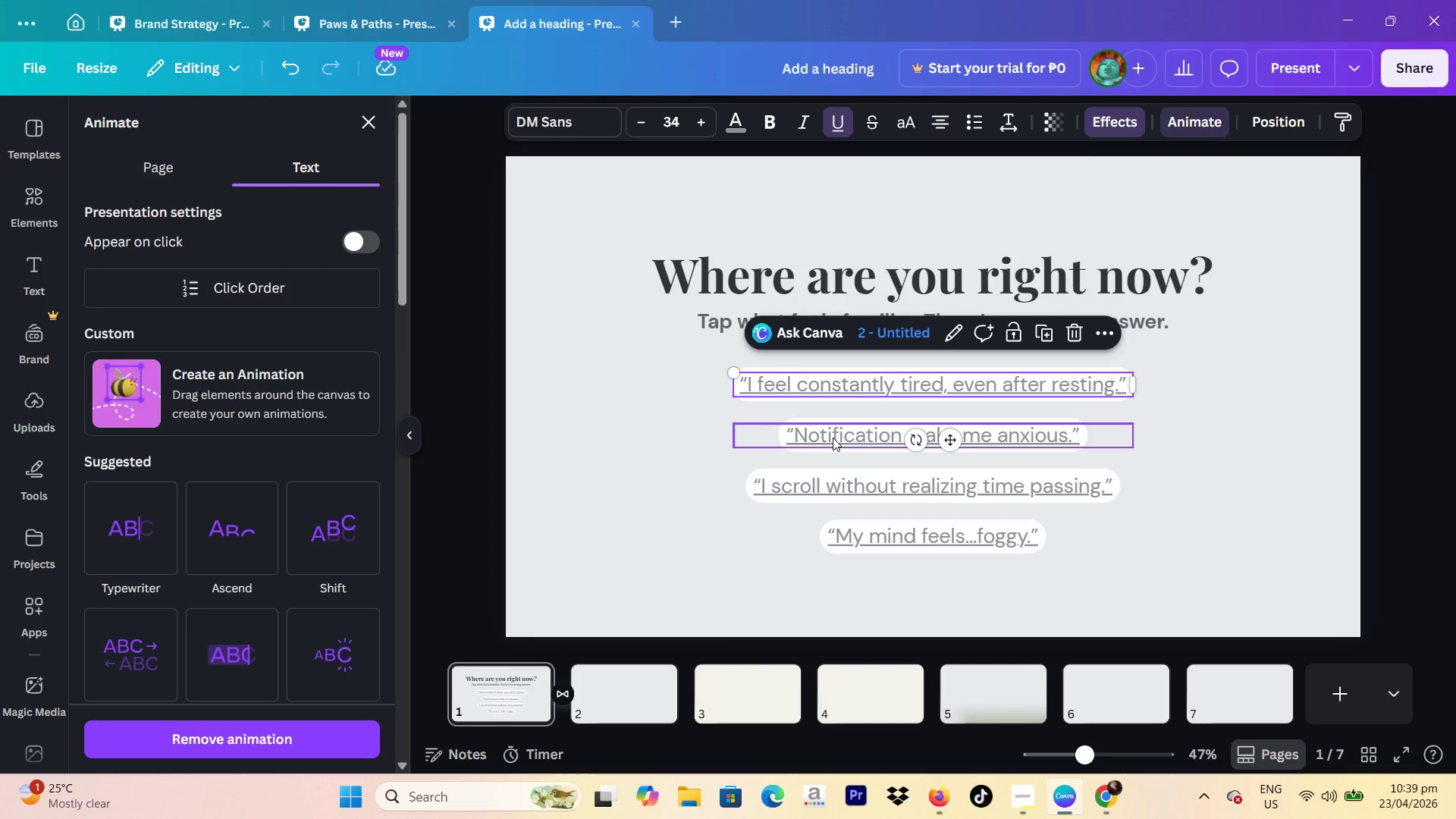 
left_click_drag(start_coordinate=[833, 442], to_coordinate=[835, 434])
 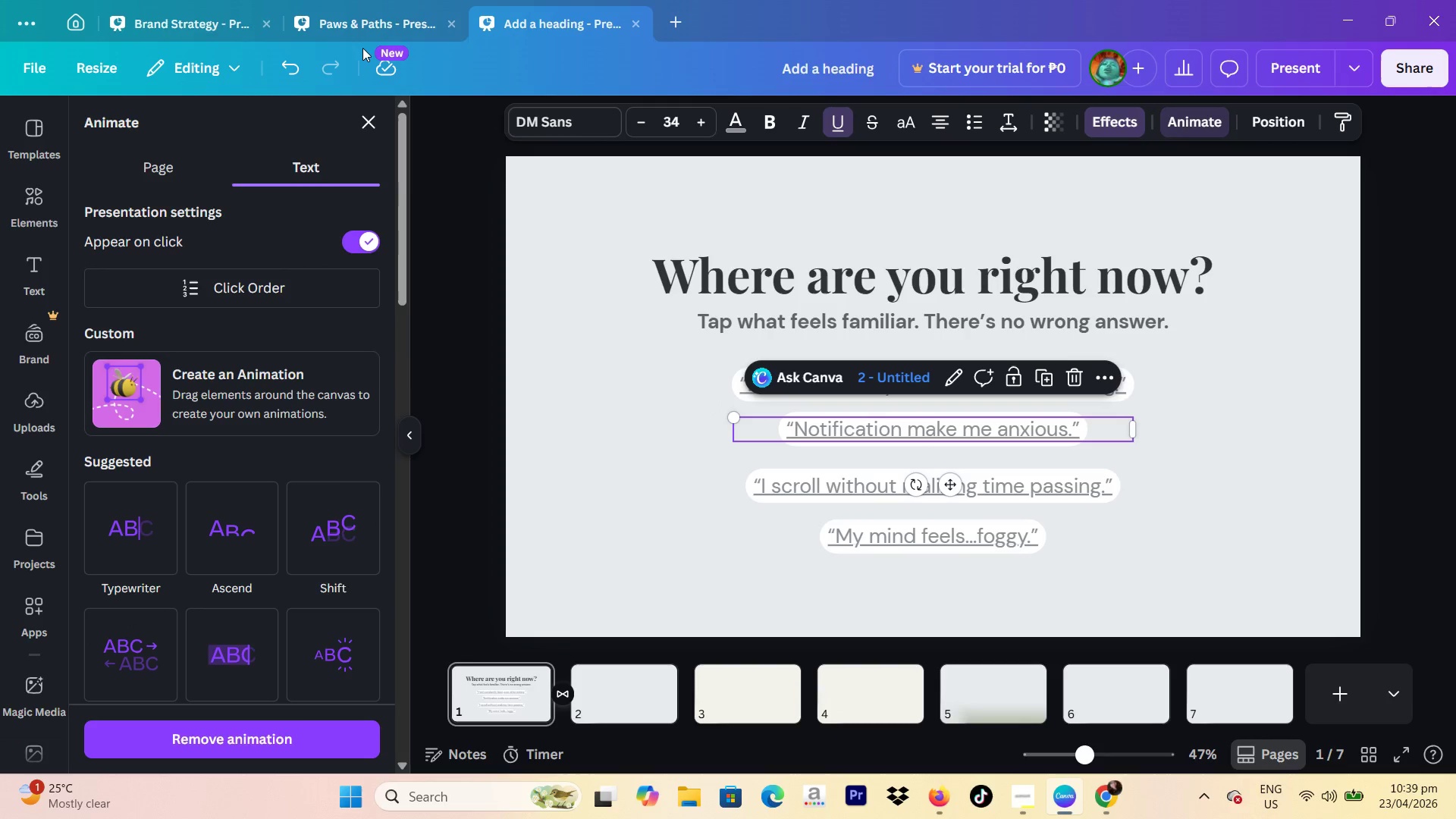 
left_click([288, 55])
 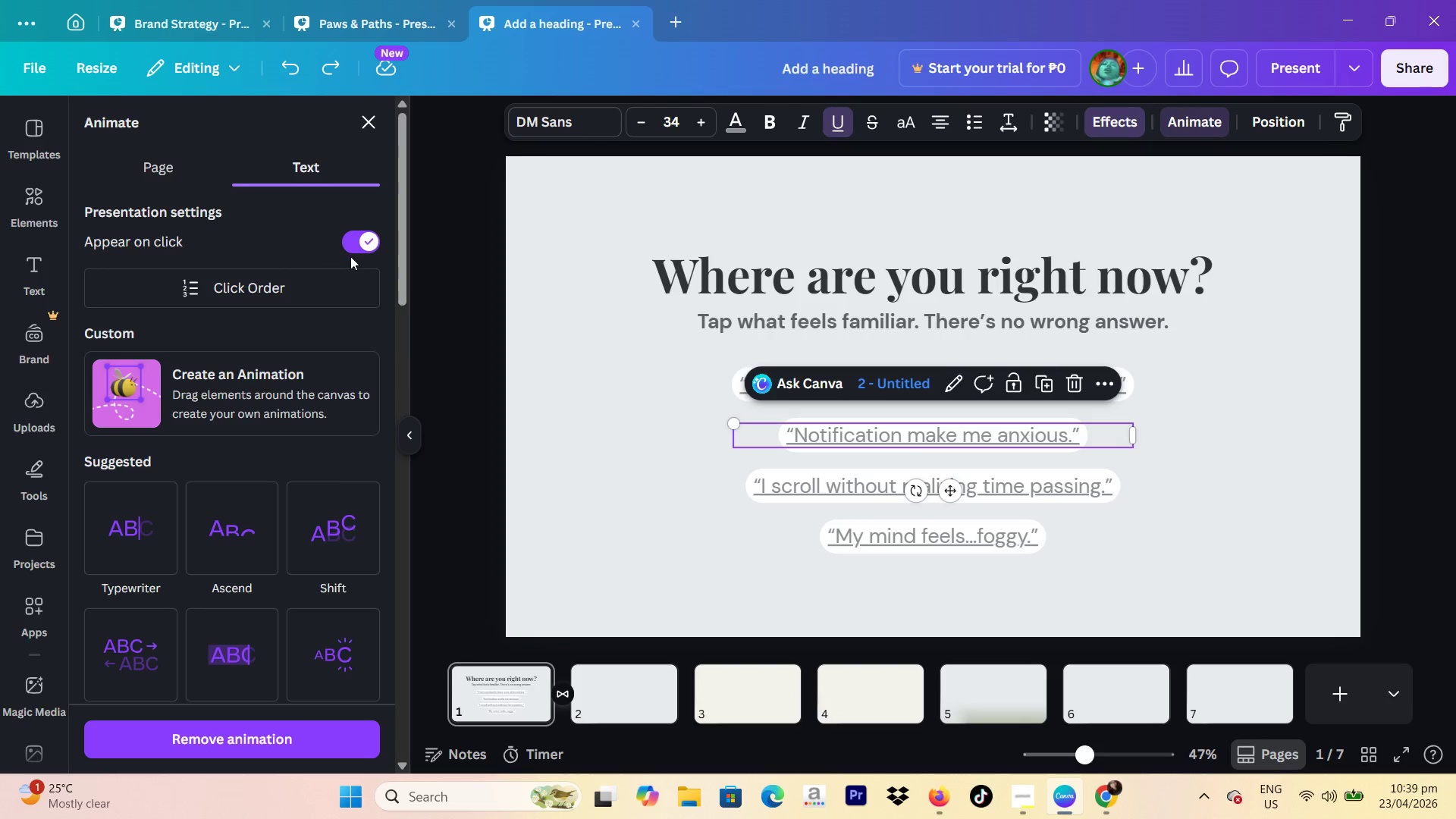 
left_click([350, 248])
 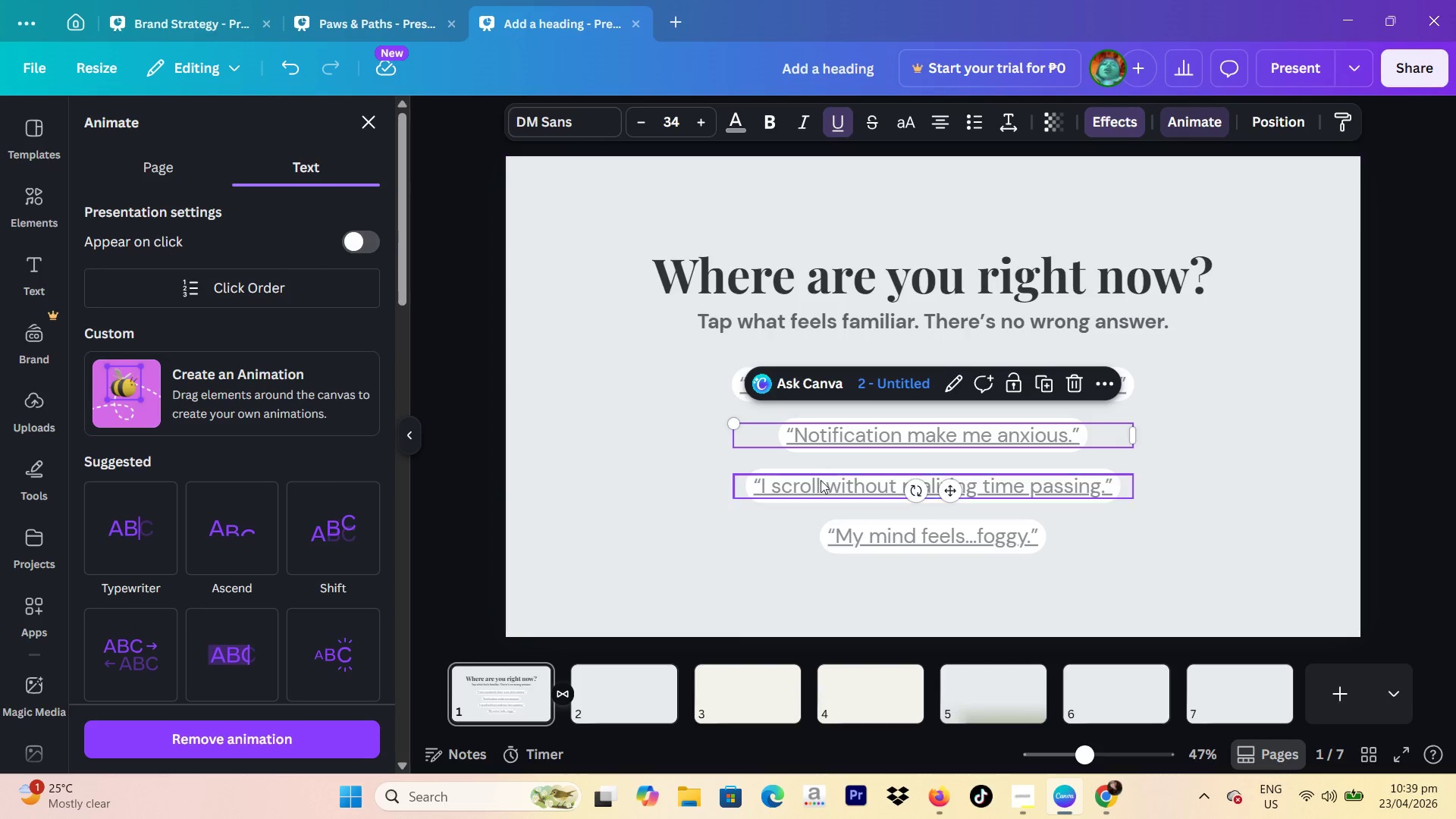 
left_click([821, 481])
 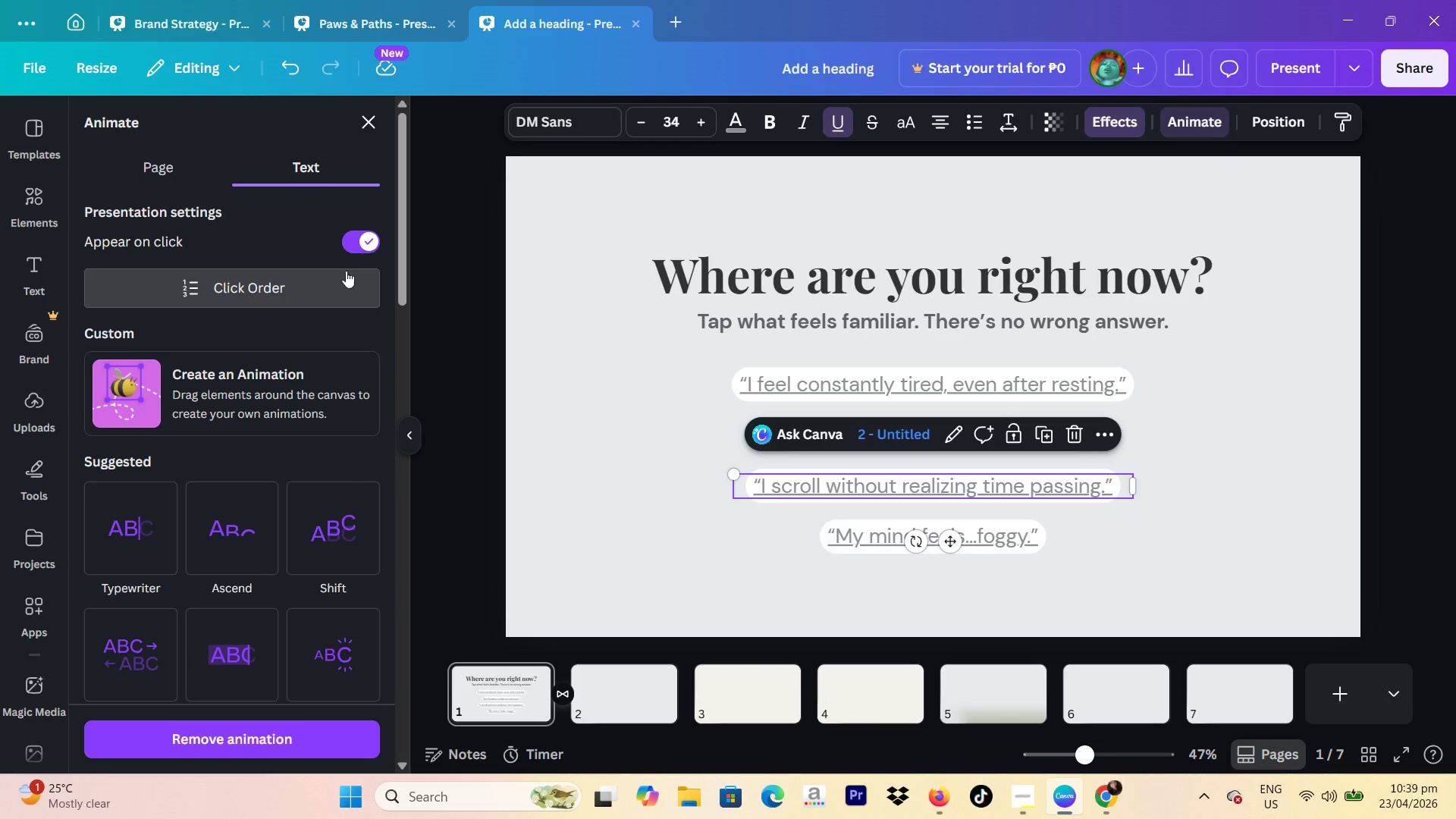 
left_click([363, 238])
 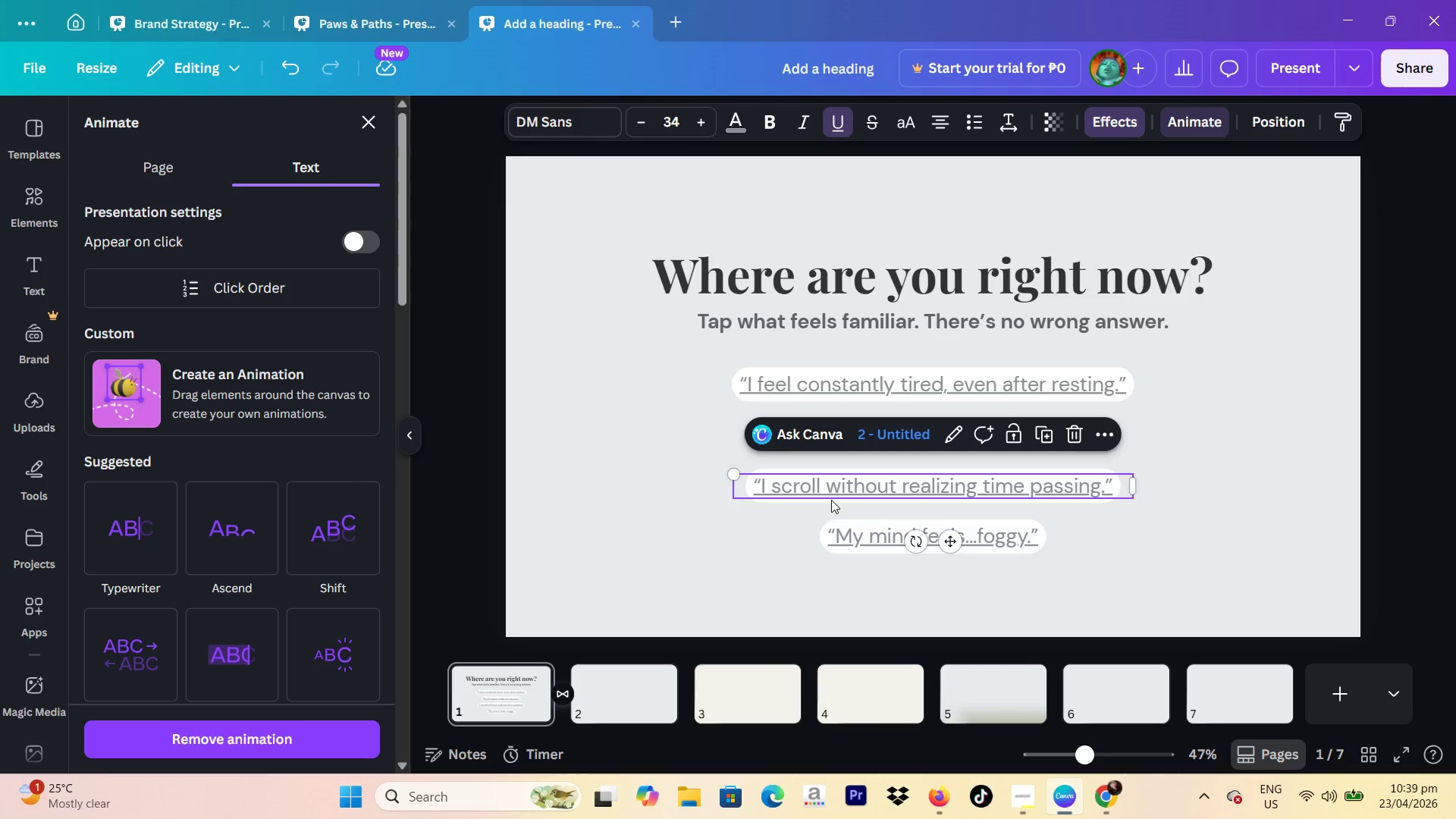 
left_click([850, 535])
 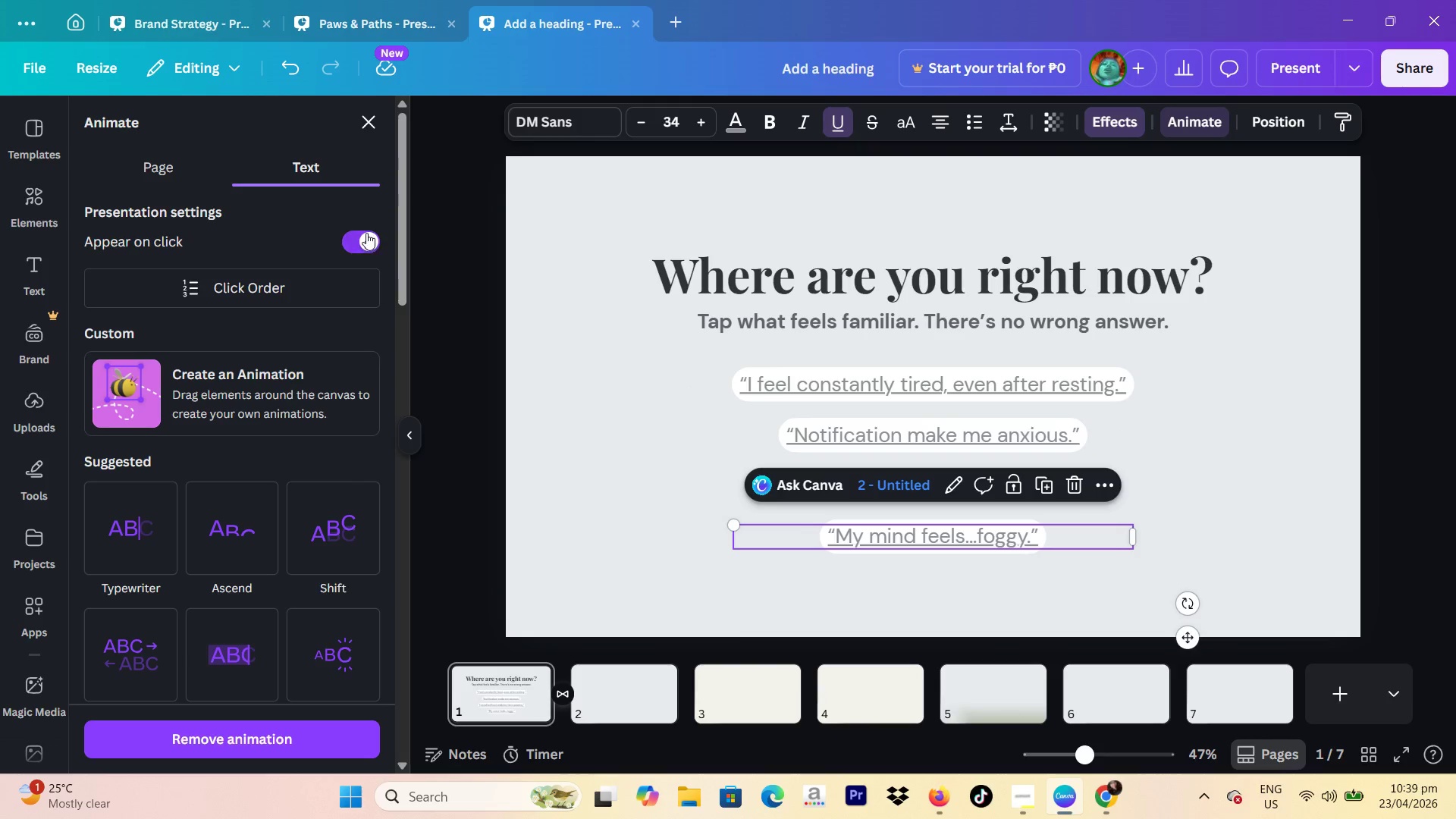 
left_click([366, 233])
 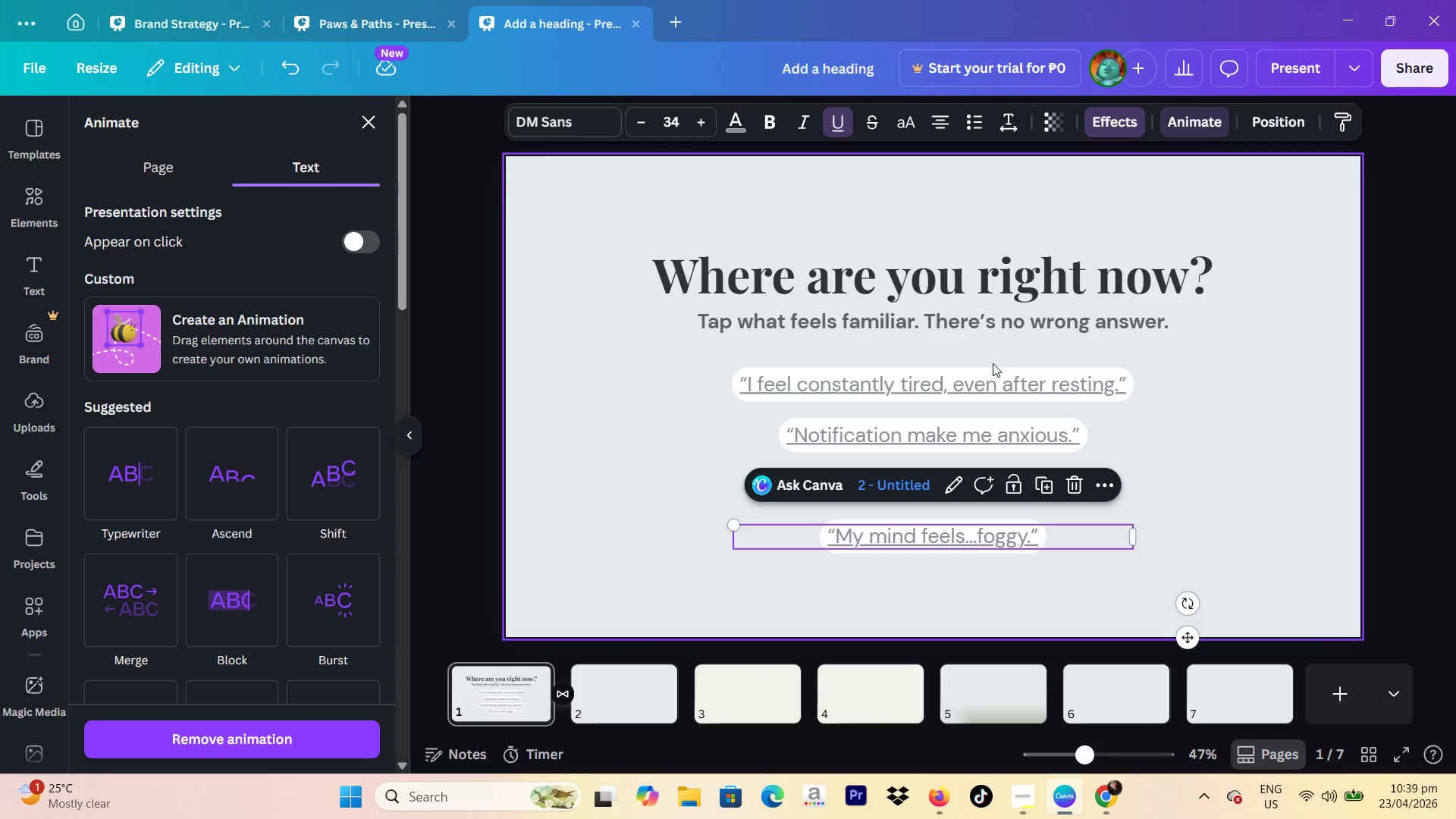 
wait(36.77)
 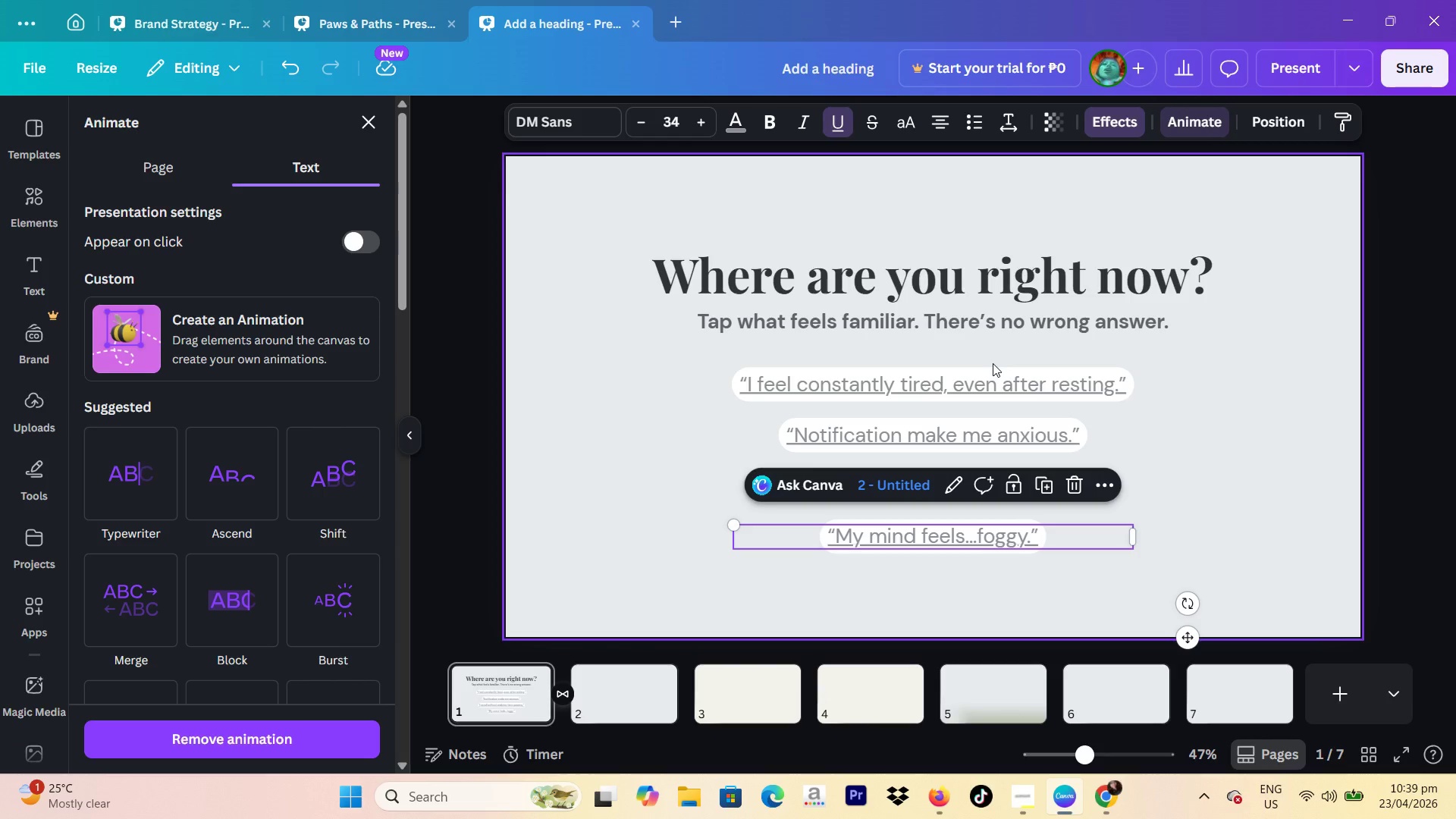 
left_click([1346, 676])
 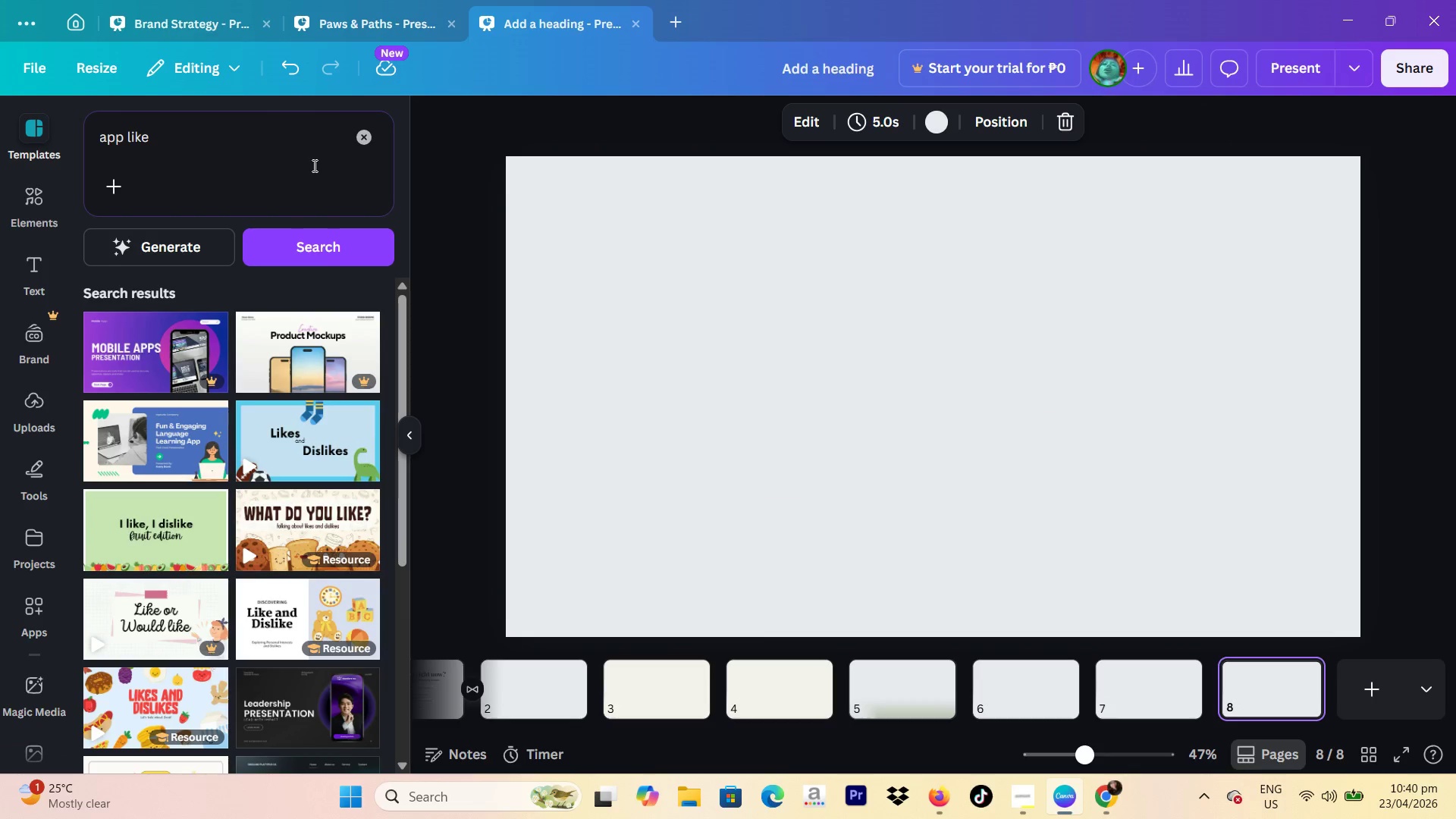 
left_click([364, 138])
 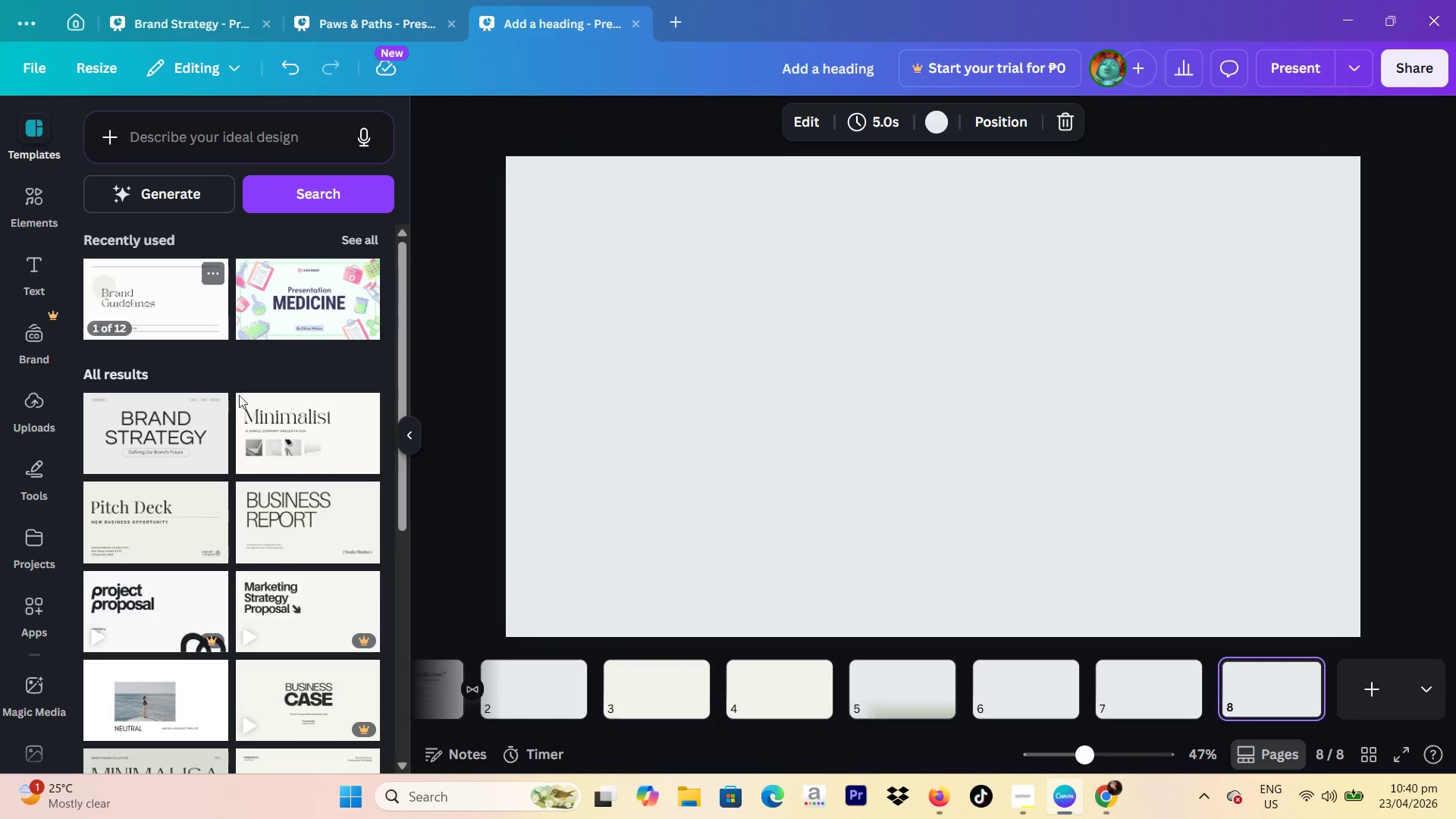 
left_click([155, 441])
 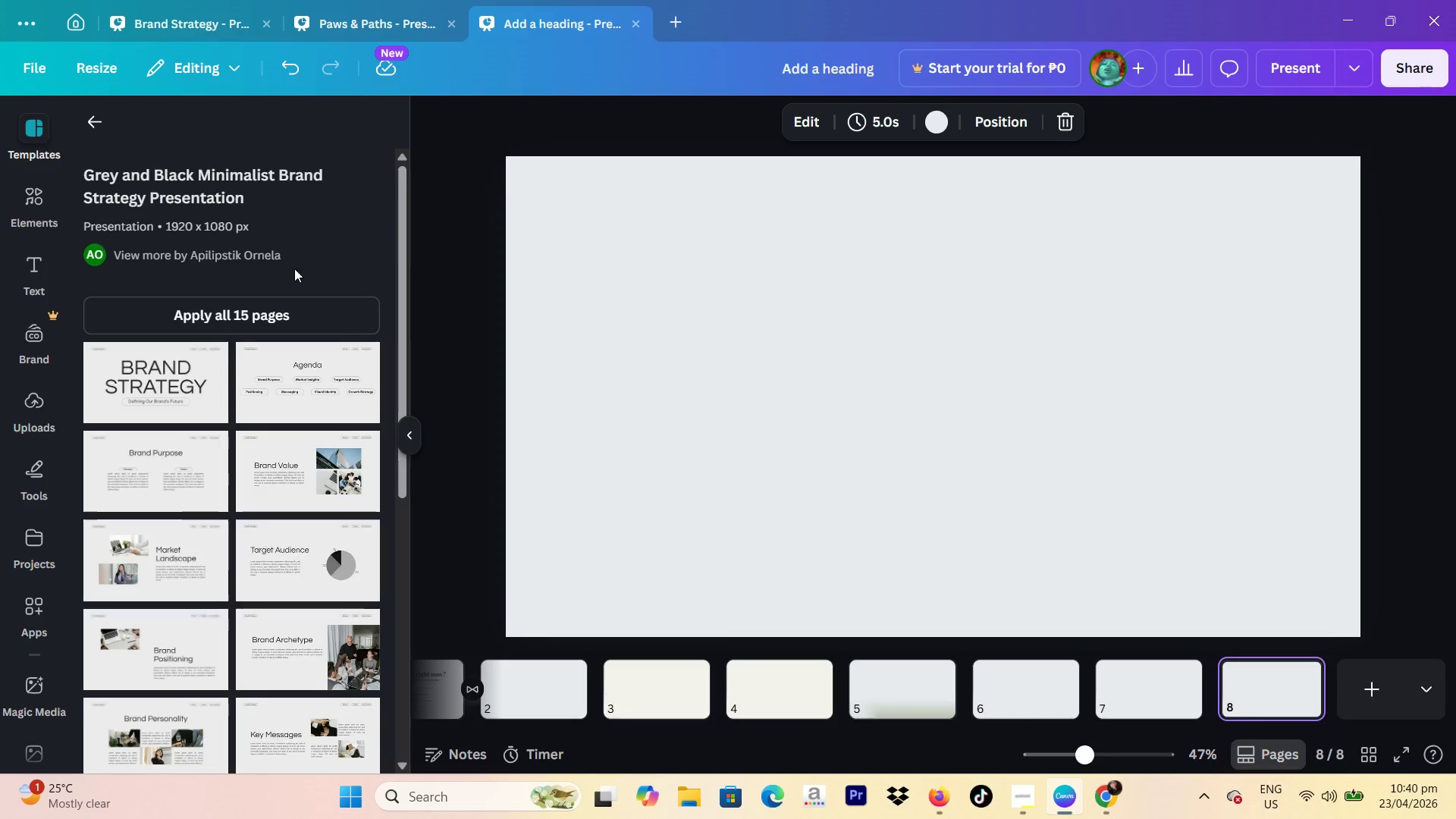 
left_click([176, 367])
 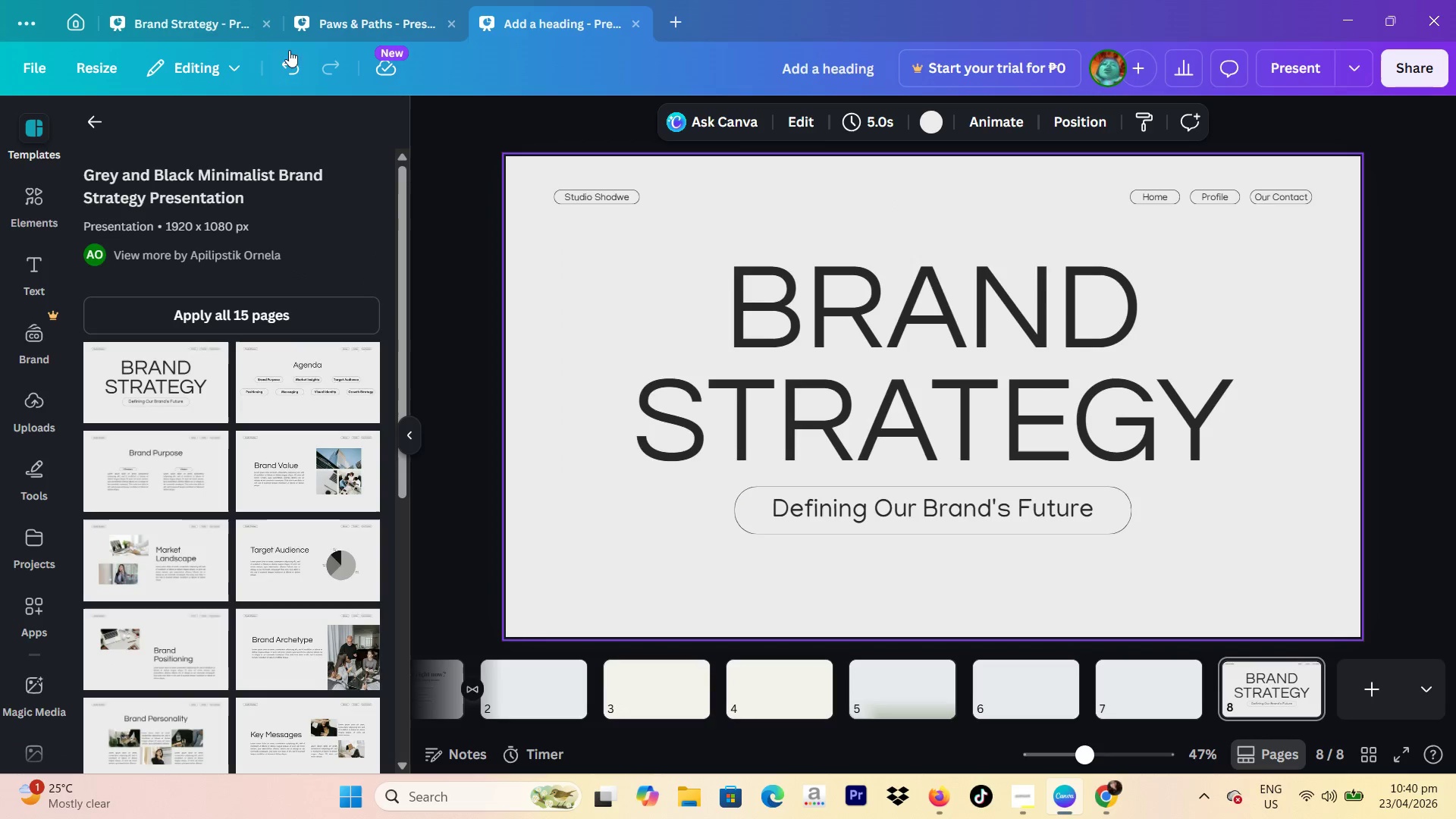 
left_click([284, 67])
 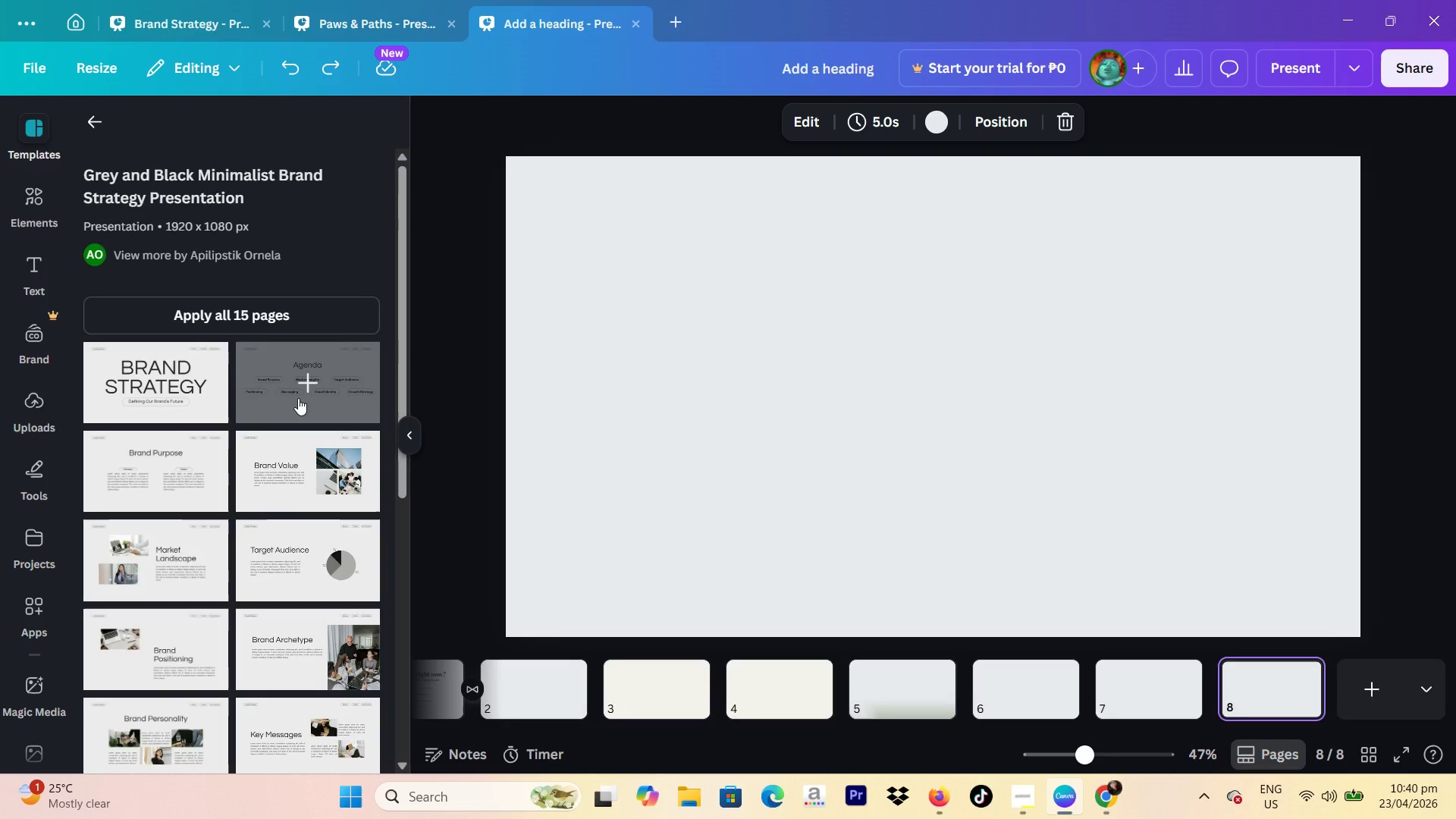 
scroll: coordinate [298, 398], scroll_direction: down, amount: 2.0
 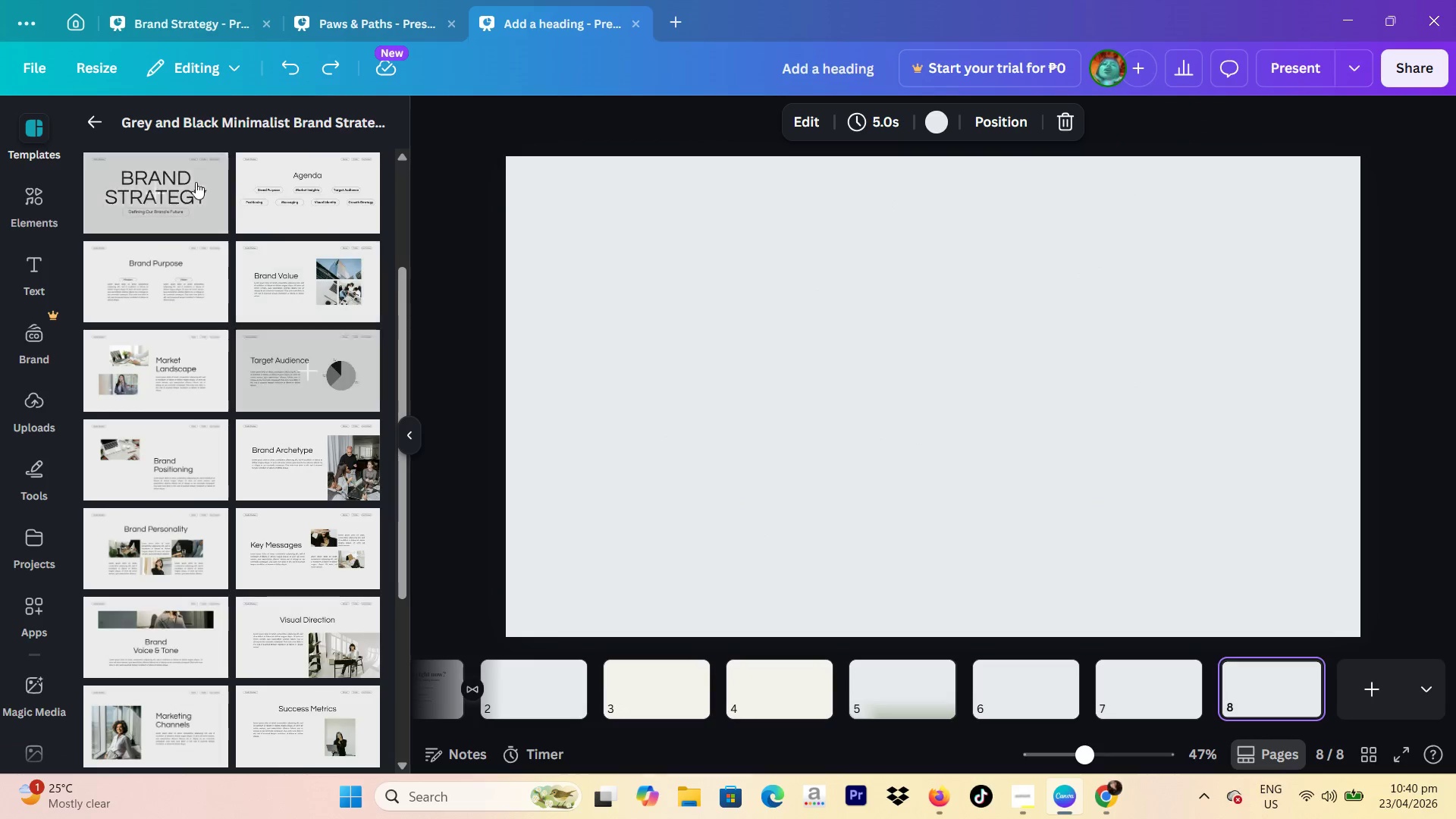 
scroll: coordinate [196, 183], scroll_direction: up, amount: 1.0
 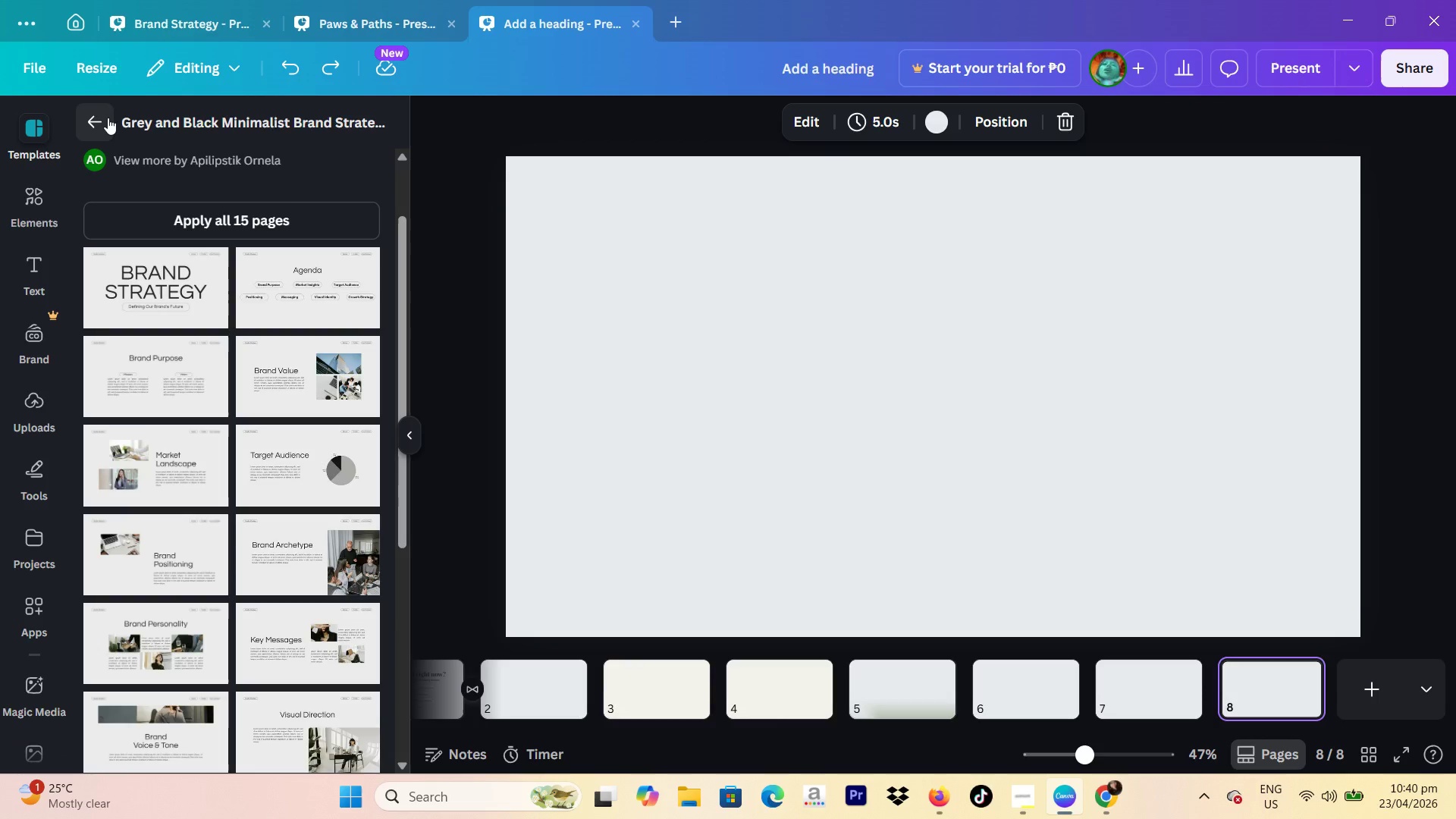 
left_click([108, 118])
 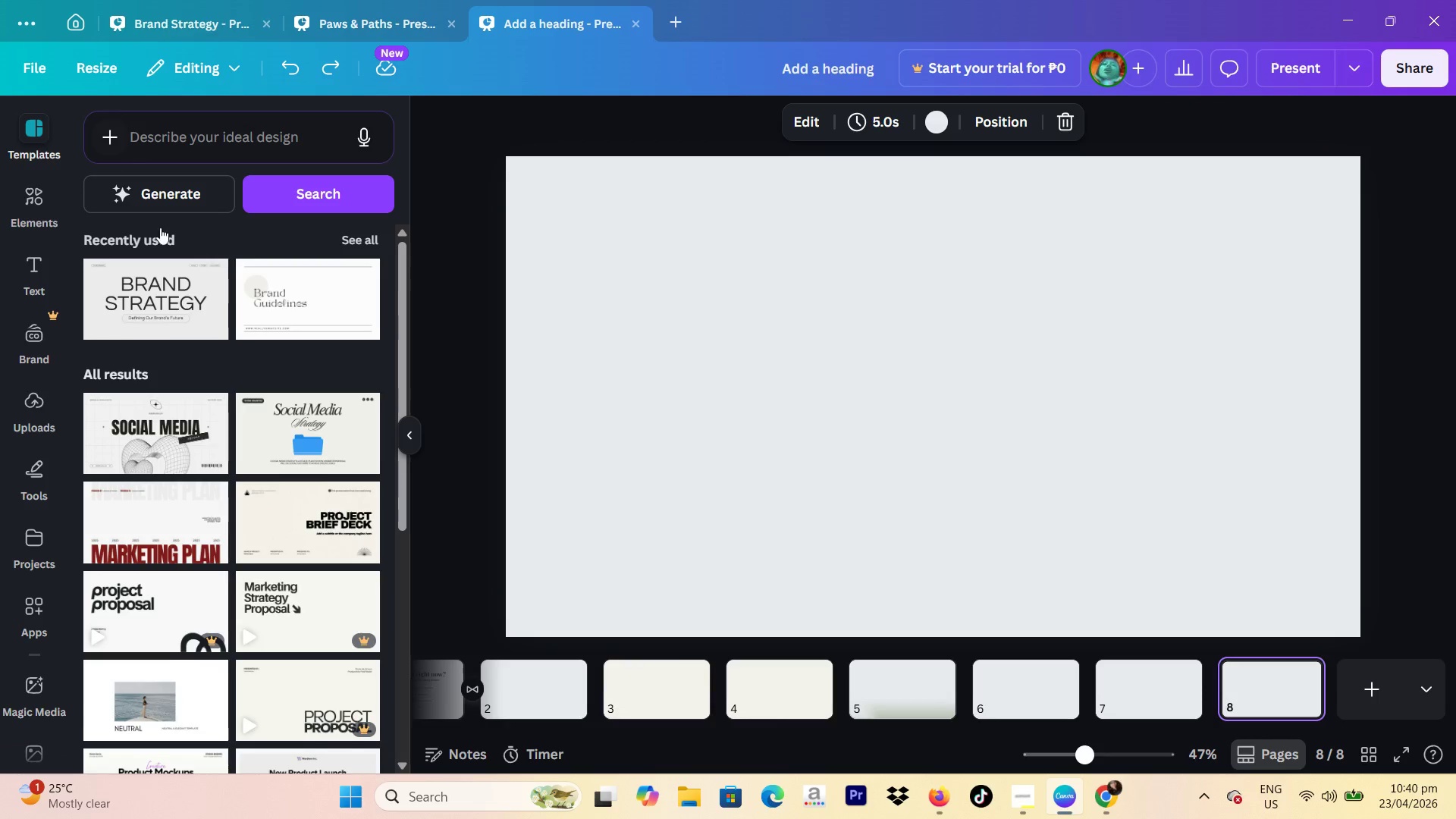 
scroll: coordinate [221, 425], scroll_direction: down, amount: 6.0
 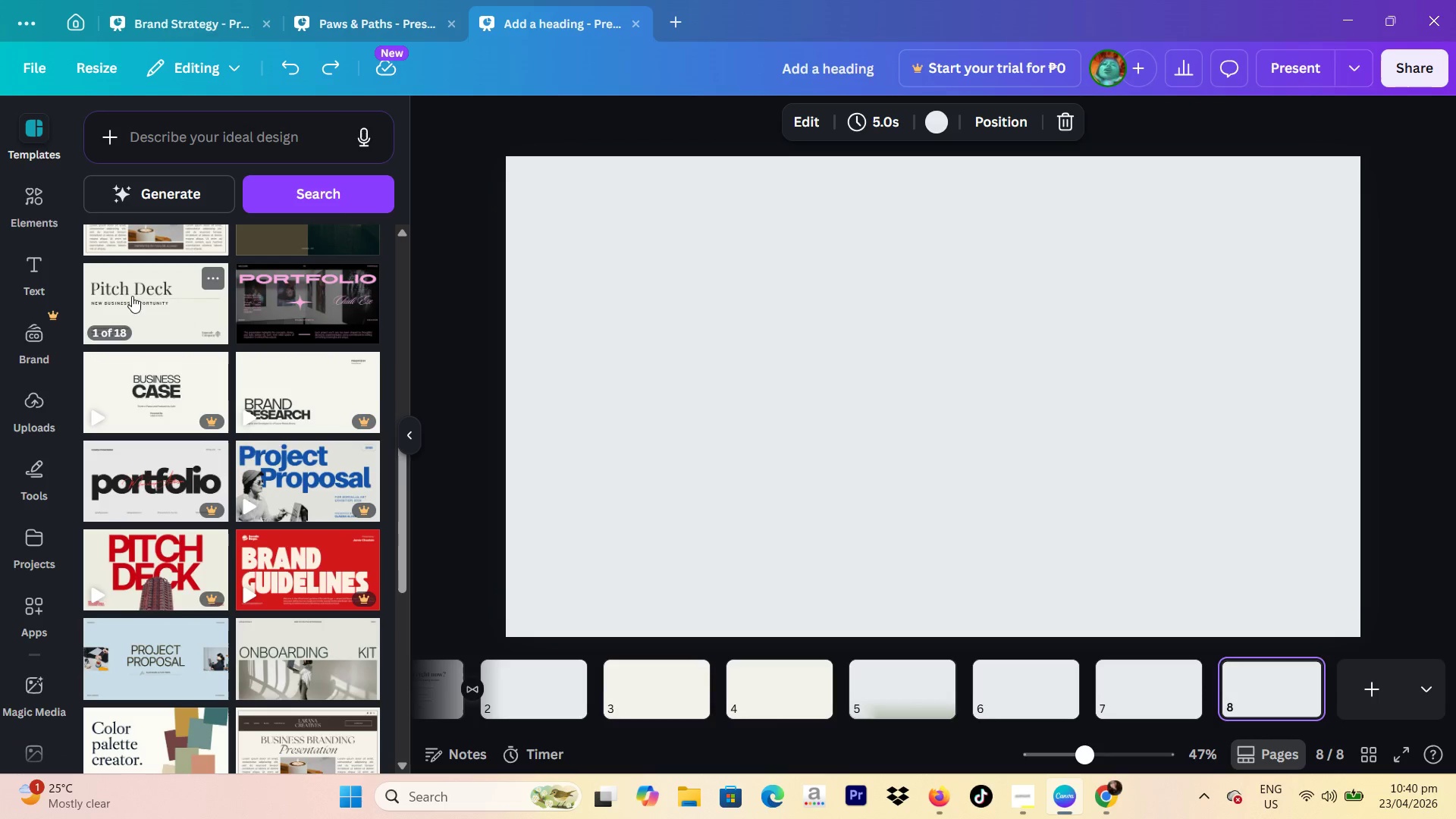 
left_click([144, 300])
 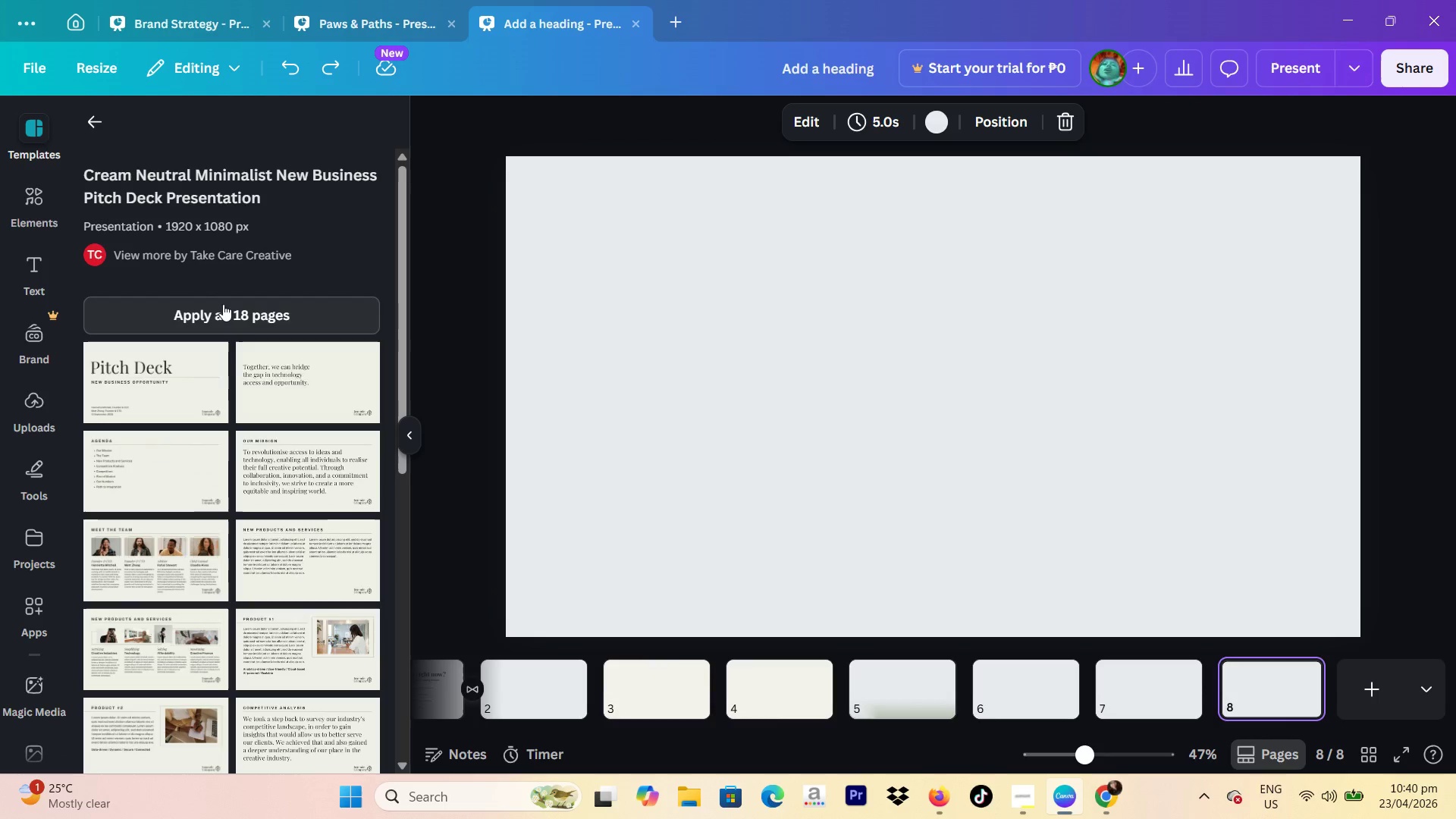 
left_click([177, 386])
 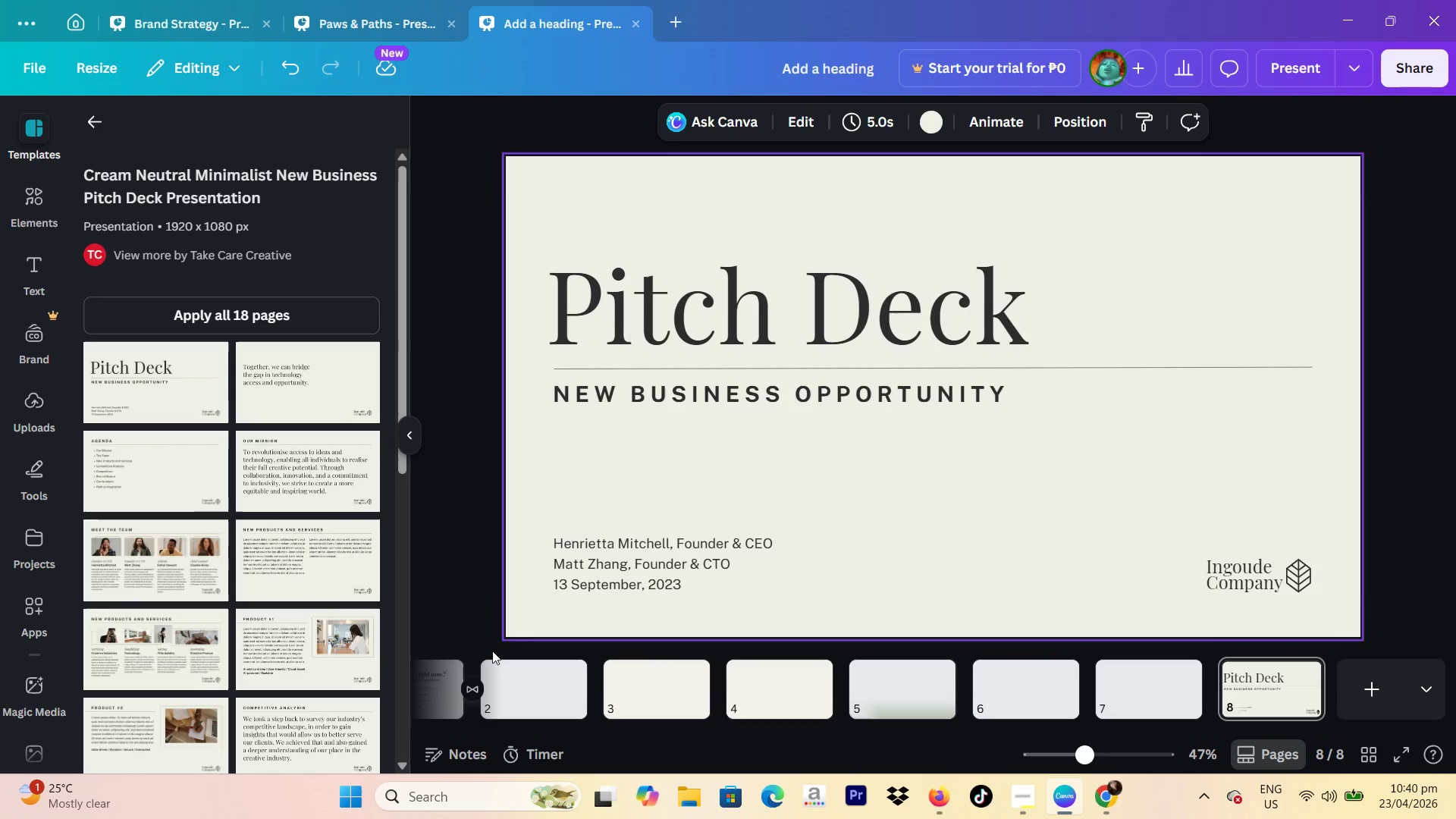 
scroll: coordinate [484, 686], scroll_direction: up, amount: 2.0
 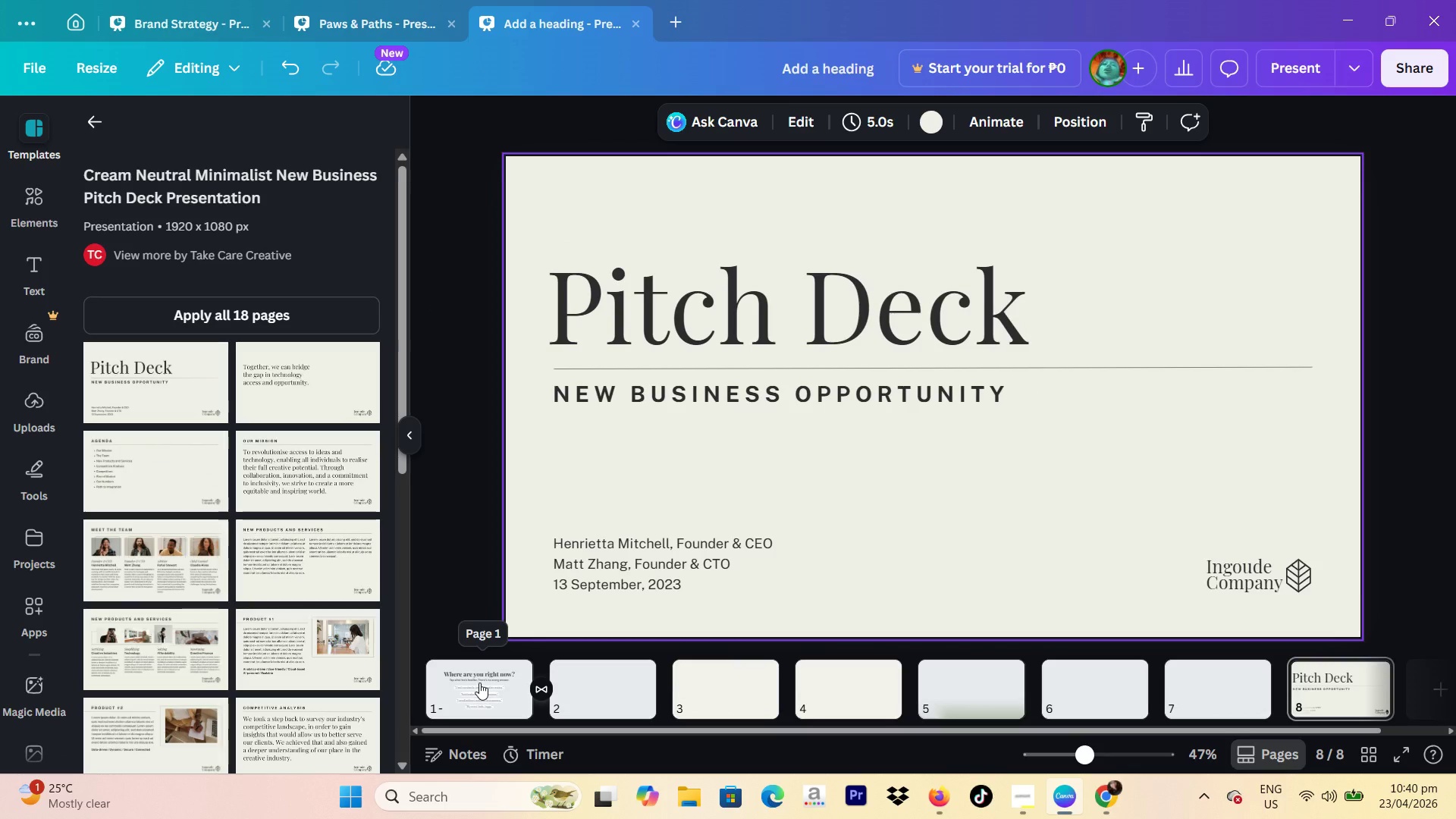 
left_click([479, 682])
 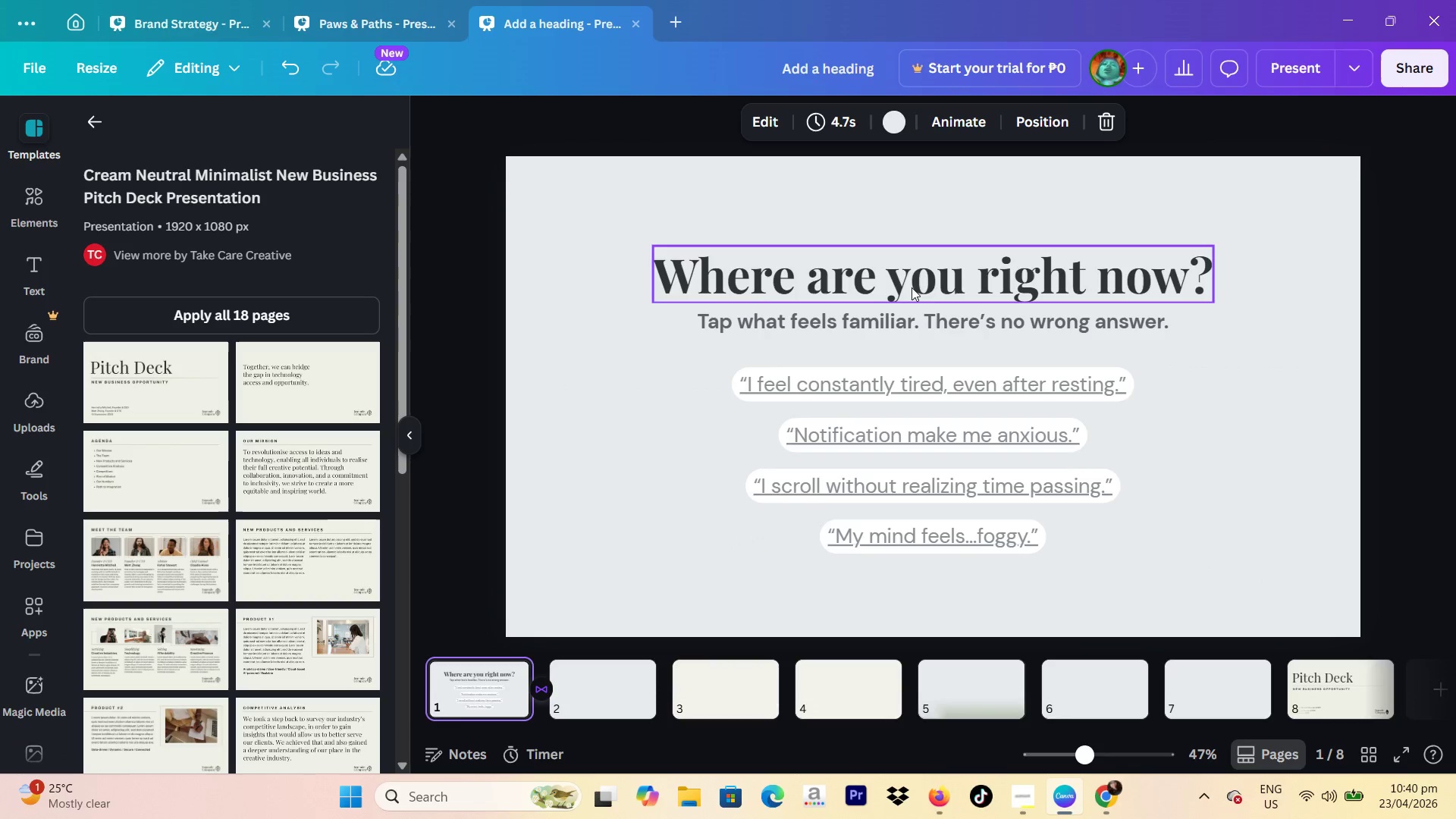 
left_click_drag(start_coordinate=[941, 281], to_coordinate=[943, 262])
 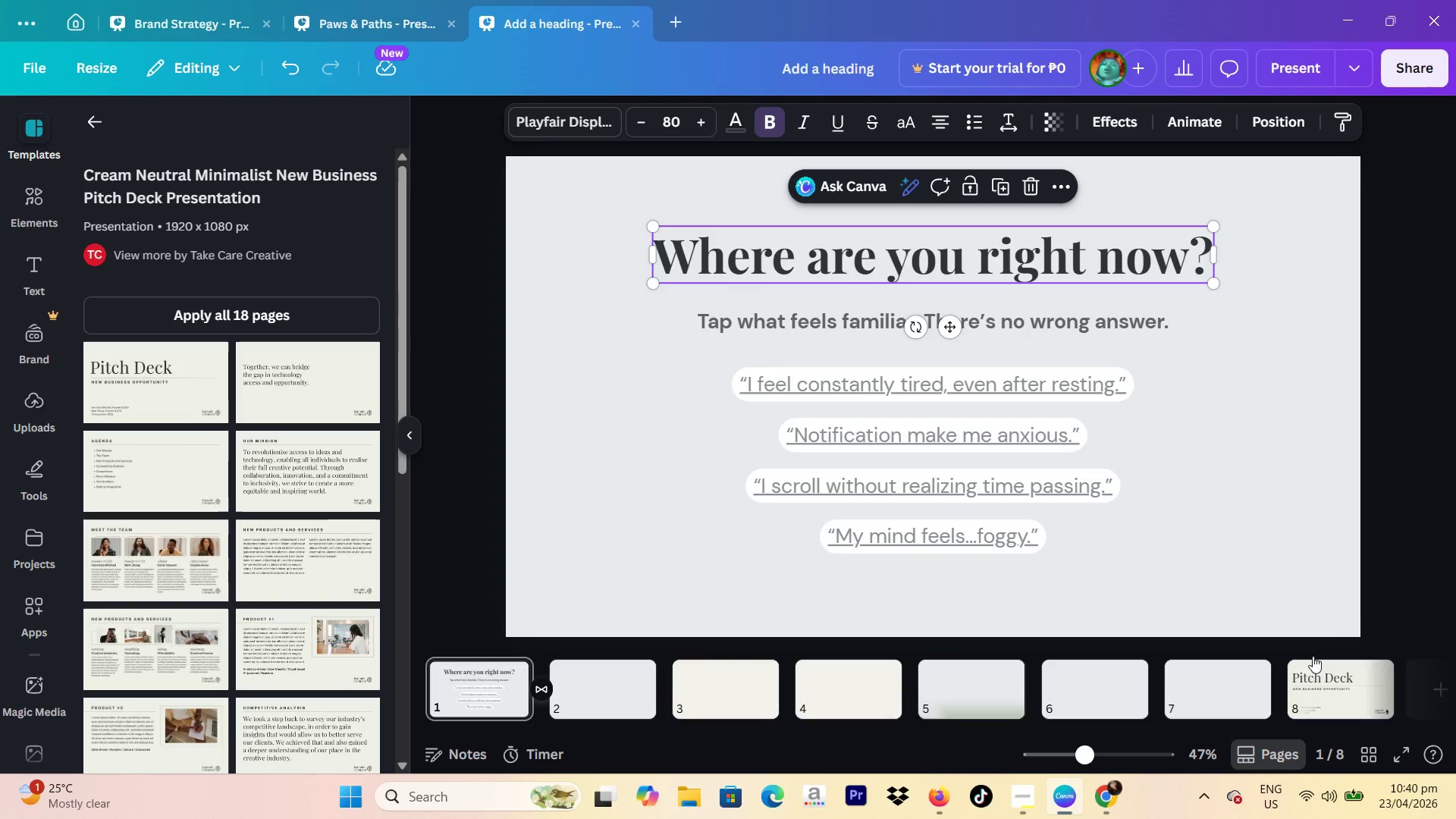 
left_click([1316, 664])
 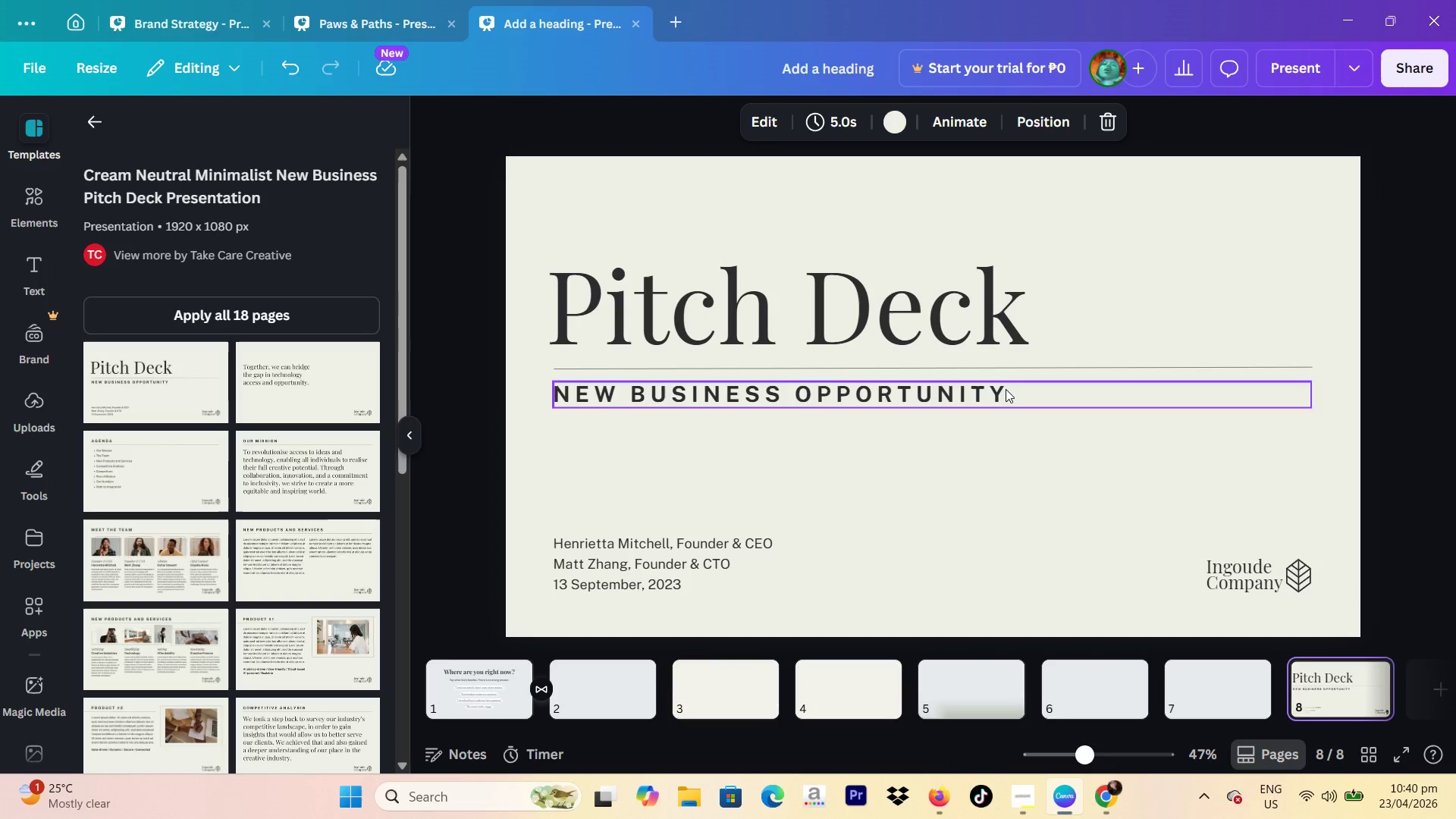 
left_click([1003, 374])
 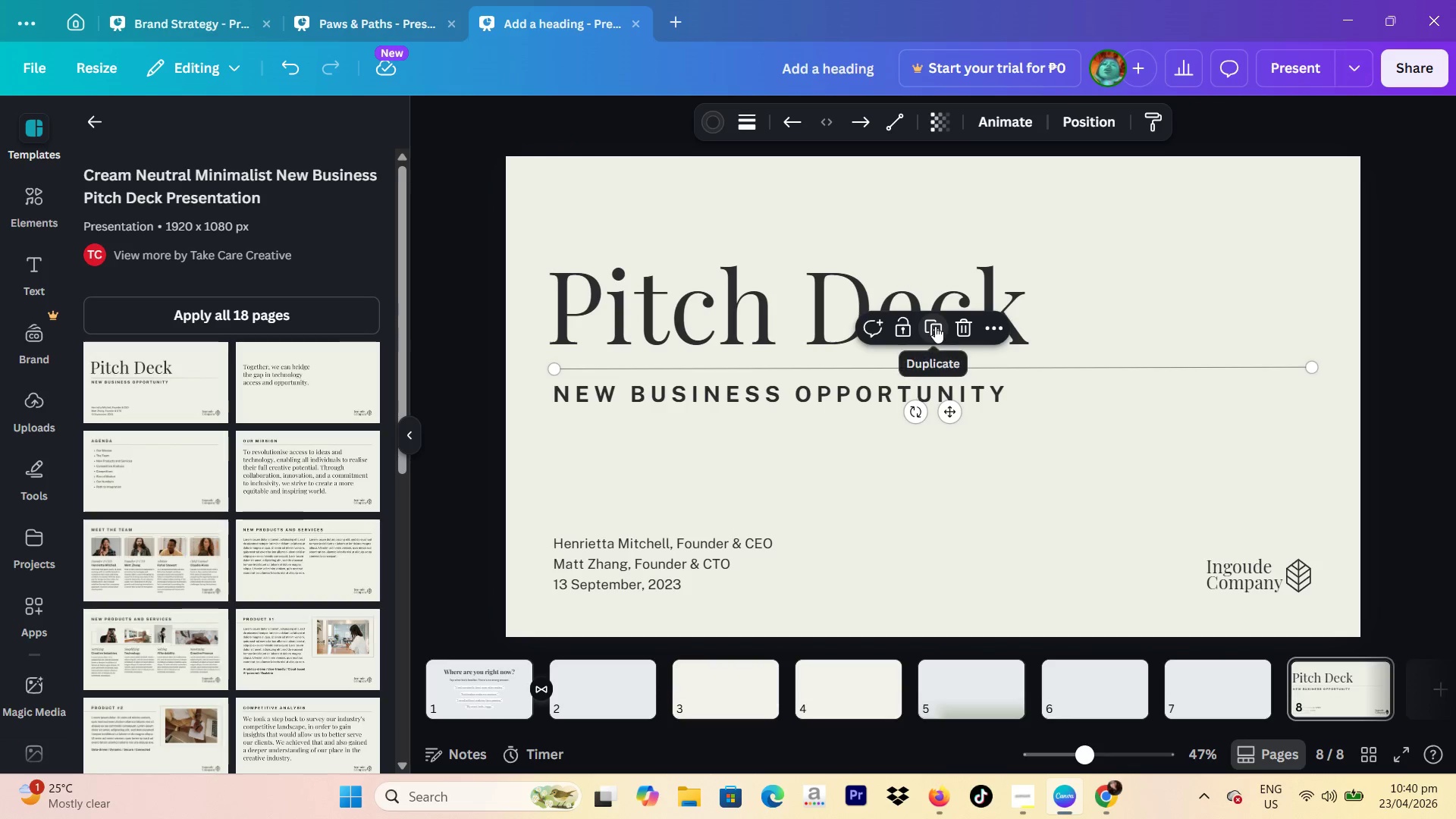 
left_click([935, 326])
 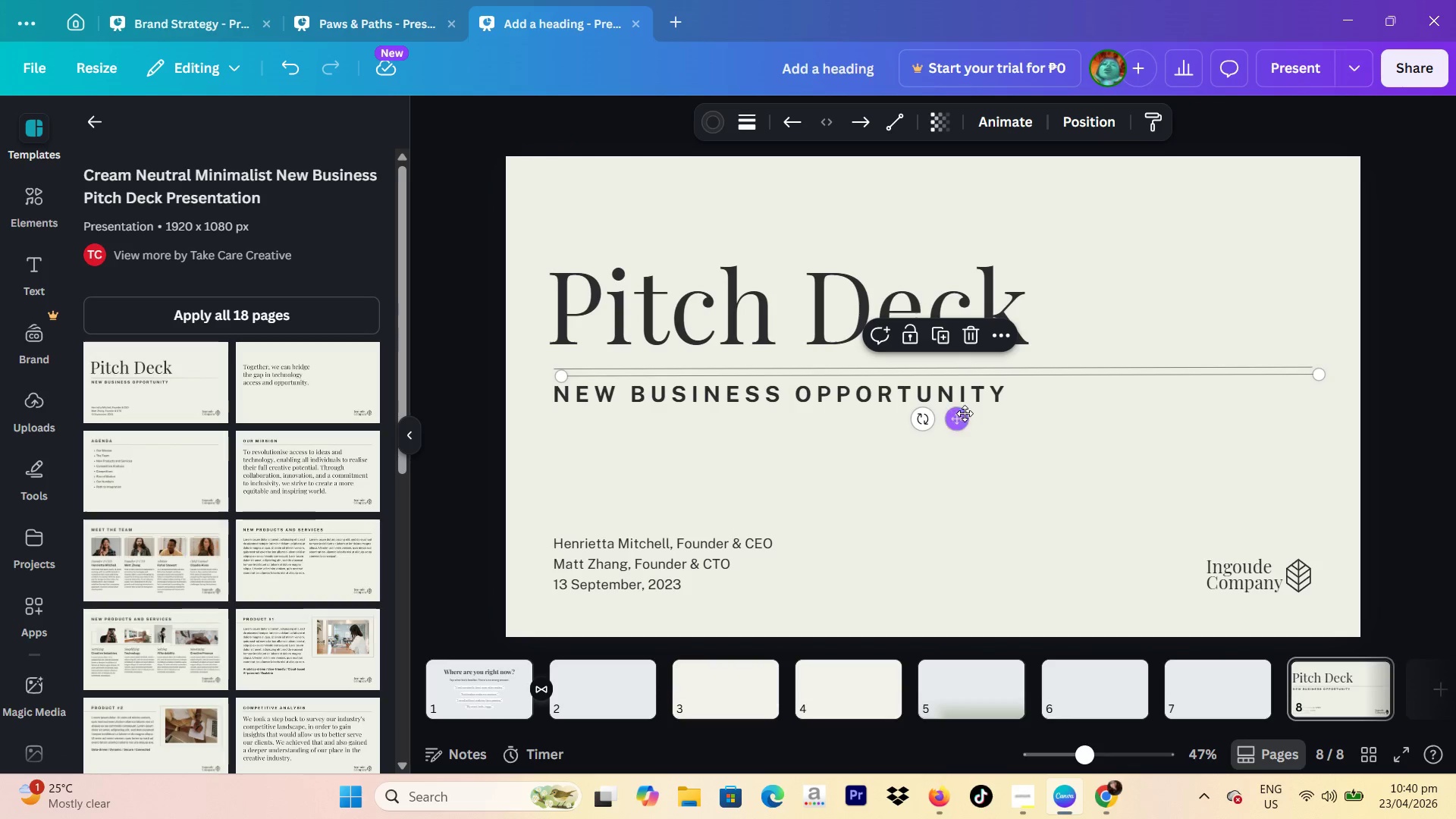 
left_click_drag(start_coordinate=[963, 414], to_coordinate=[490, 726])
 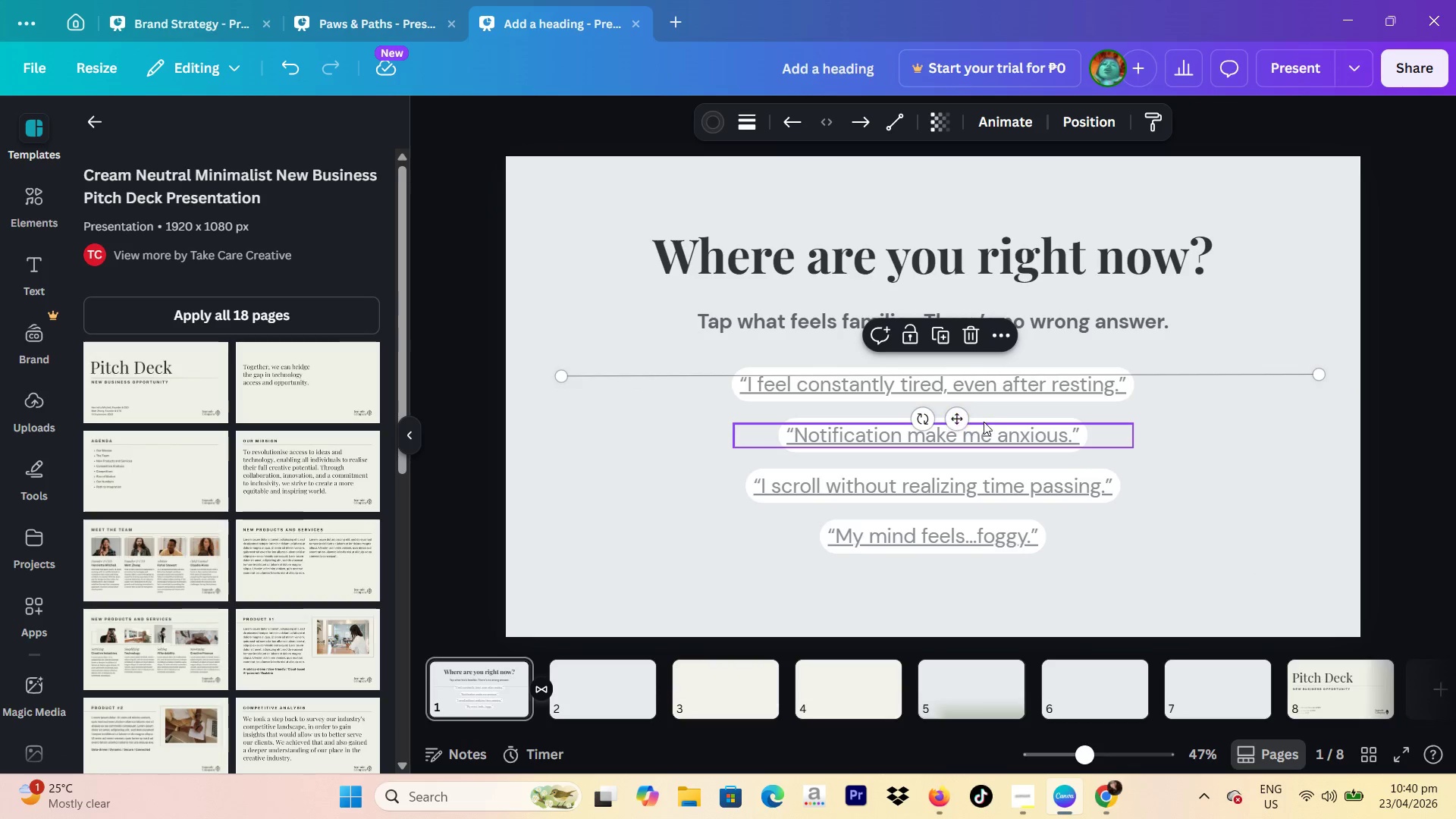 
left_click_drag(start_coordinate=[958, 421], to_coordinate=[952, 340])
 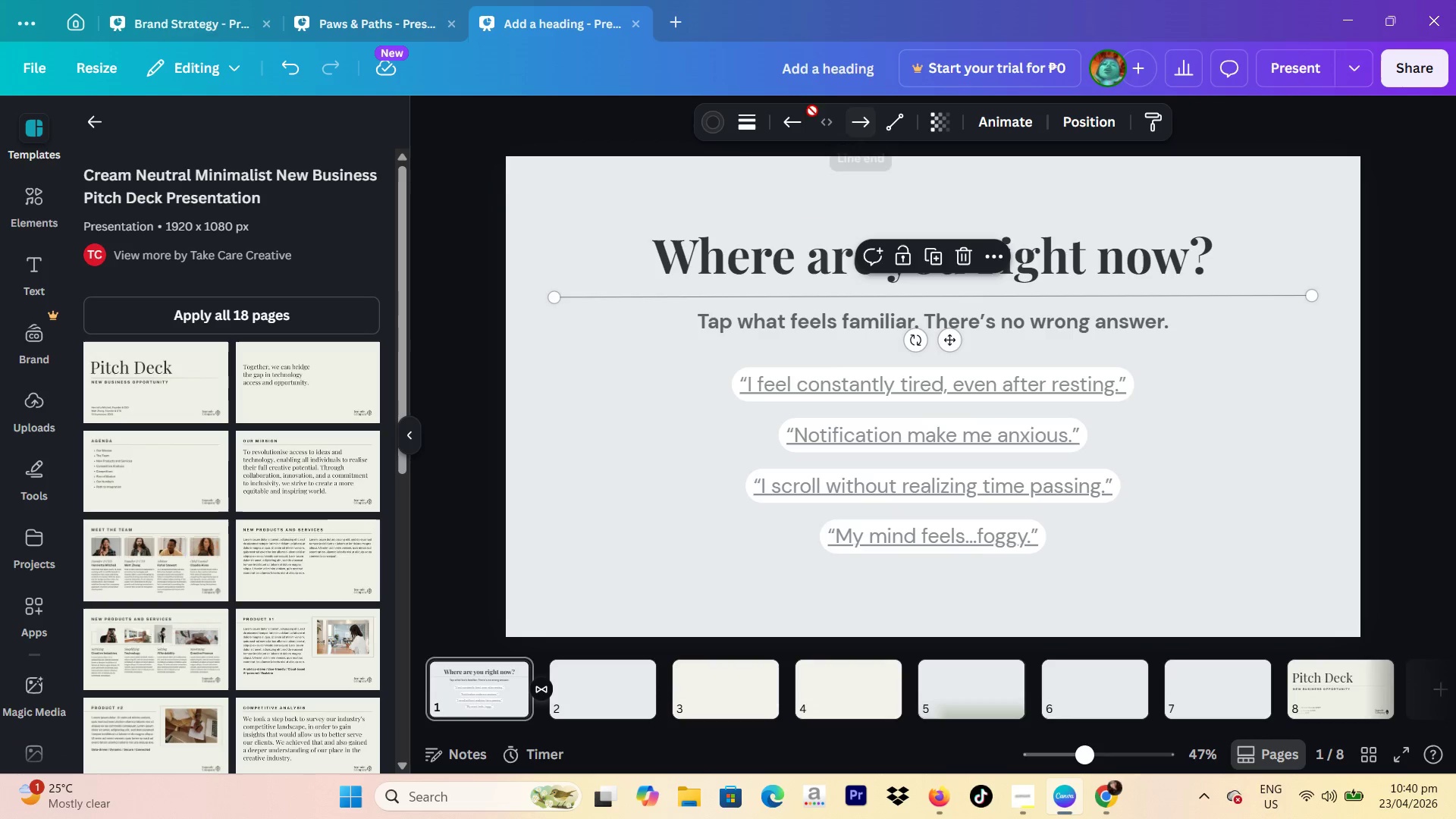 
left_click([711, 121])
 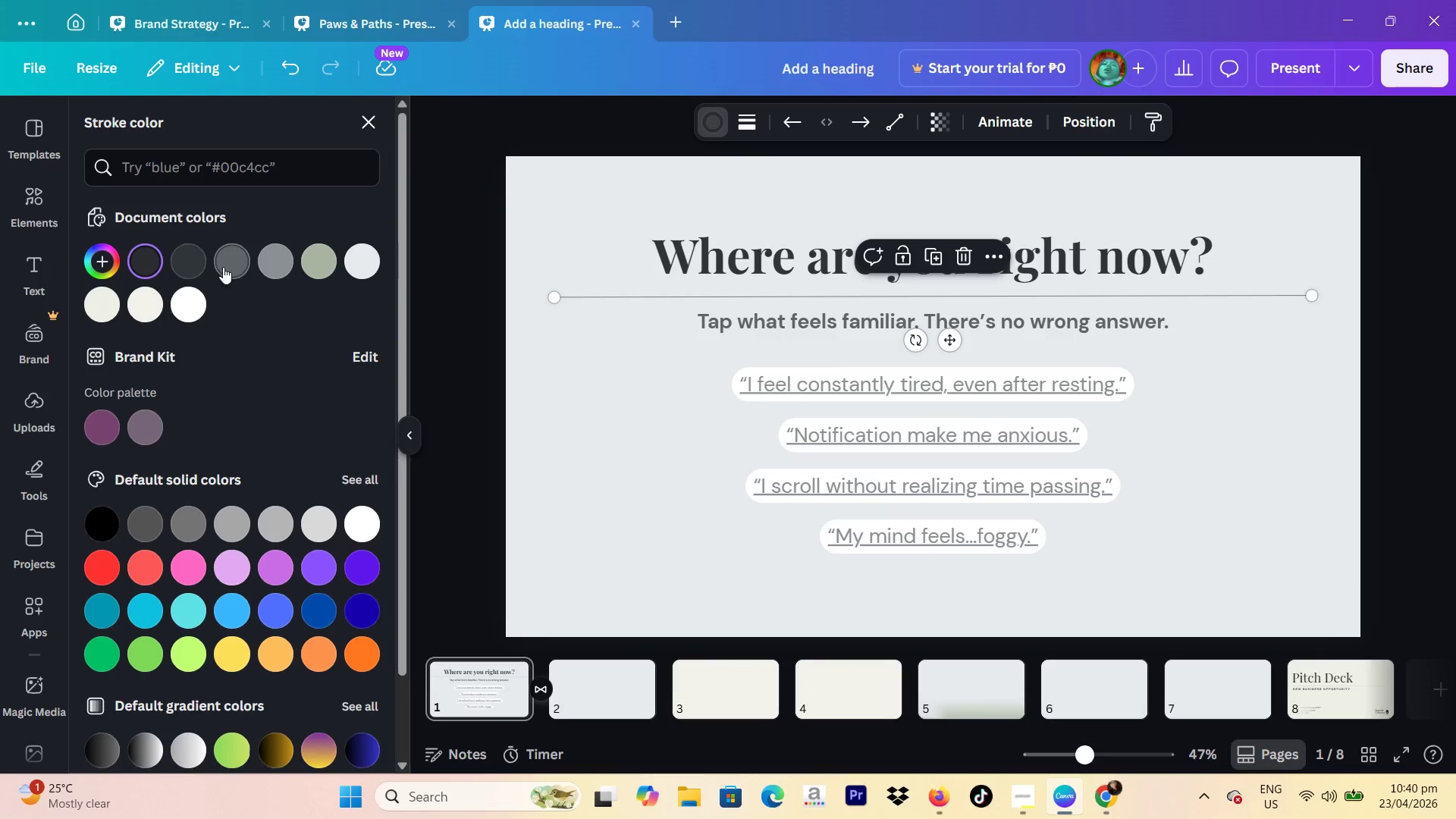 
left_click([193, 262])
 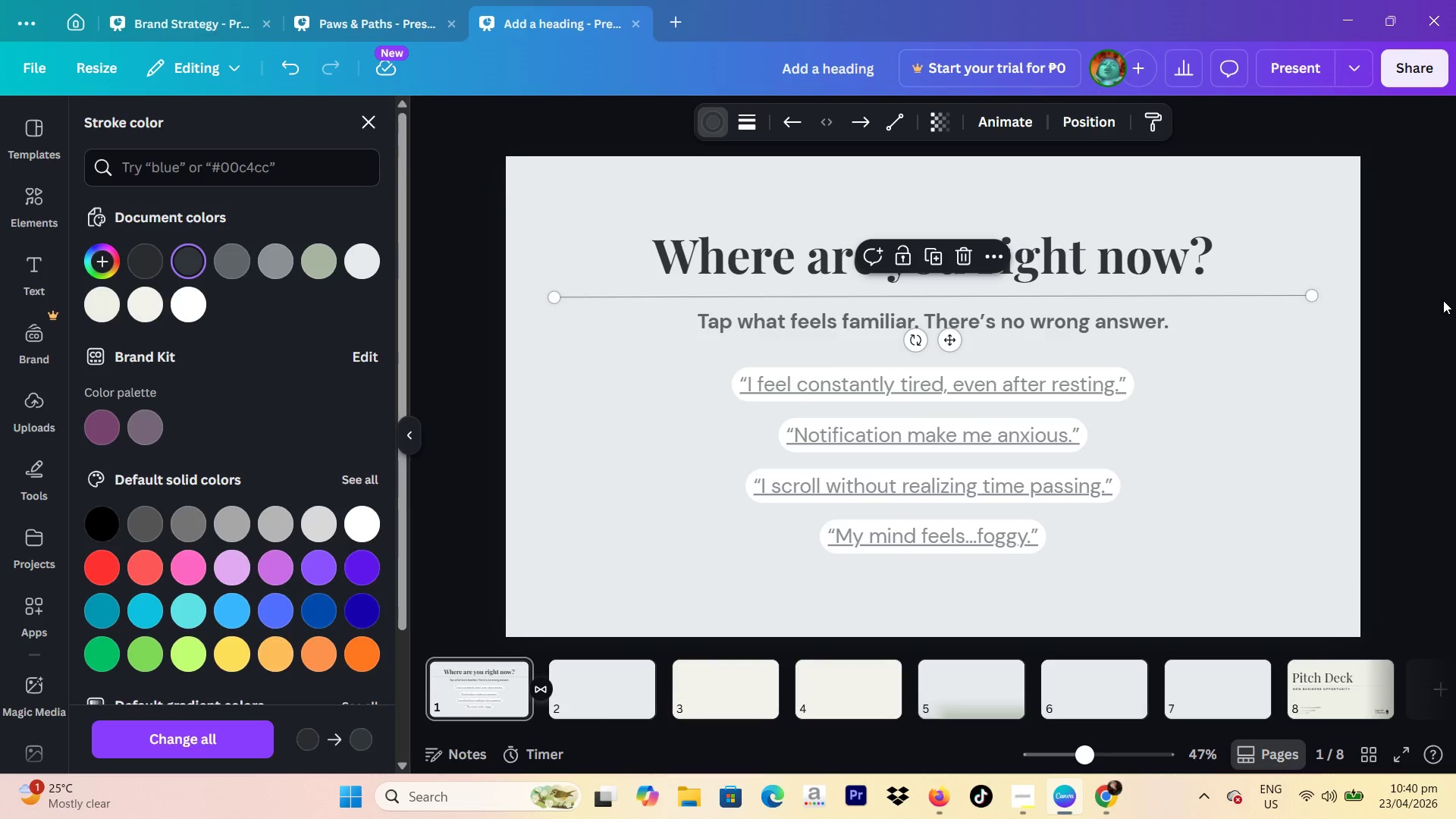 
double_click([1443, 300])
 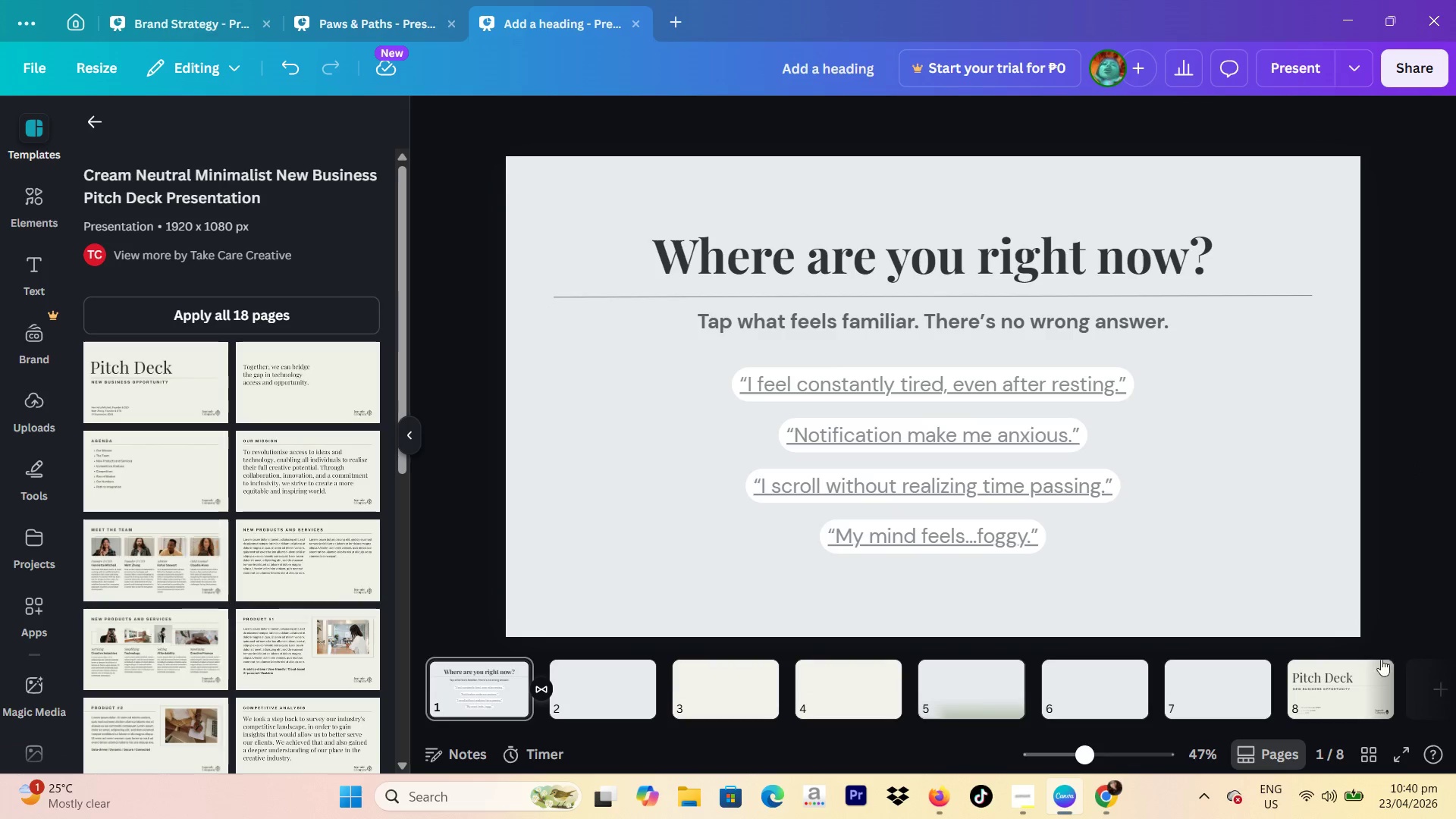 
left_click([1367, 670])
 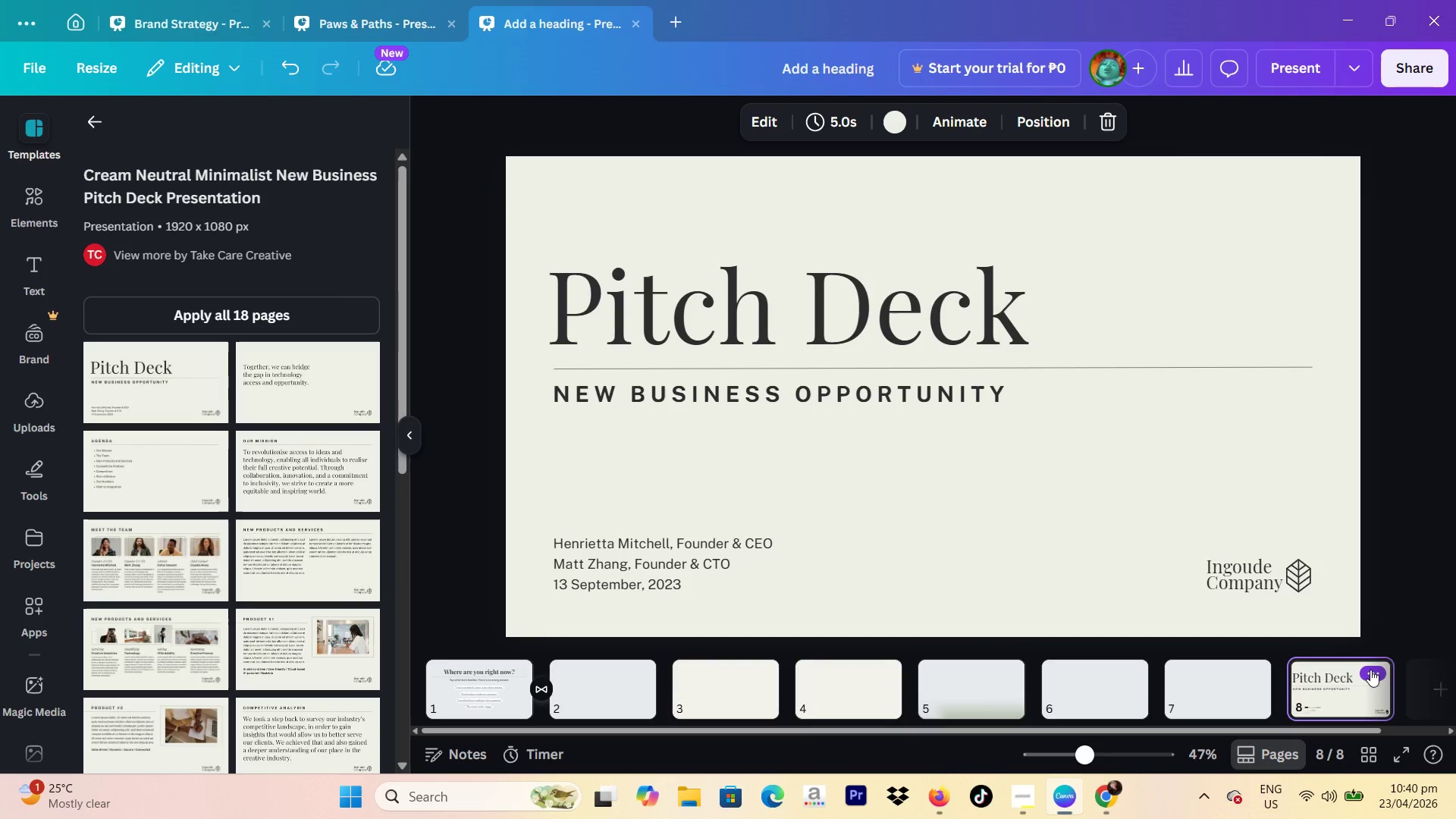 
left_click([1370, 670])
 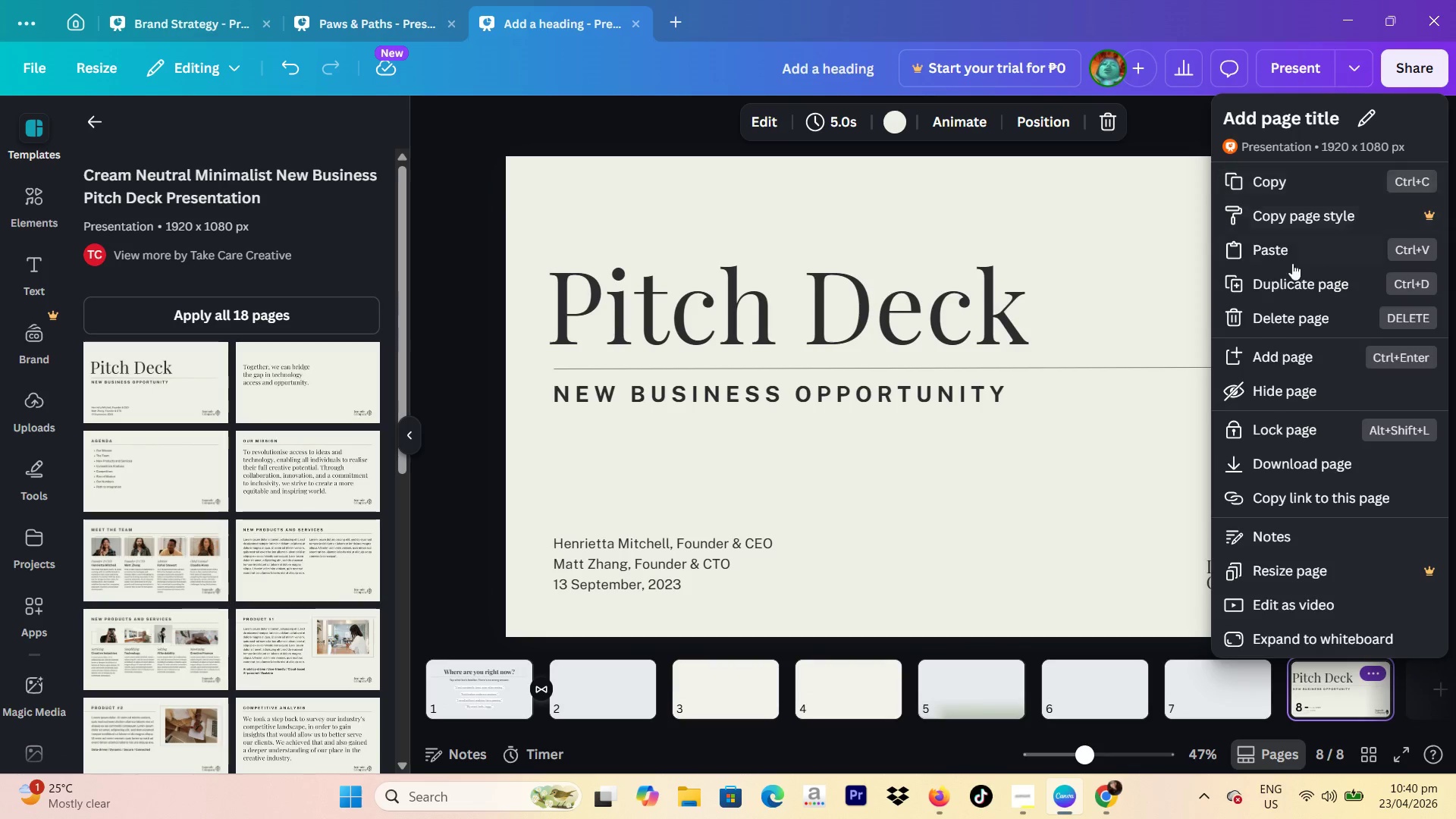 
left_click([1277, 309])
 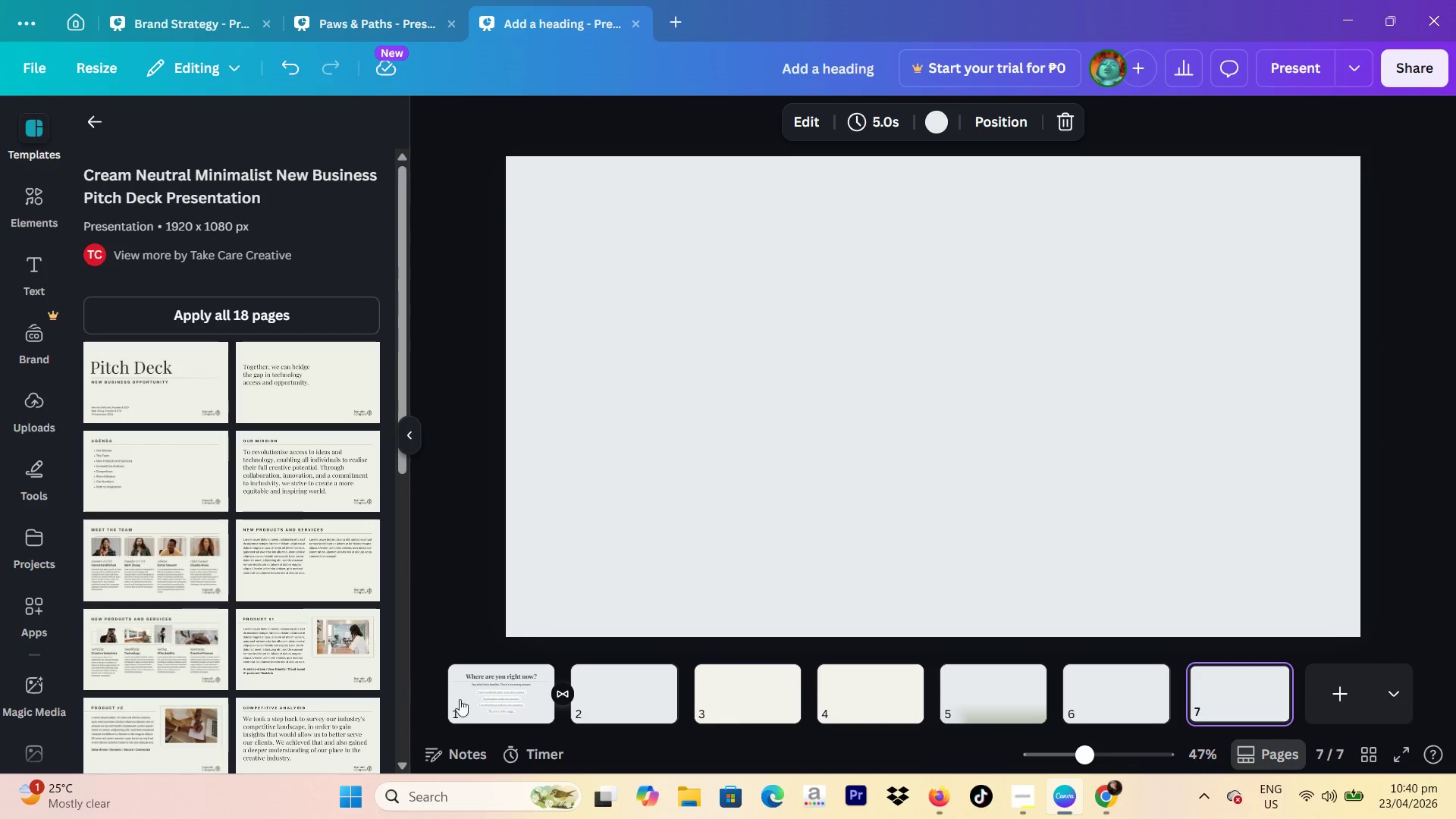 
left_click([478, 692])
 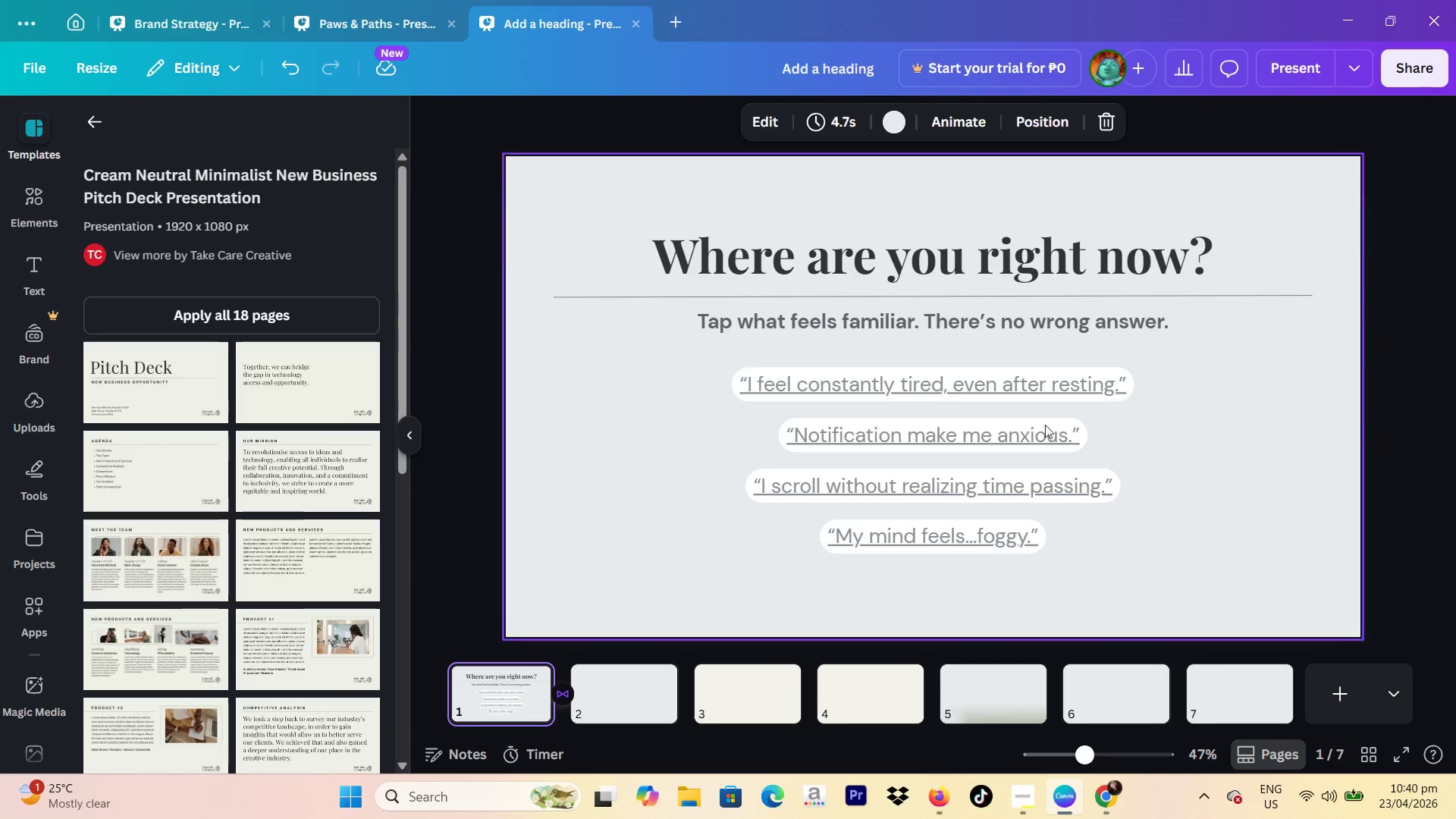 
scroll: coordinate [315, 469], scroll_direction: down, amount: 2.0
 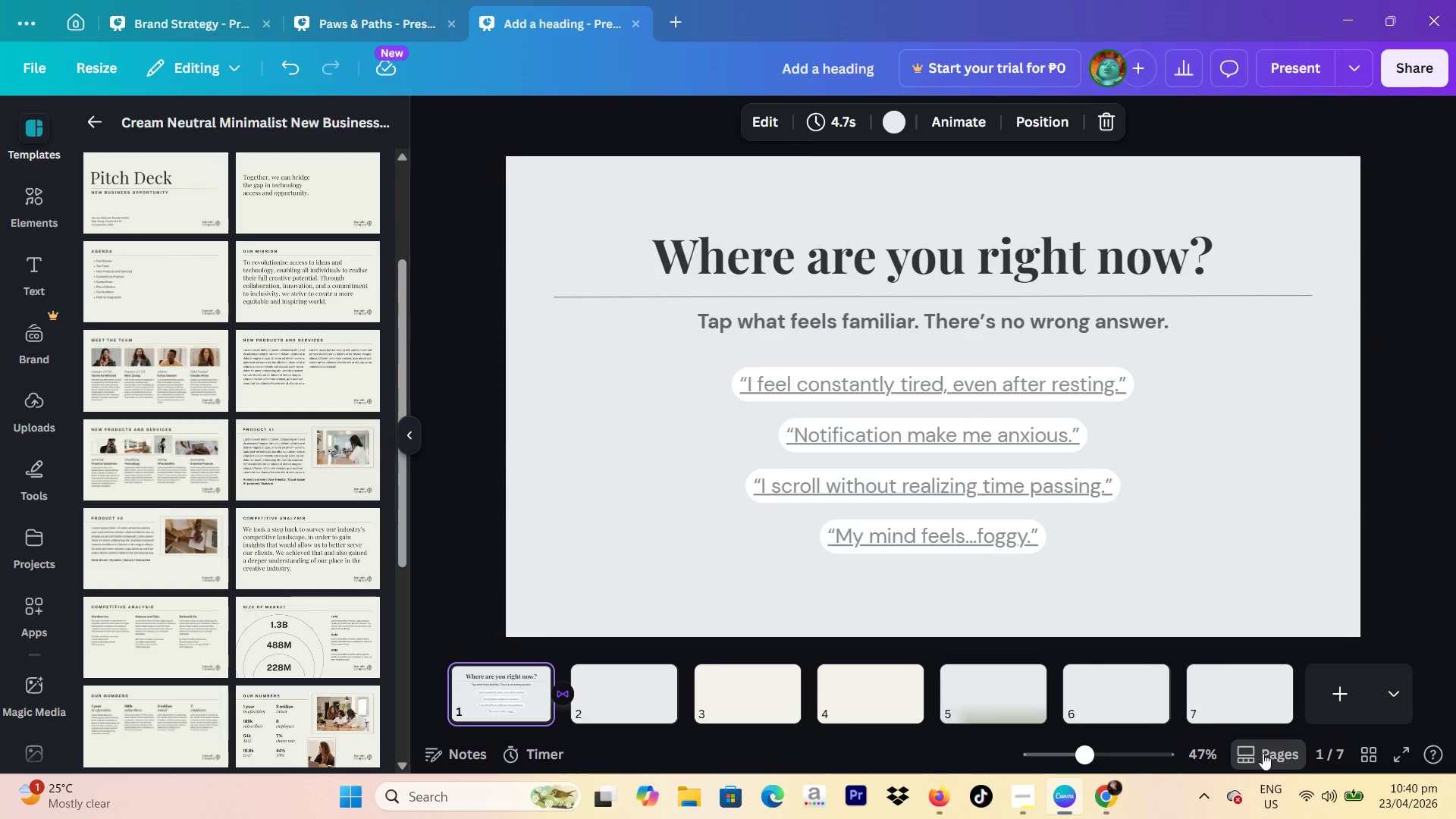 
left_click([1257, 685])
 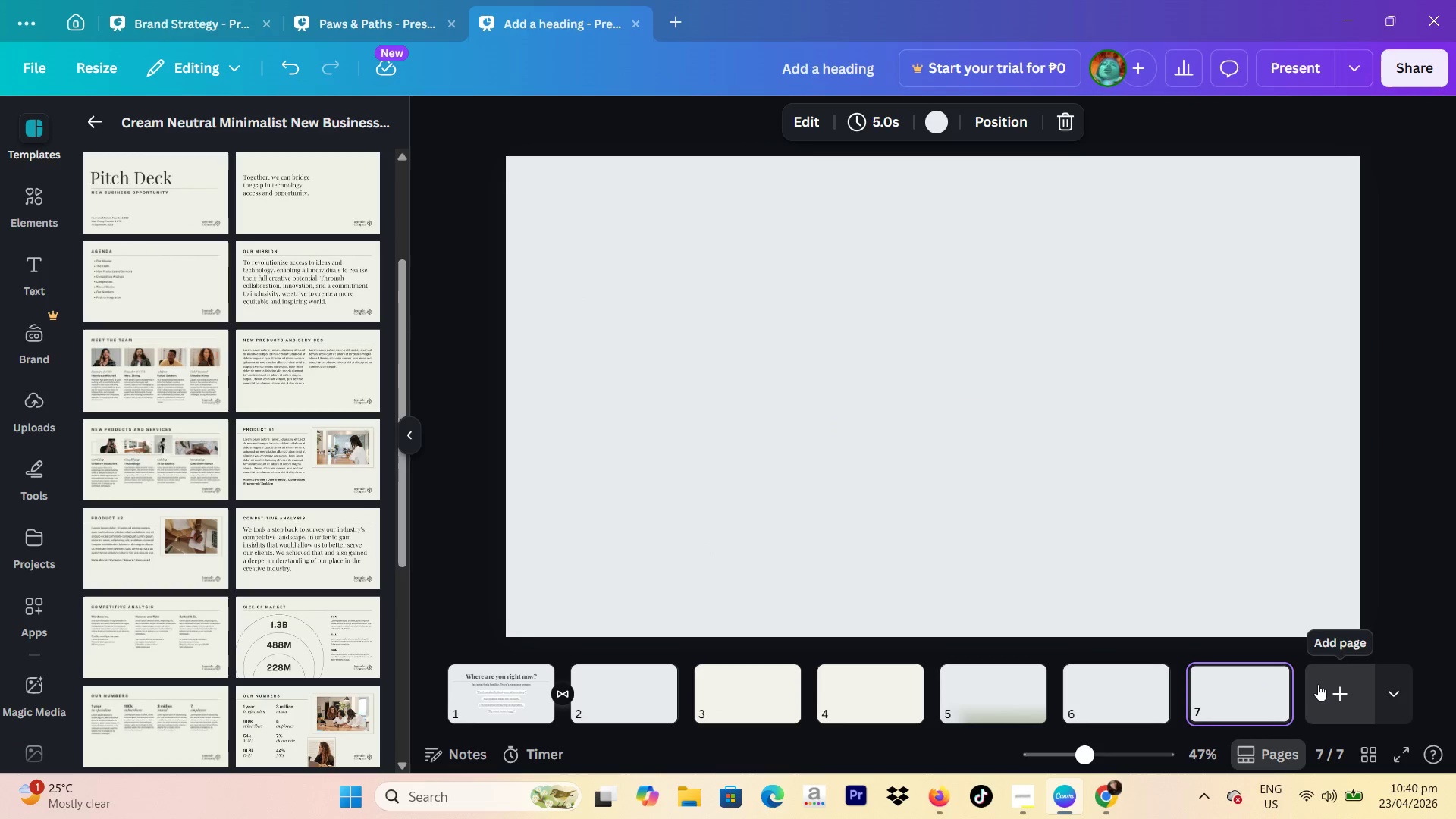 
left_click([1318, 684])
 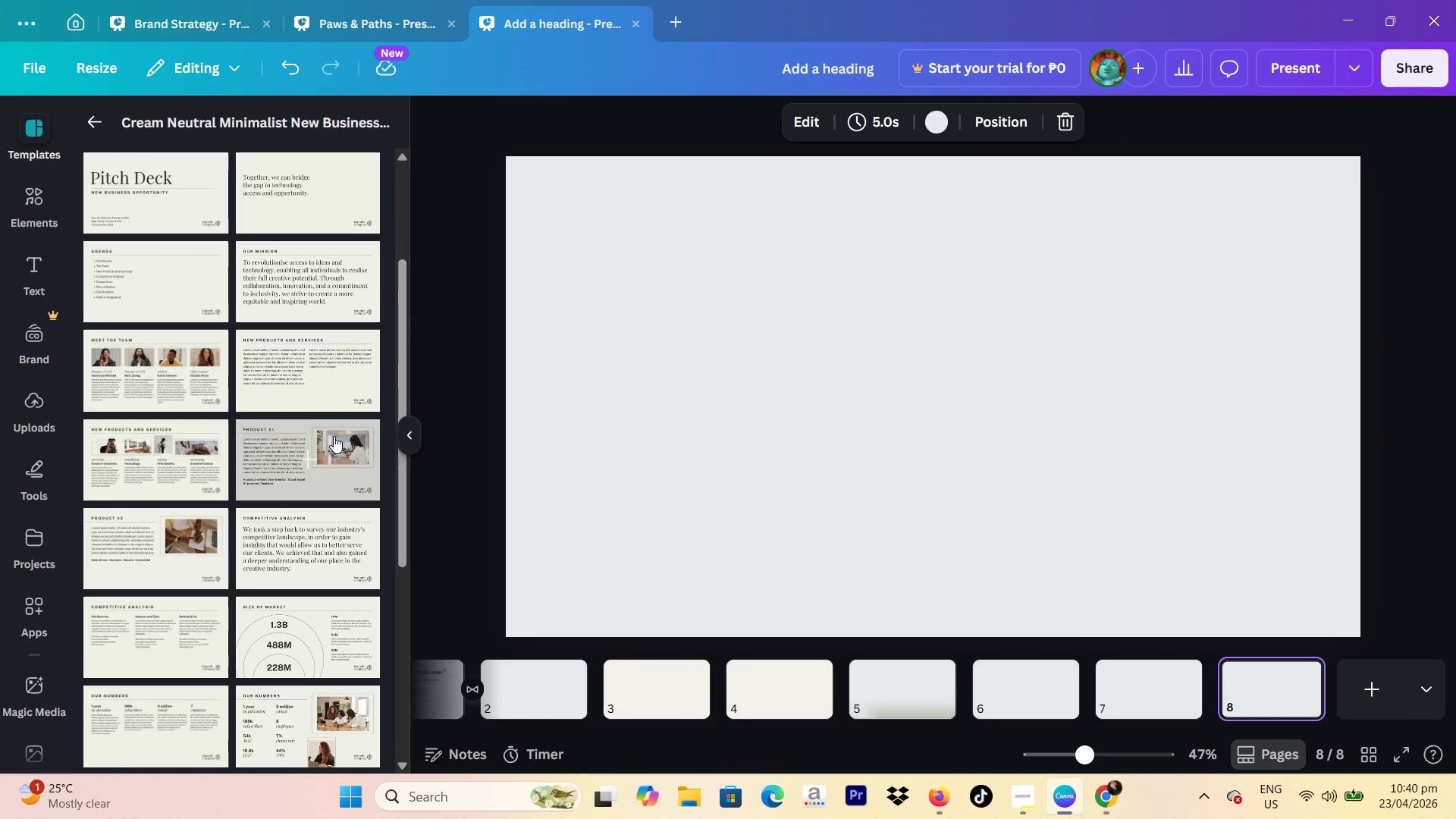 
left_click([328, 436])
 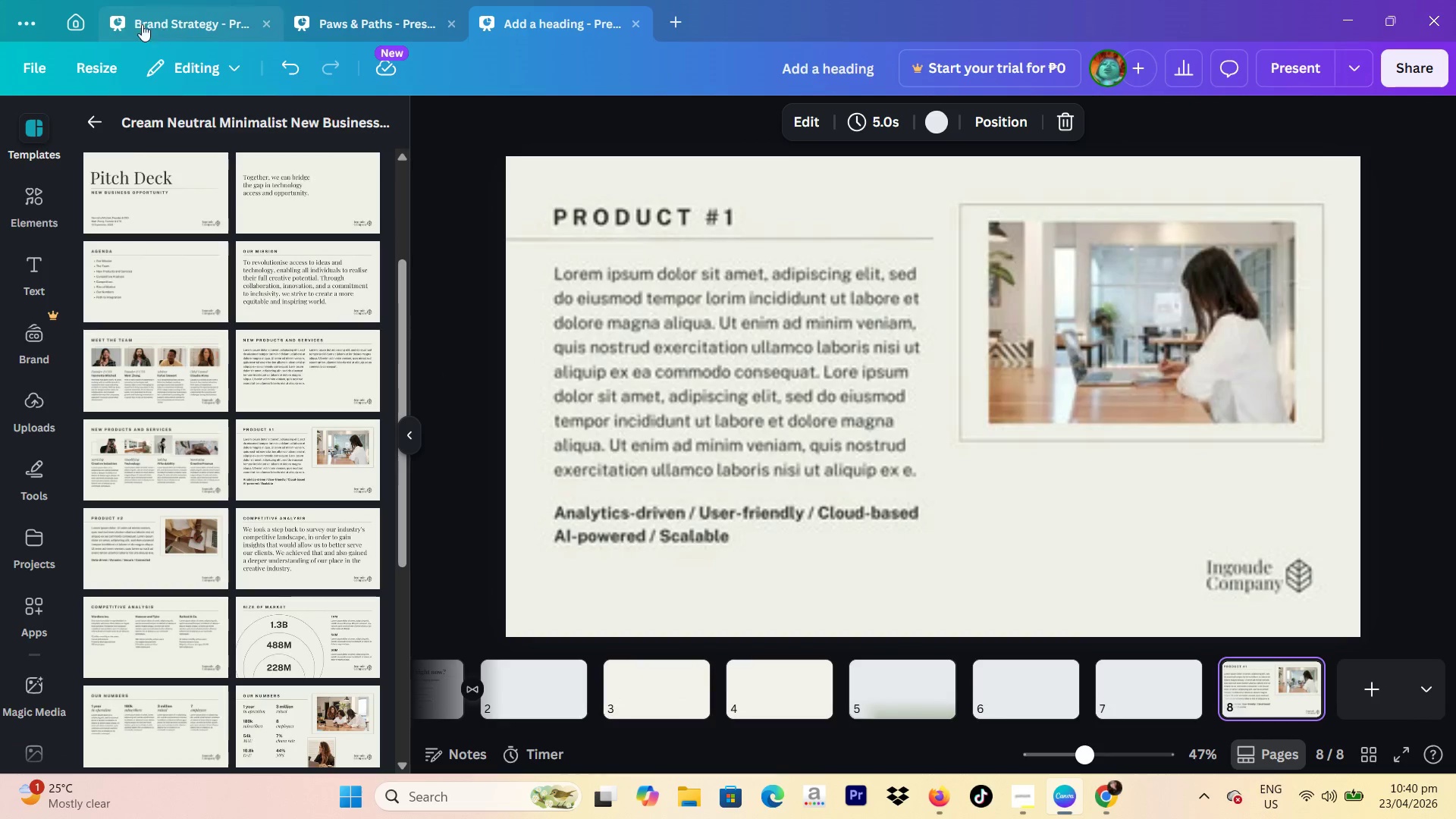 
left_click([293, 63])
 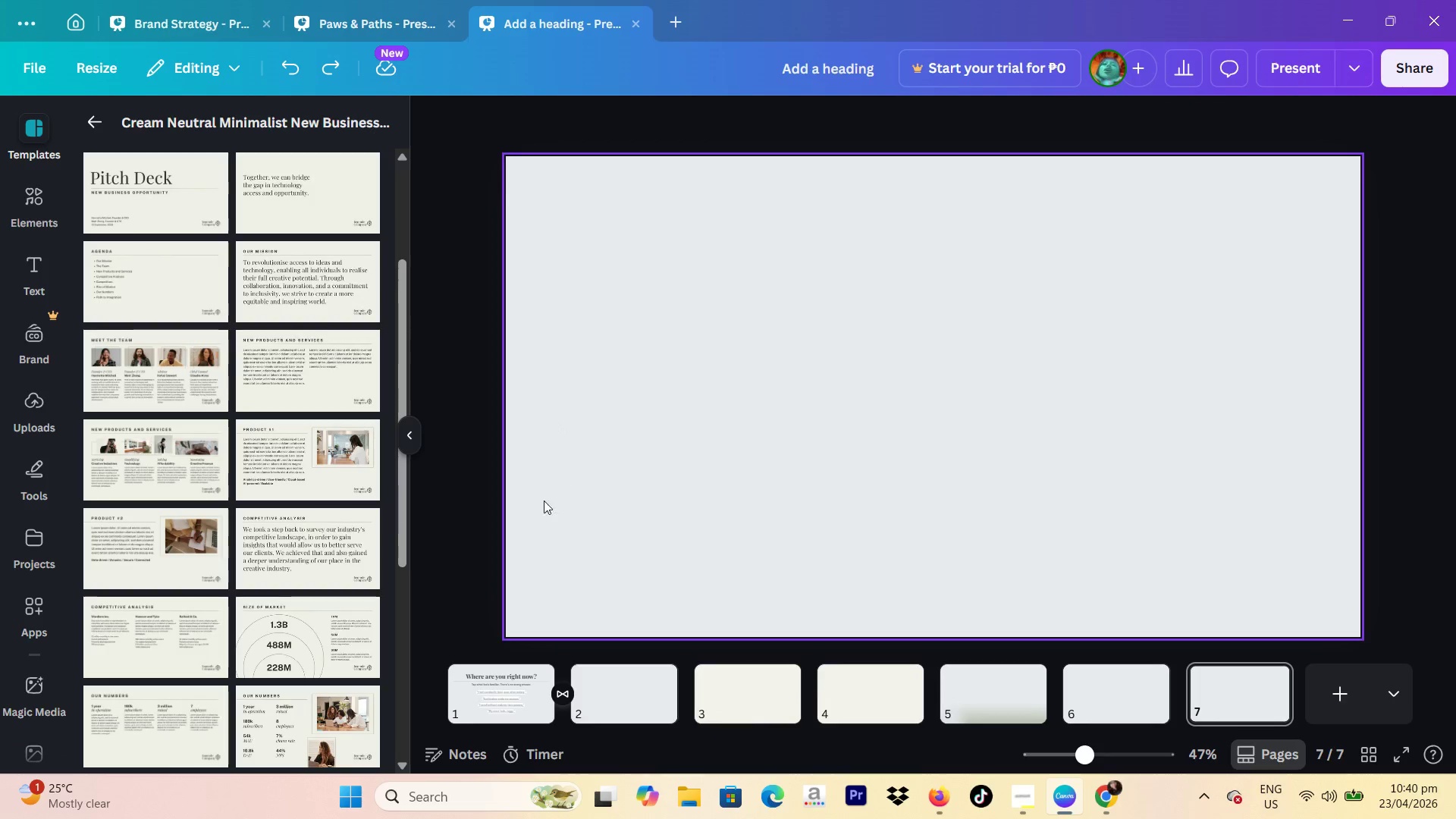 
left_click([494, 679])
 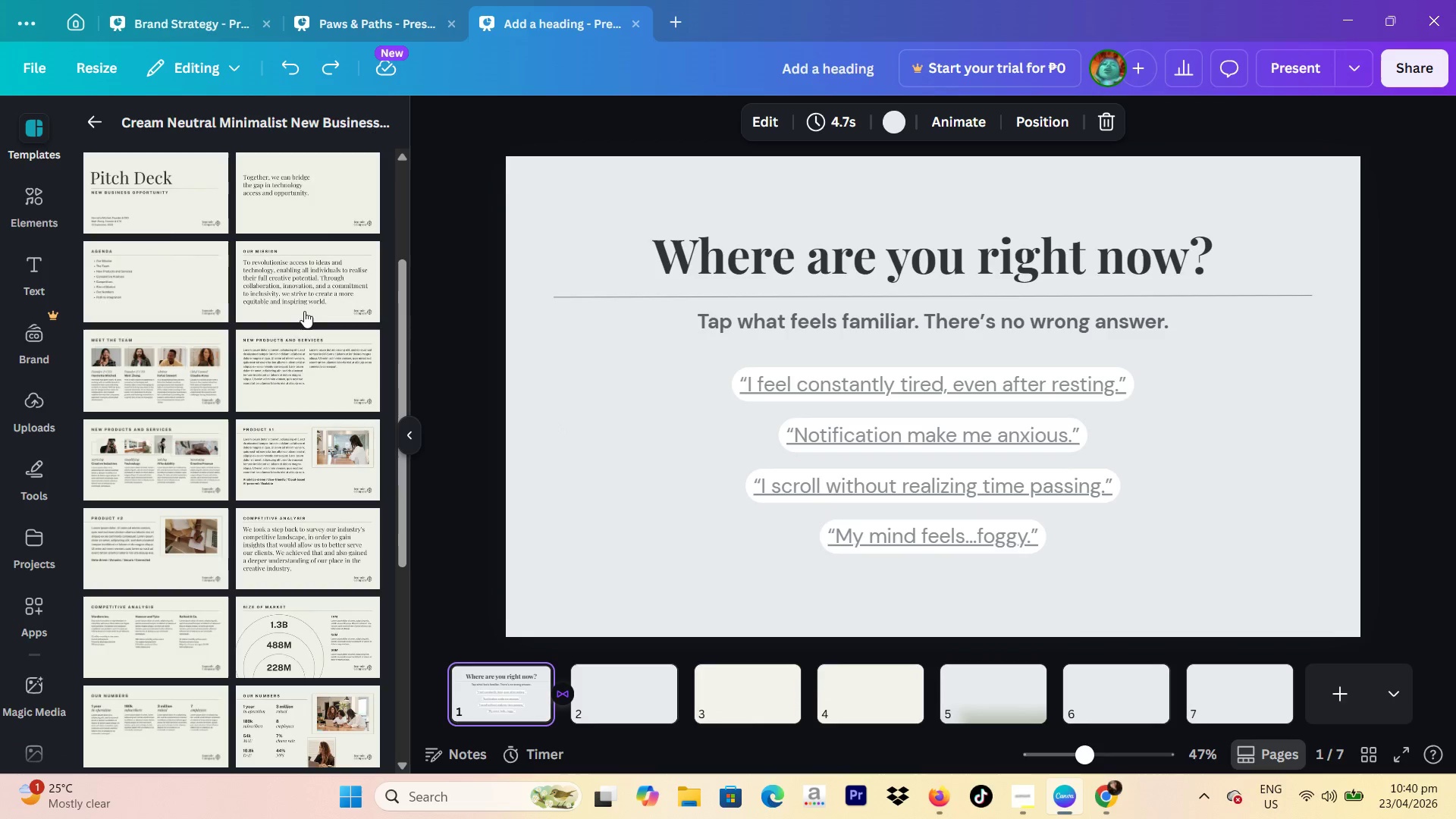 
scroll: coordinate [162, 238], scroll_direction: up, amount: 3.0
 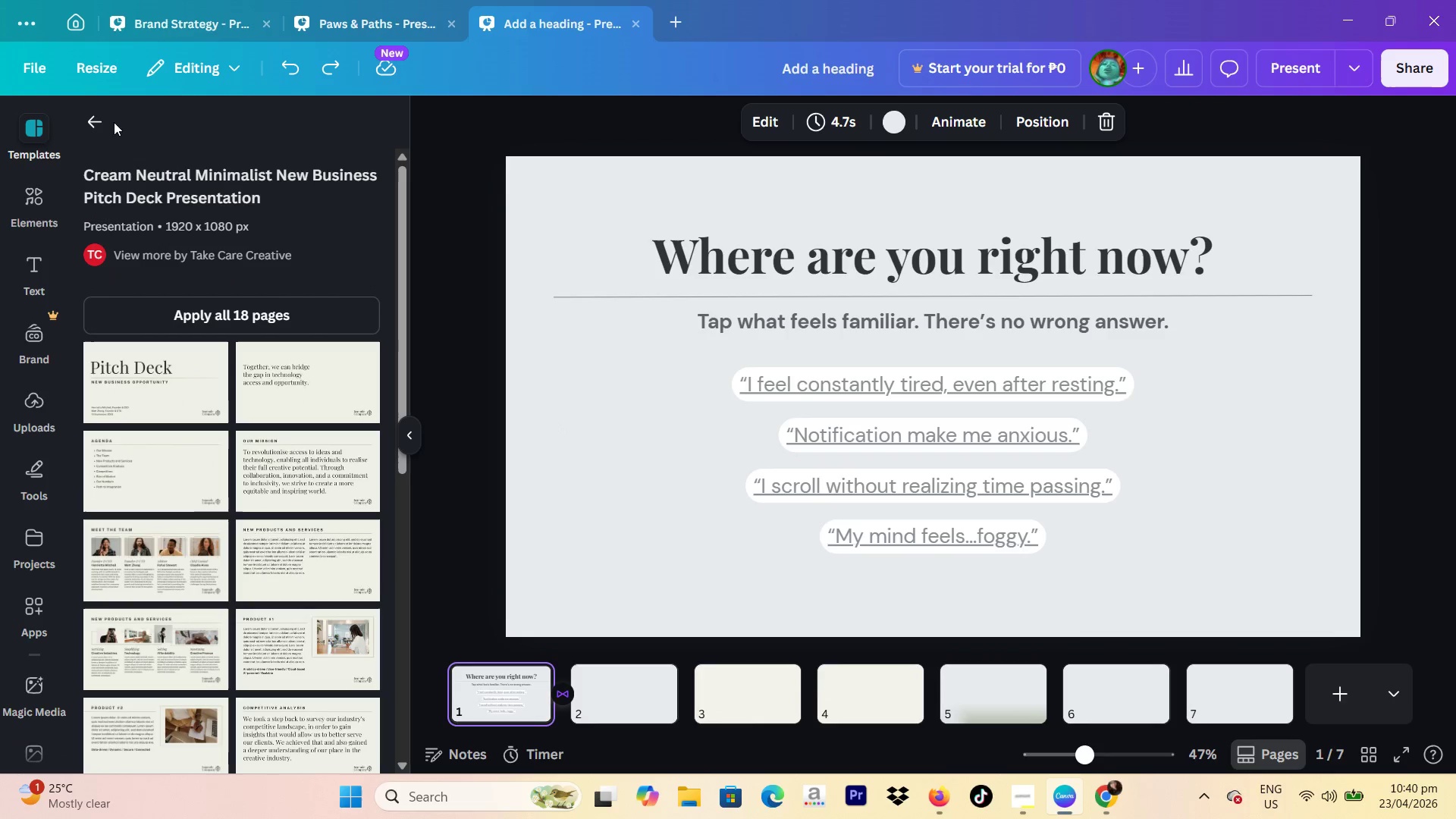 
left_click([93, 123])
 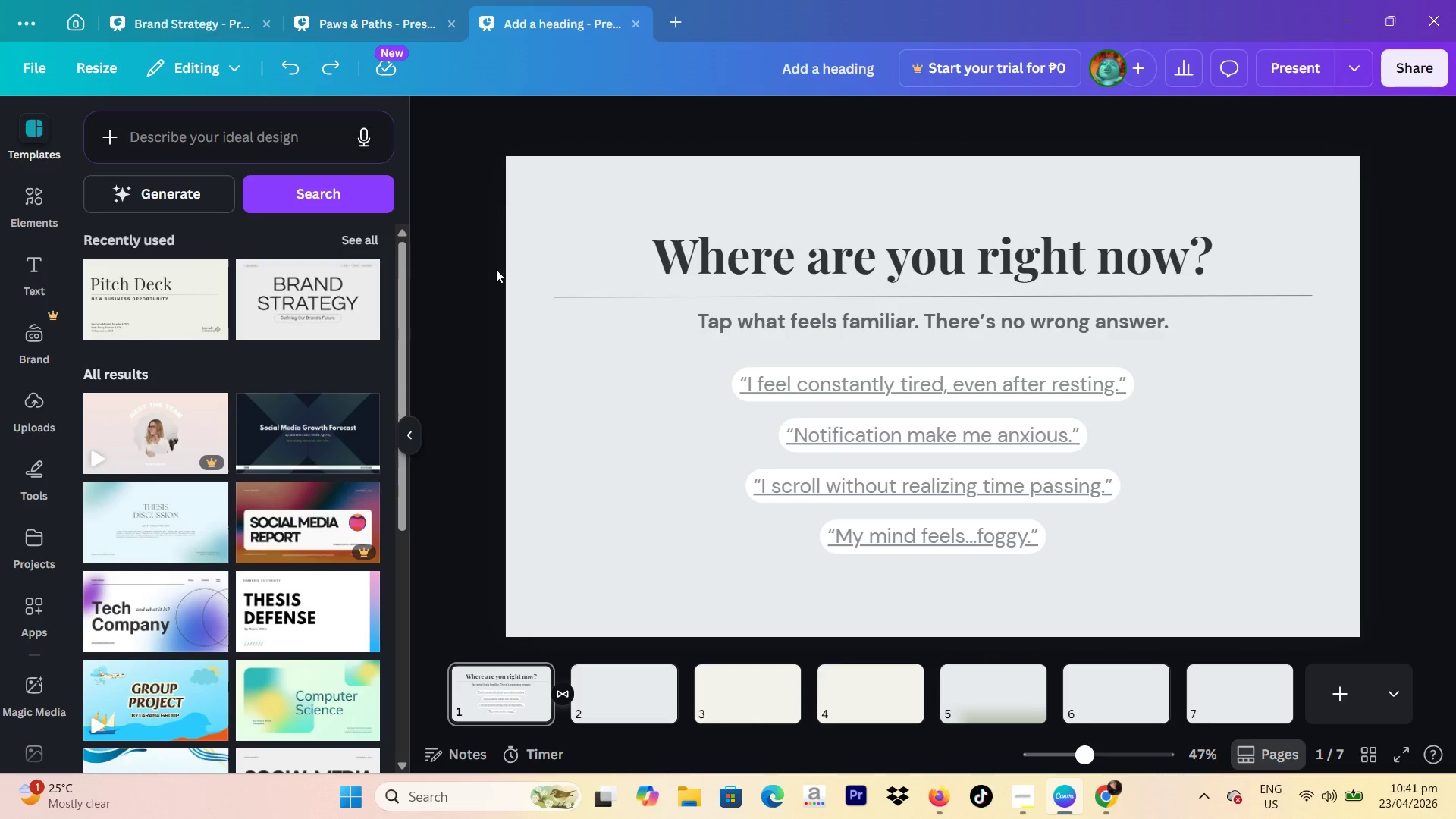 
wait(10.53)
 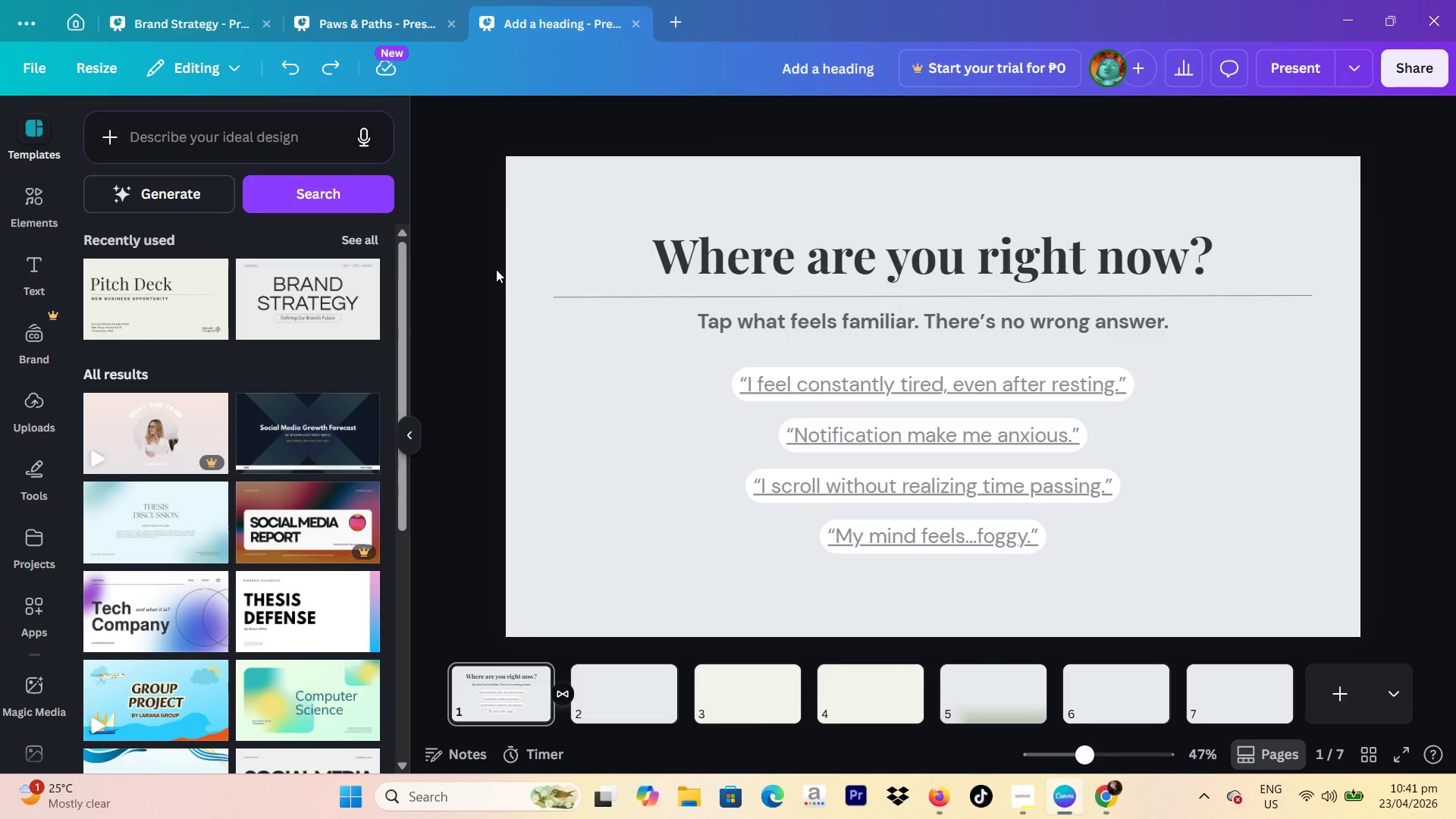 
left_click([677, 679])
 